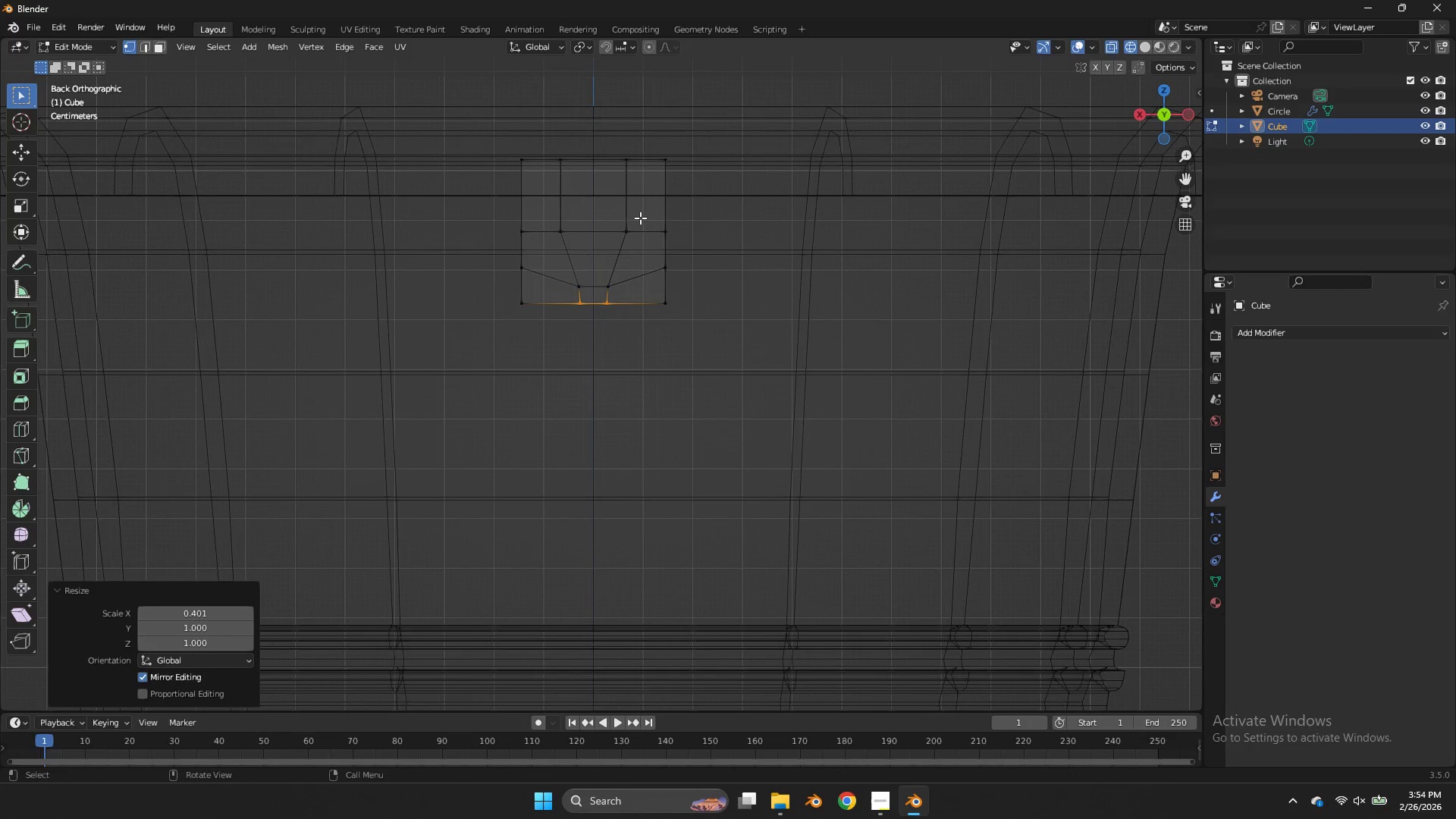 
left_click_drag(start_coordinate=[640, 218], to_coordinate=[558, 240])
 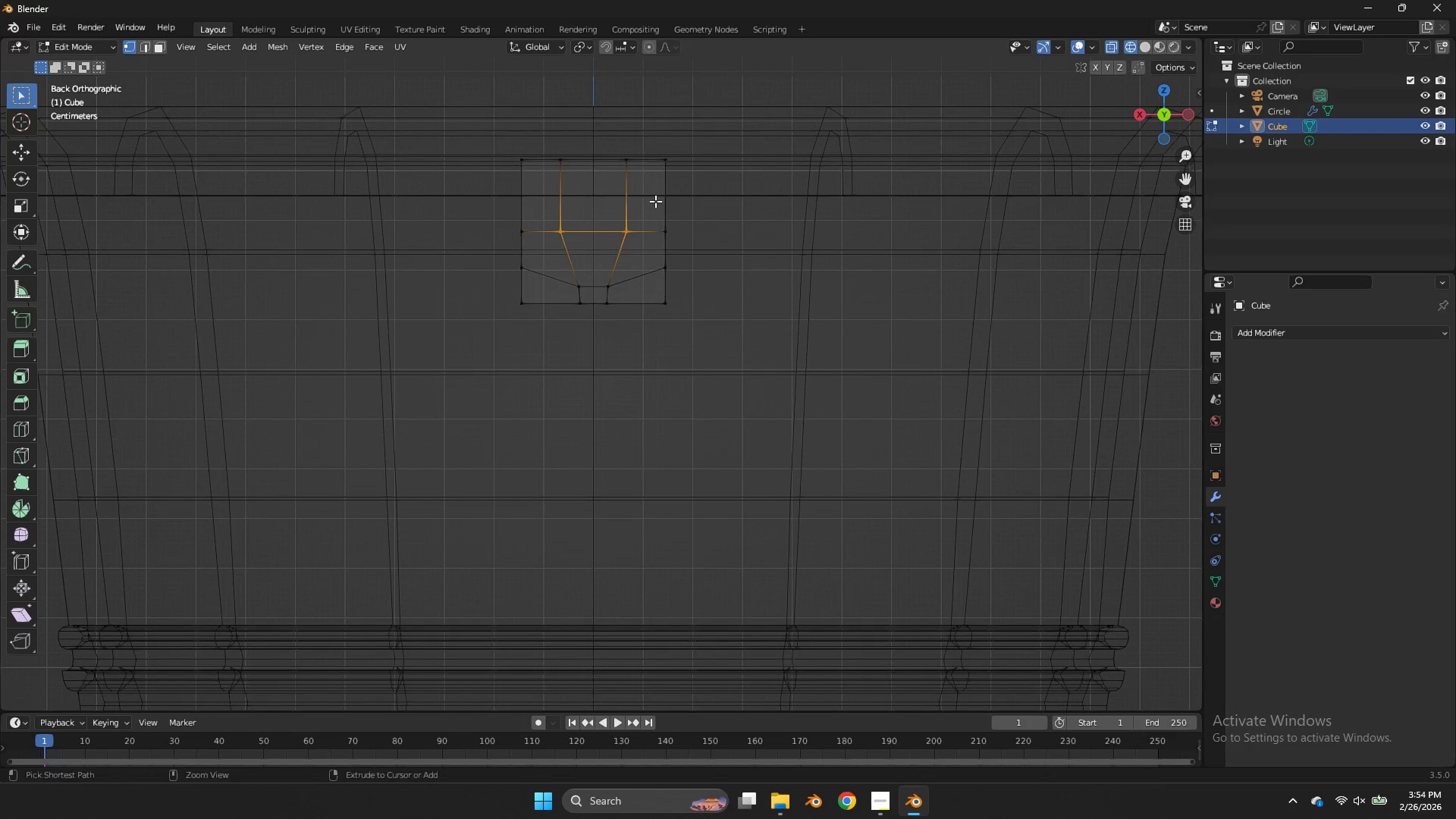 
key(Control+R)
 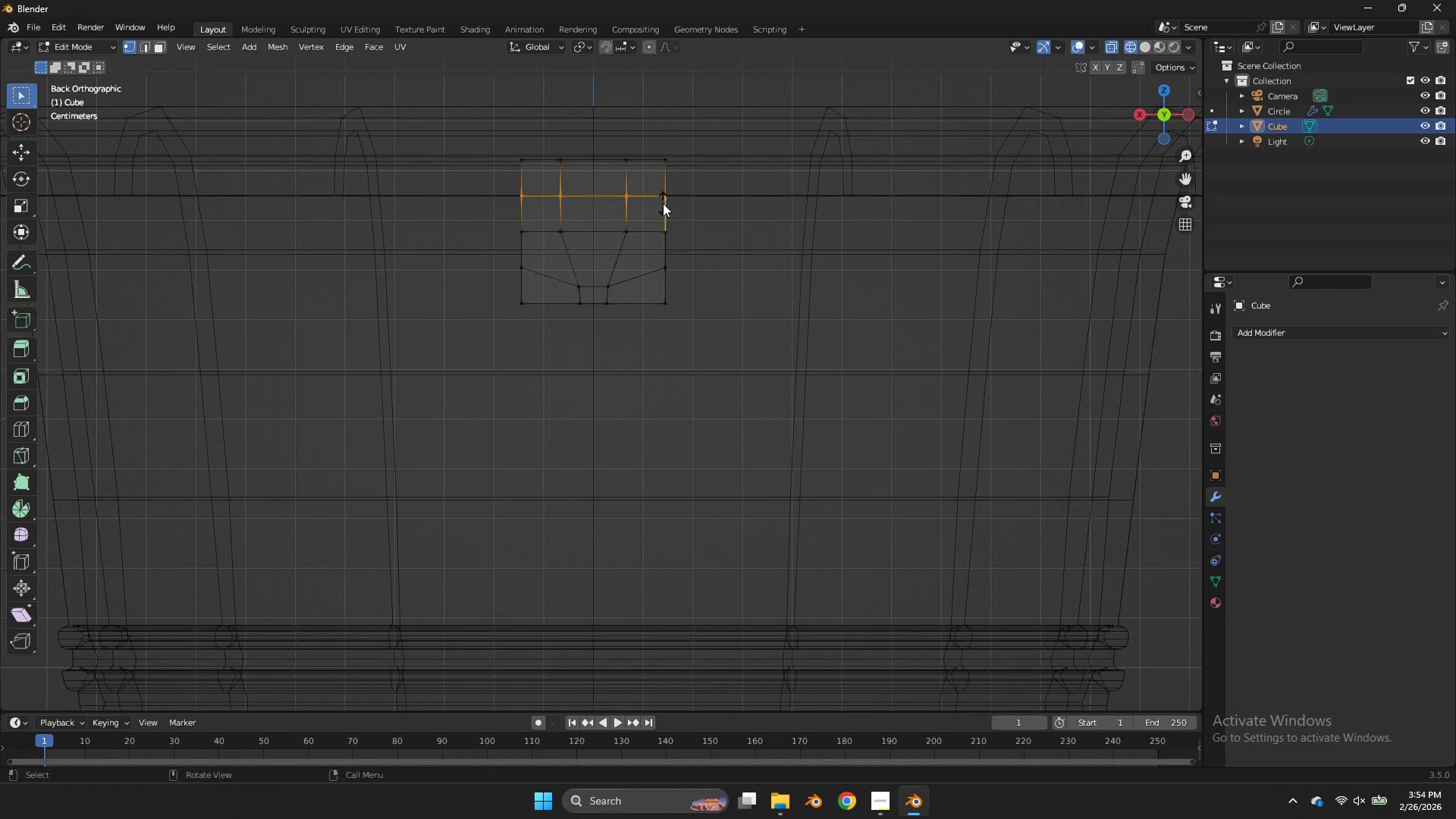 
left_click([663, 203])
 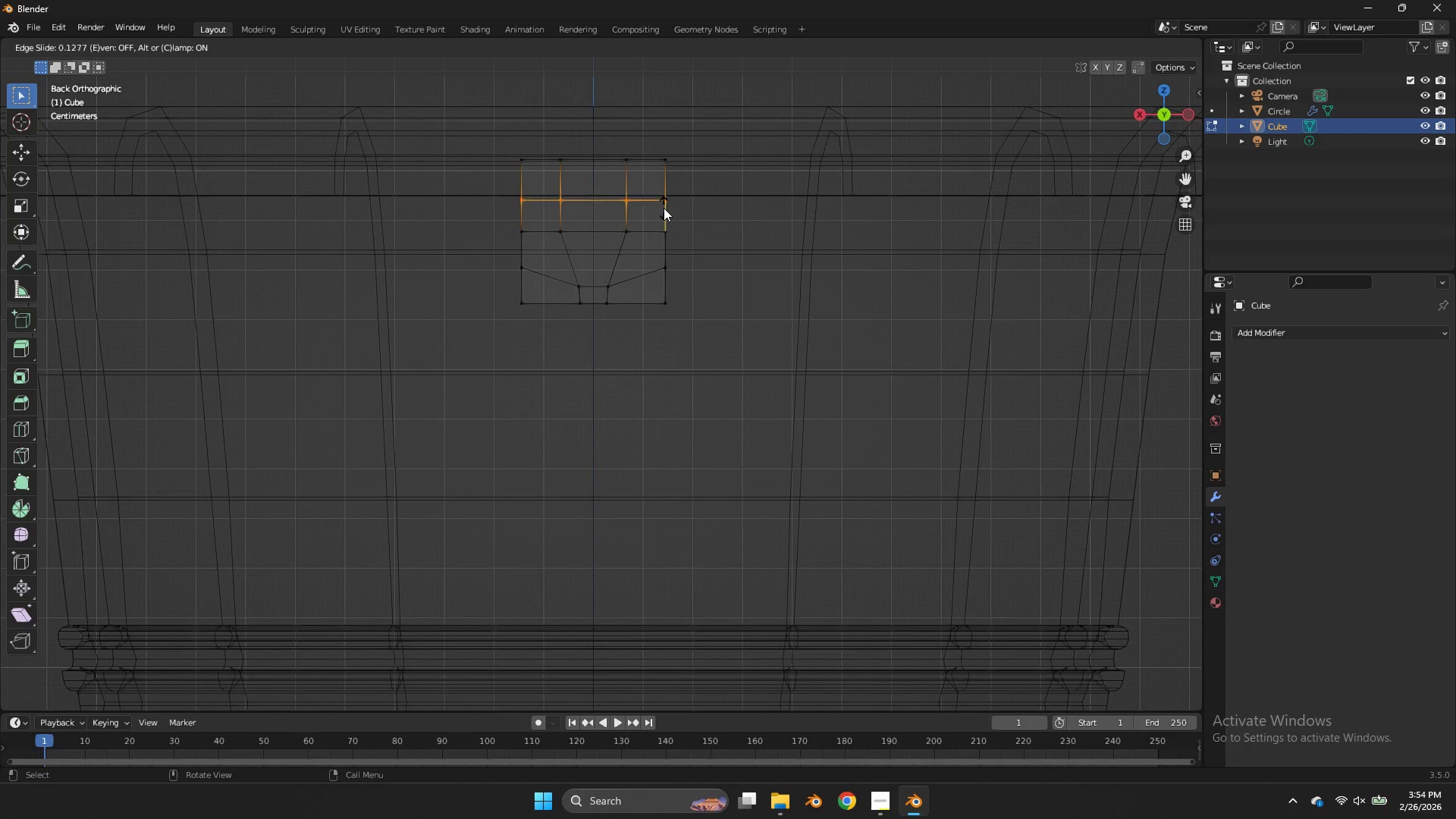 
left_click([664, 209])
 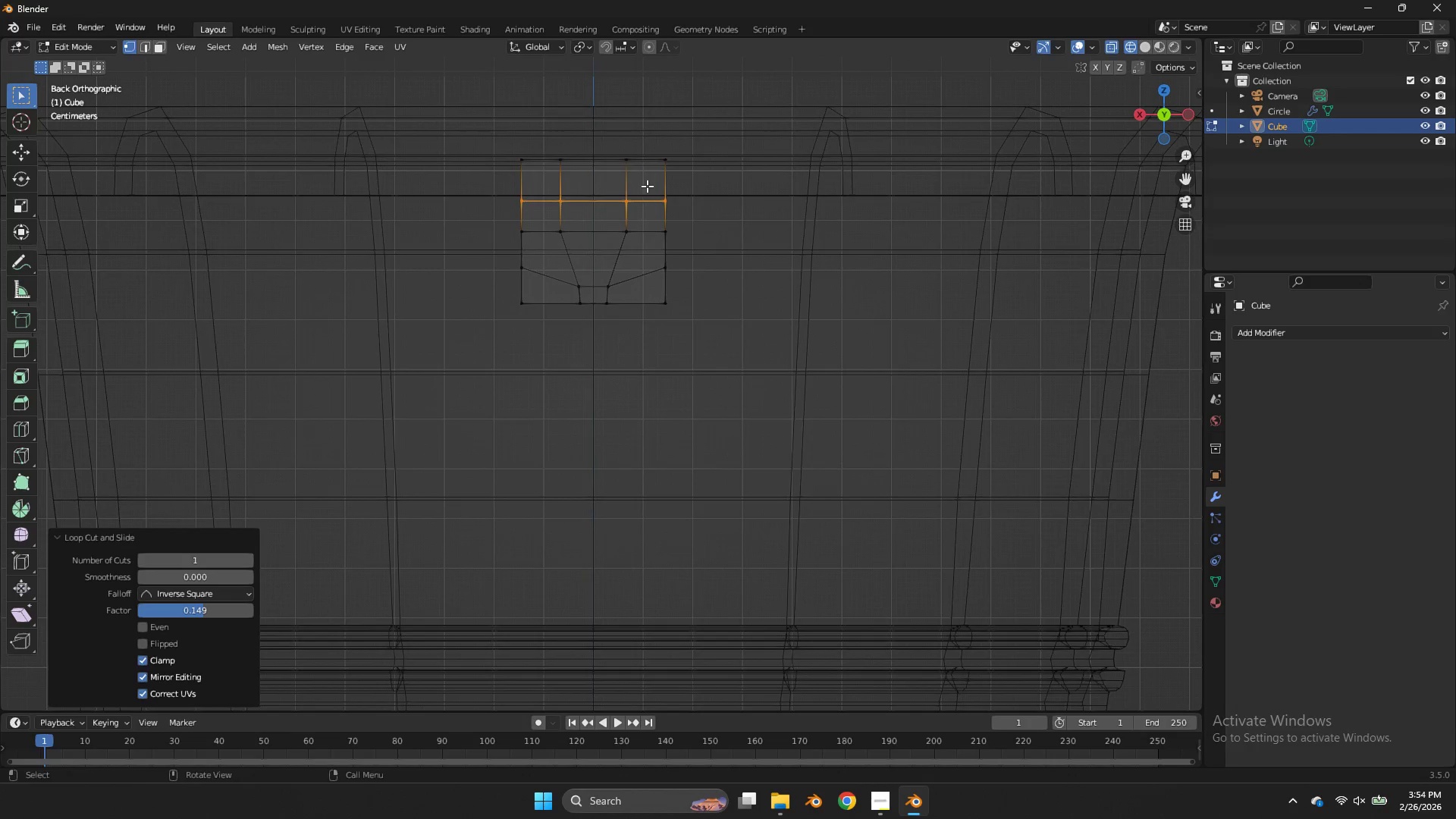 
left_click_drag(start_coordinate=[647, 186], to_coordinate=[540, 214])
 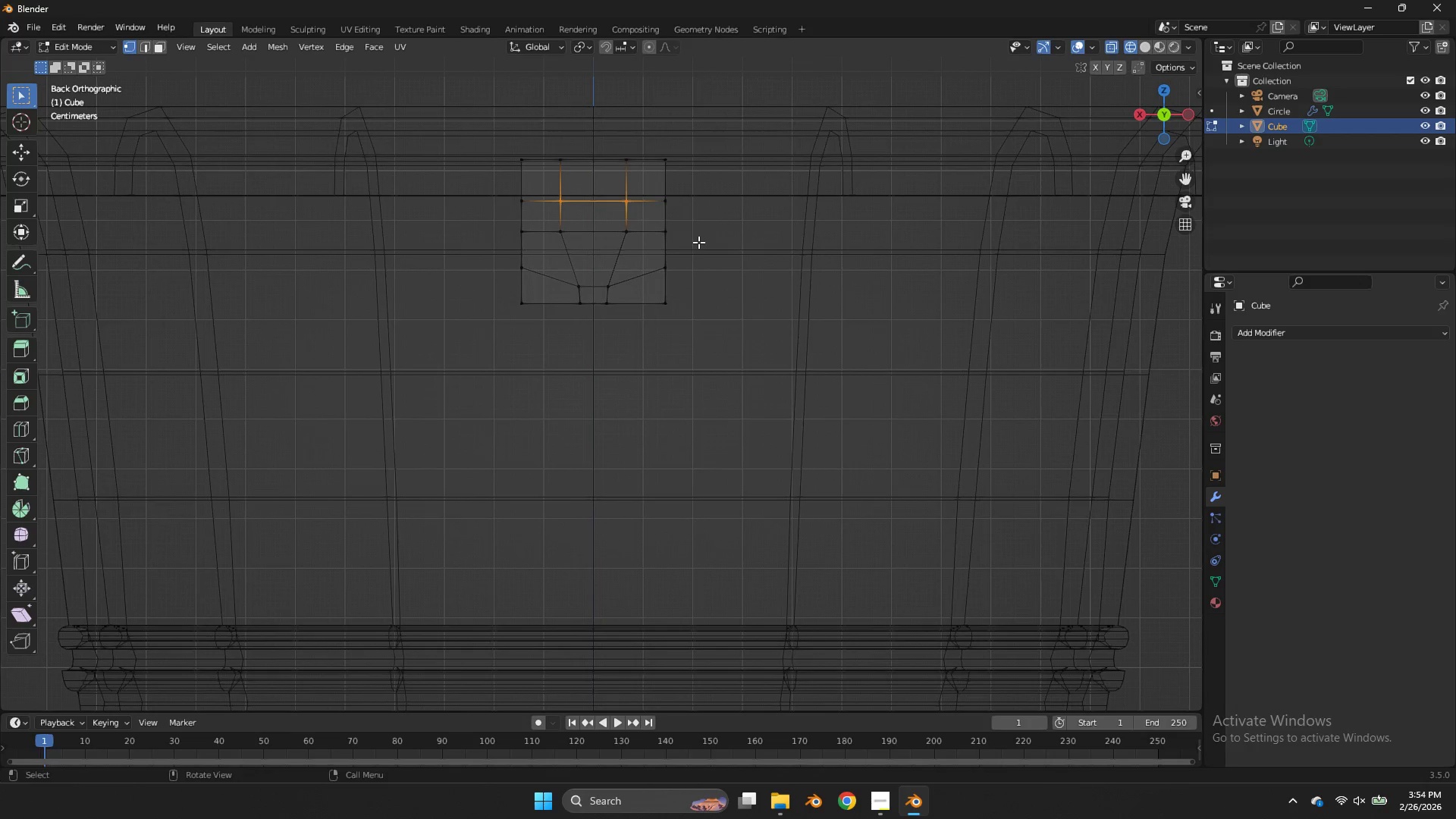 
type(gxgz)
 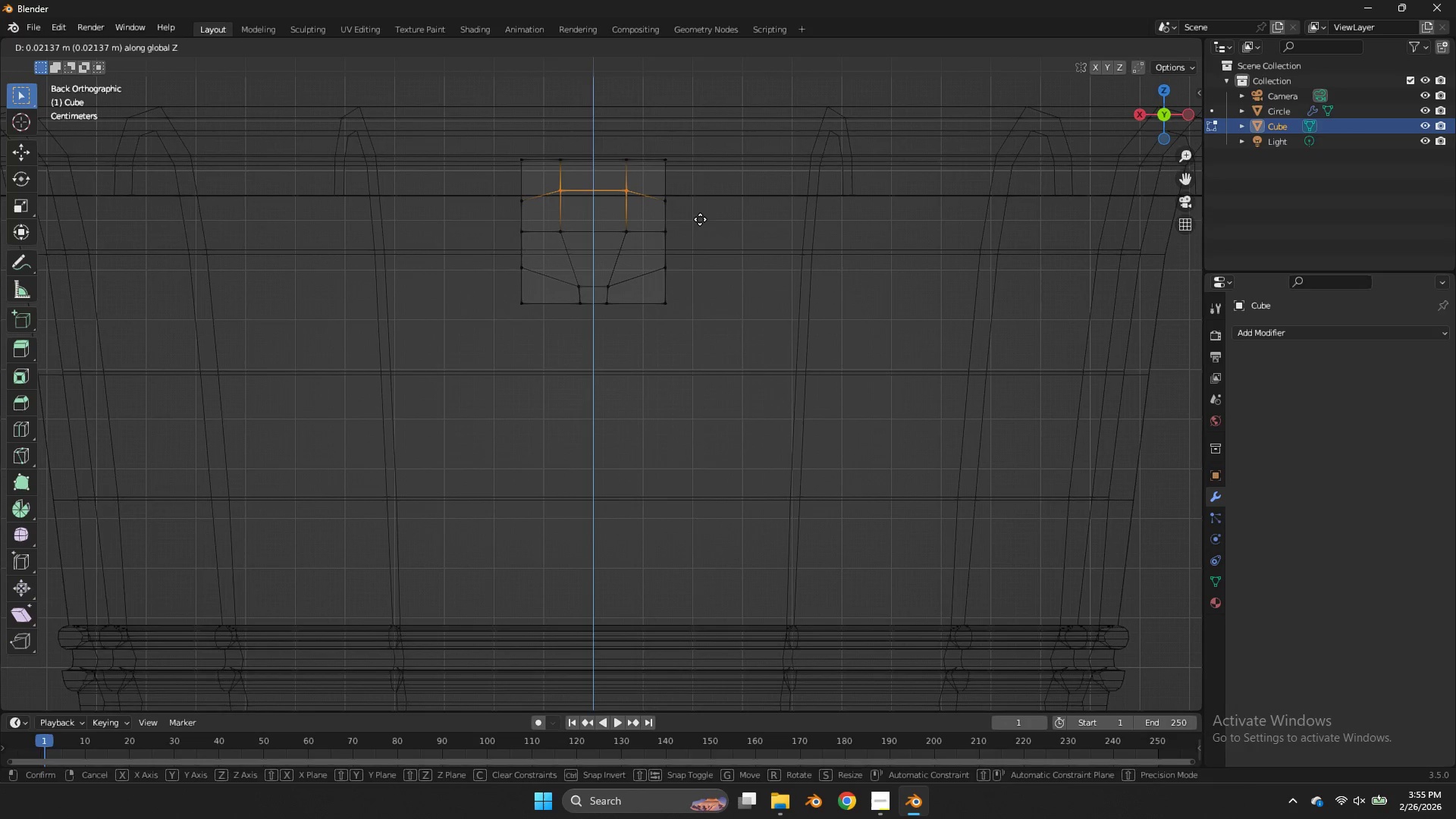 
left_click([700, 219])
 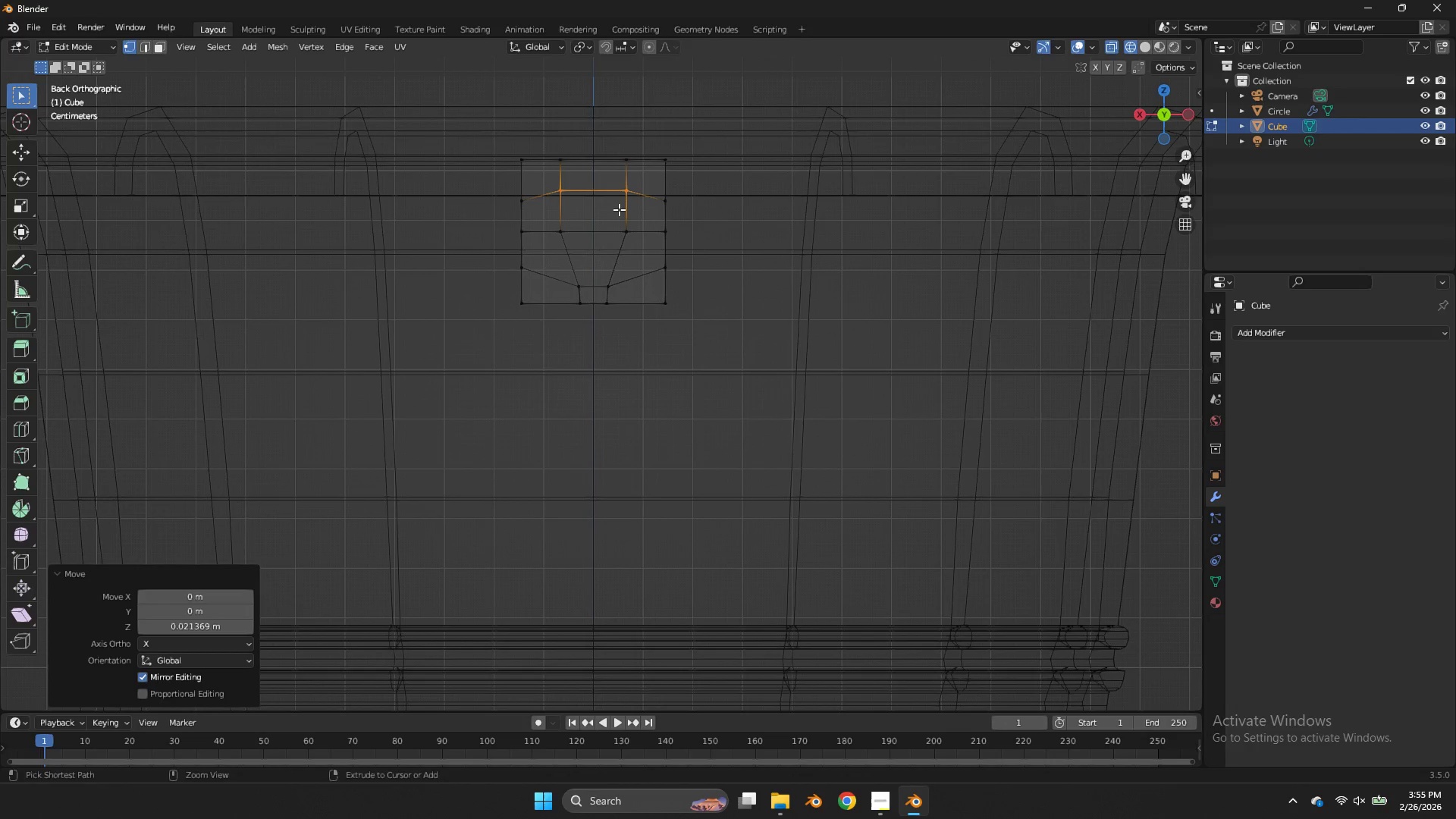 
key(Control+R)
 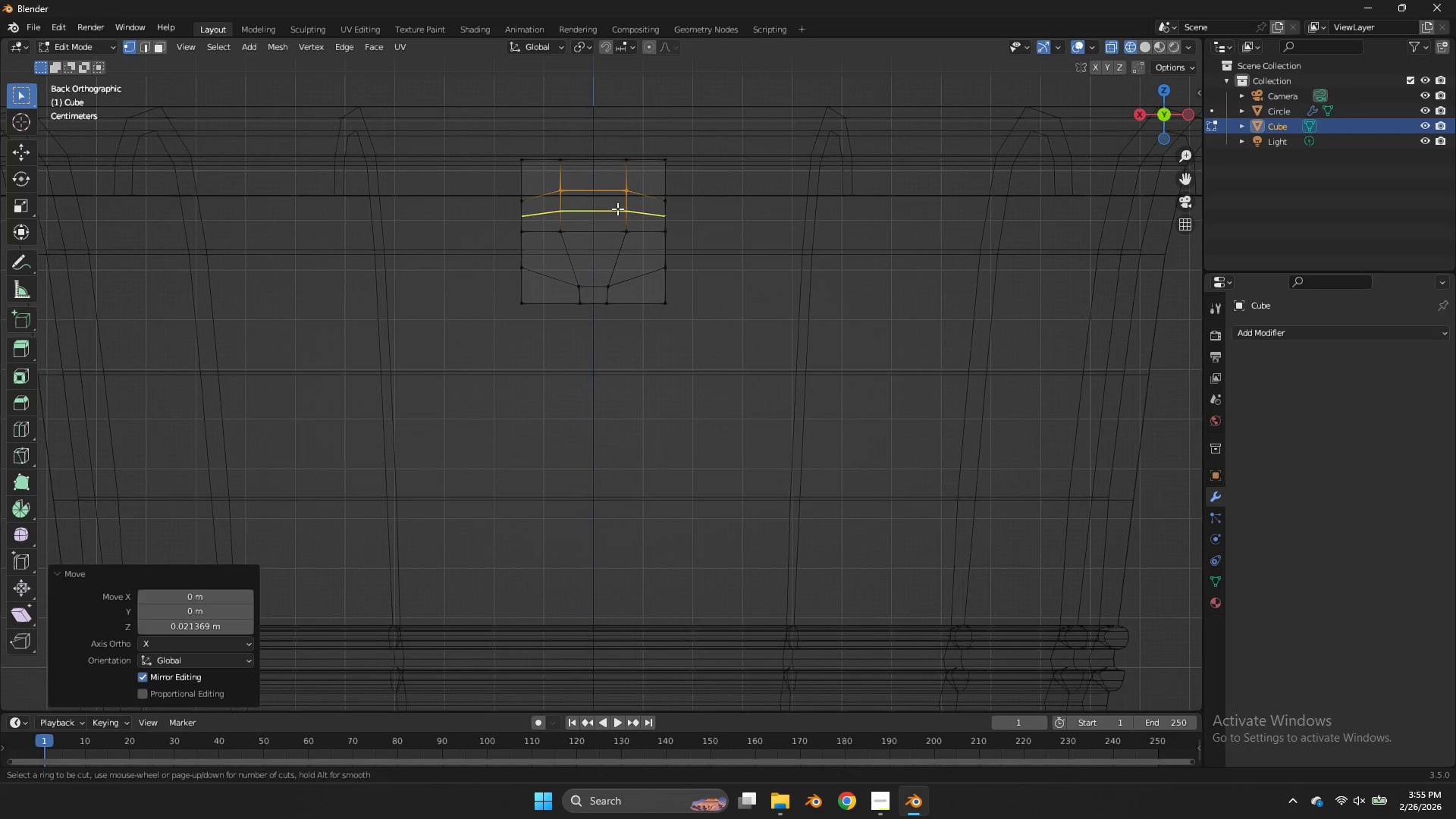 
left_click([617, 209])
 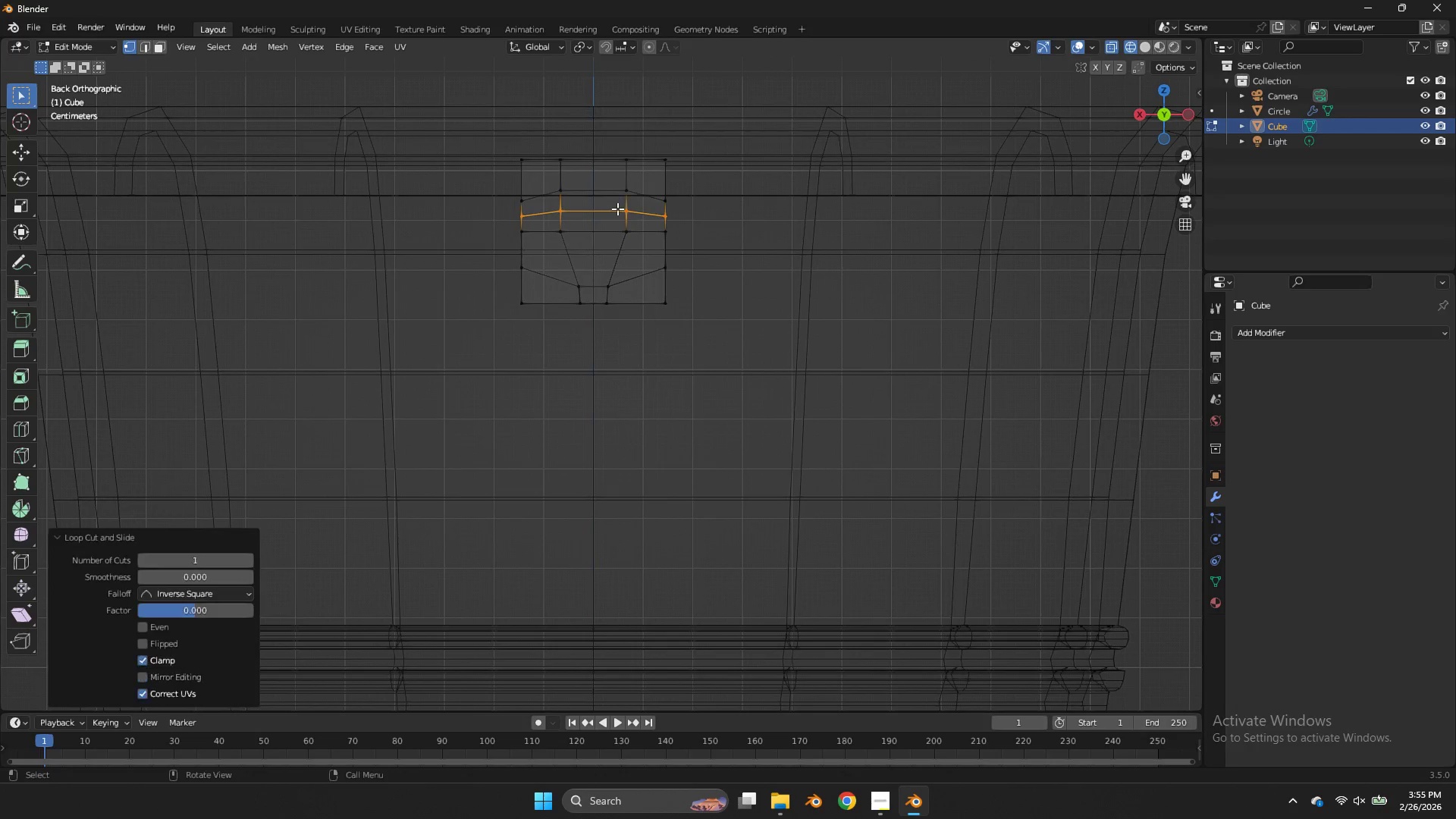 
right_click([617, 209])
 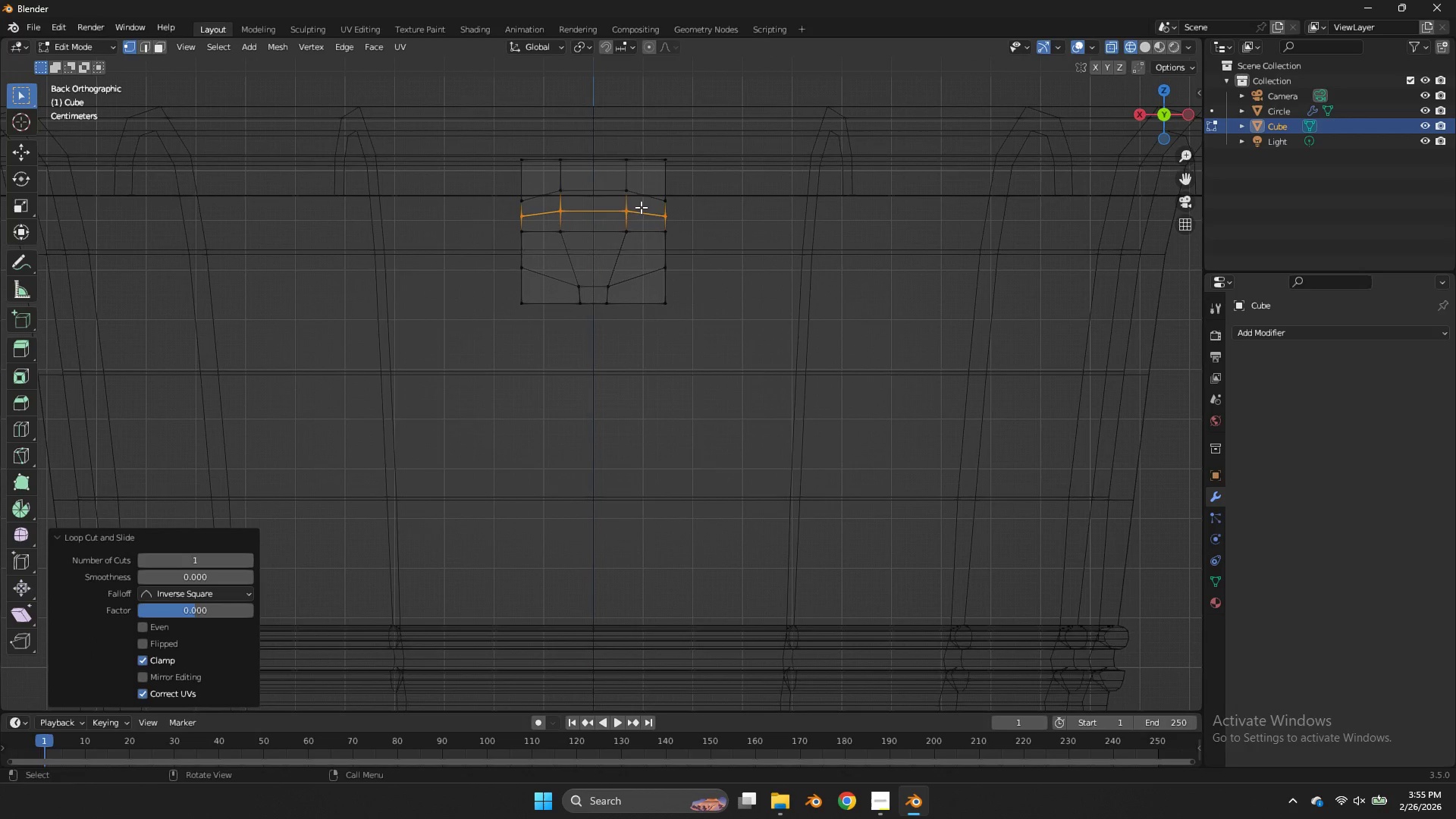 
left_click_drag(start_coordinate=[640, 207], to_coordinate=[551, 218])
 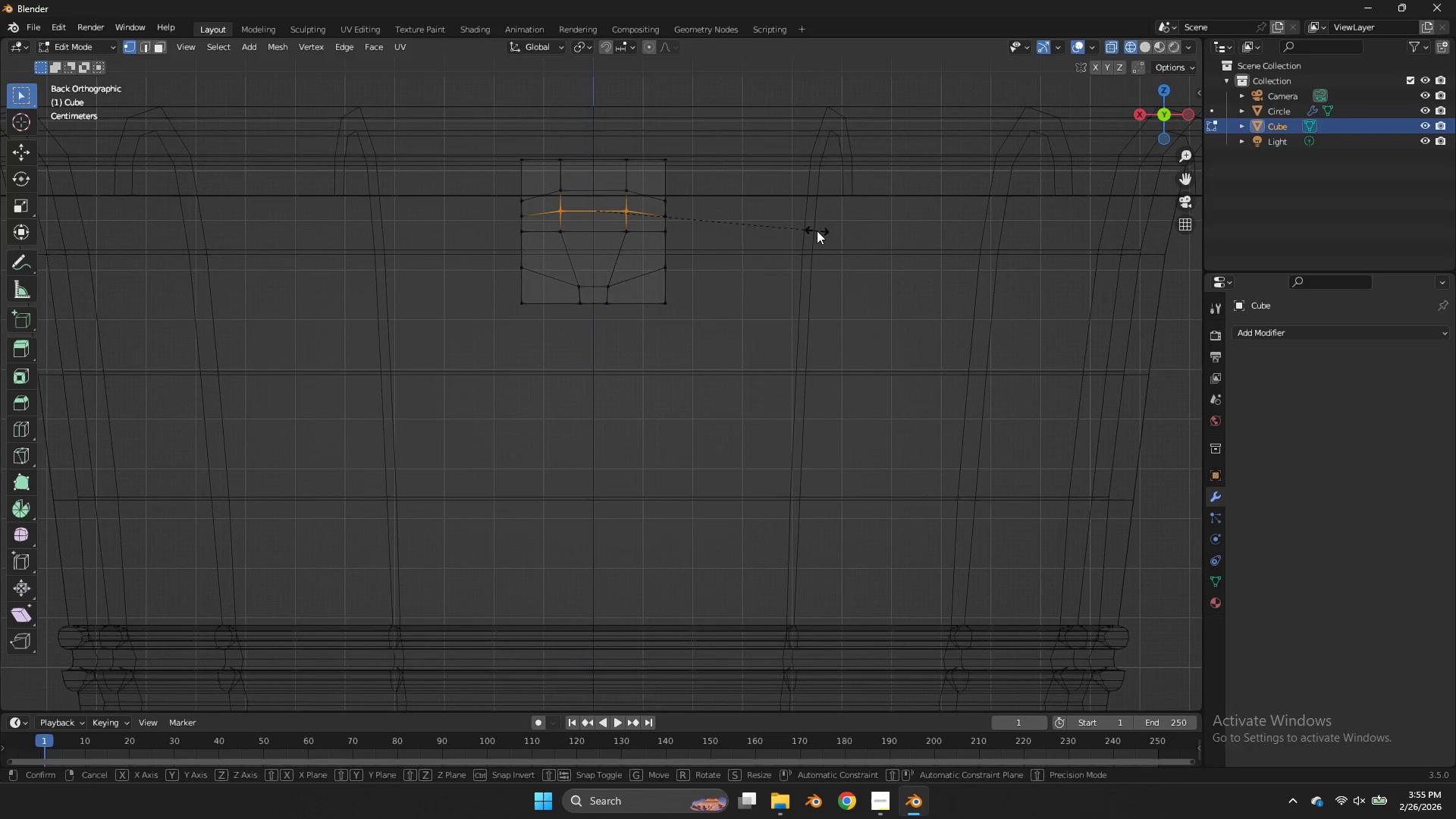 
type(sx)
 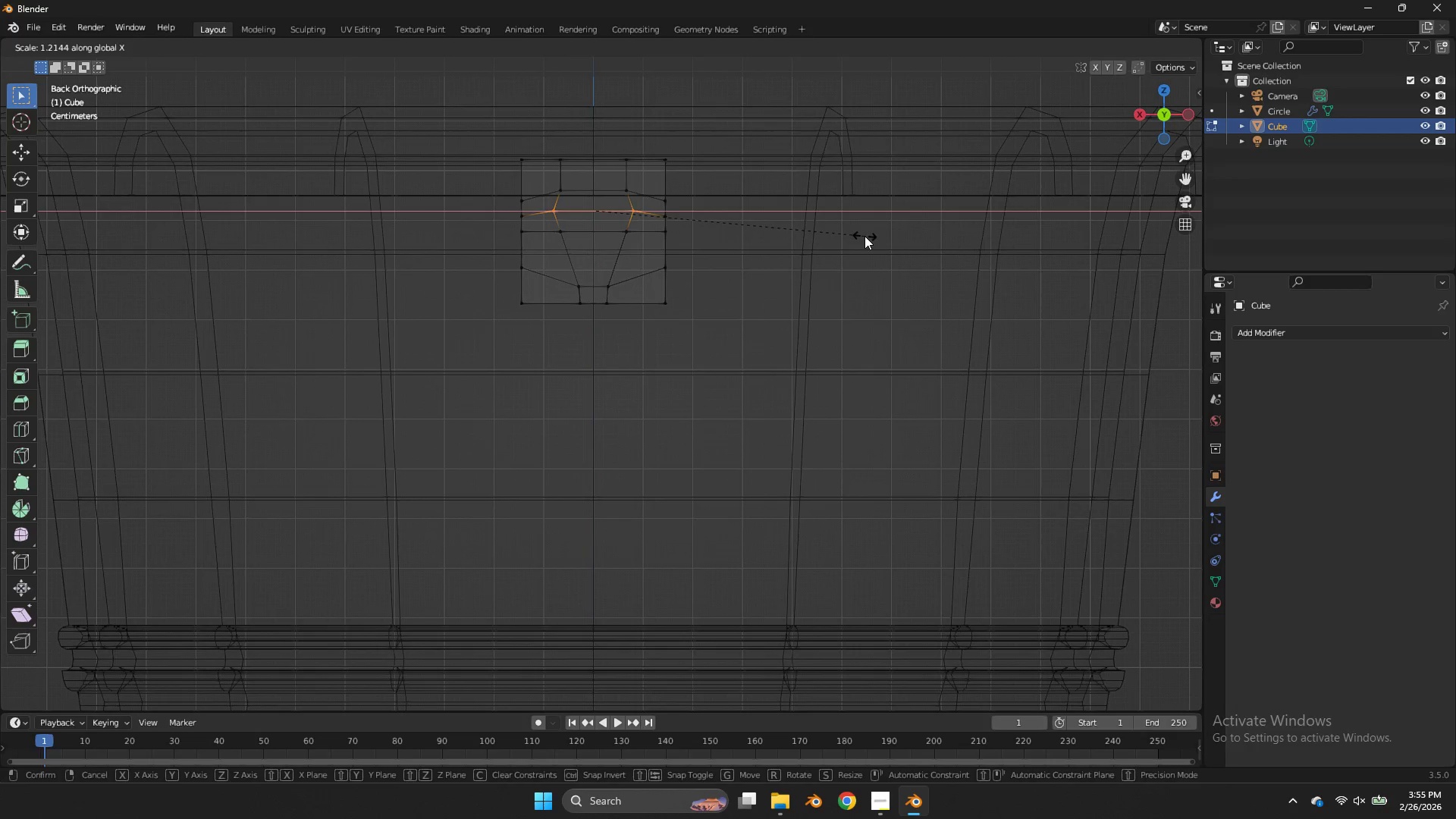 
left_click([864, 236])
 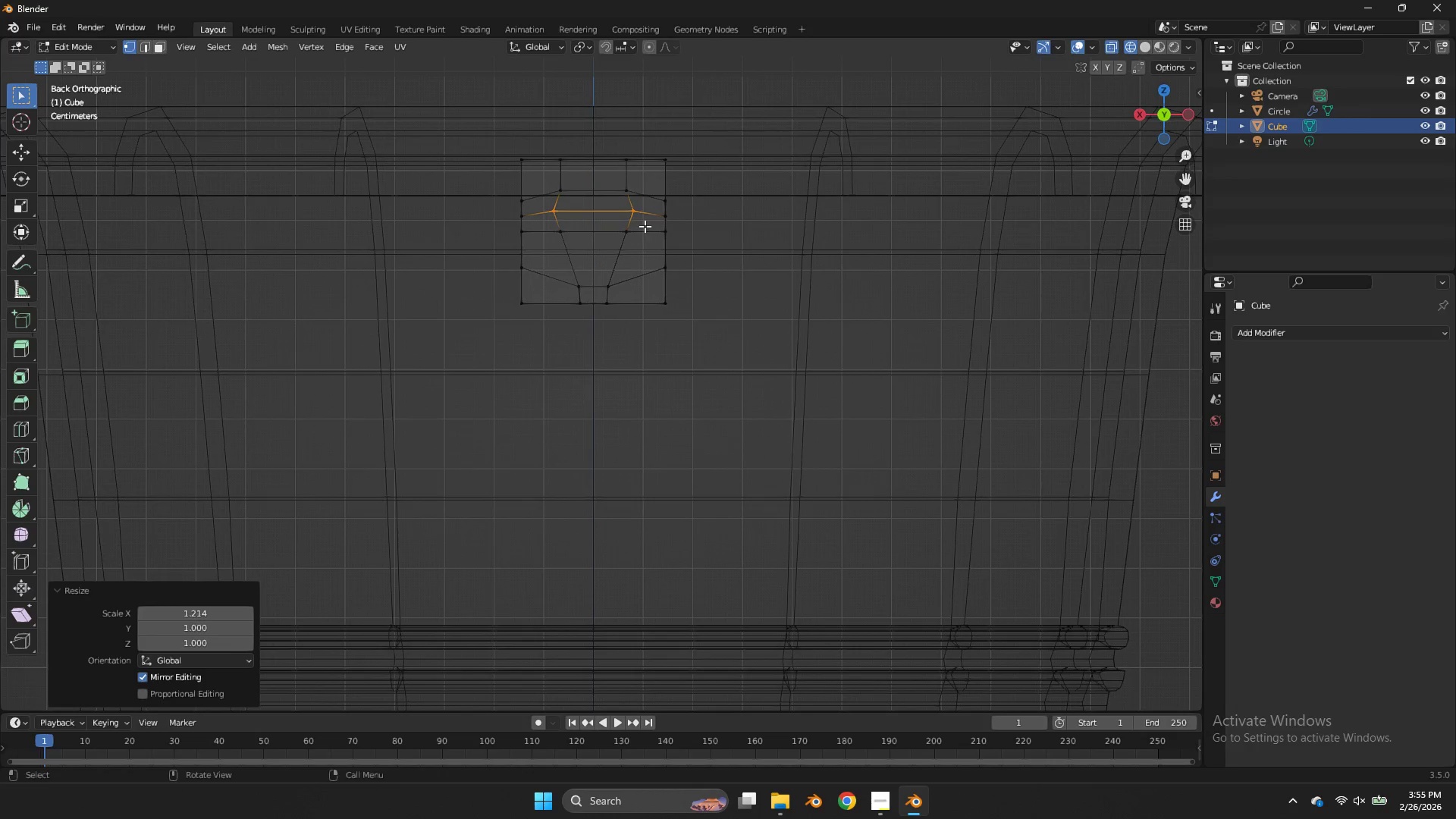 
left_click_drag(start_coordinate=[645, 226], to_coordinate=[551, 249])
 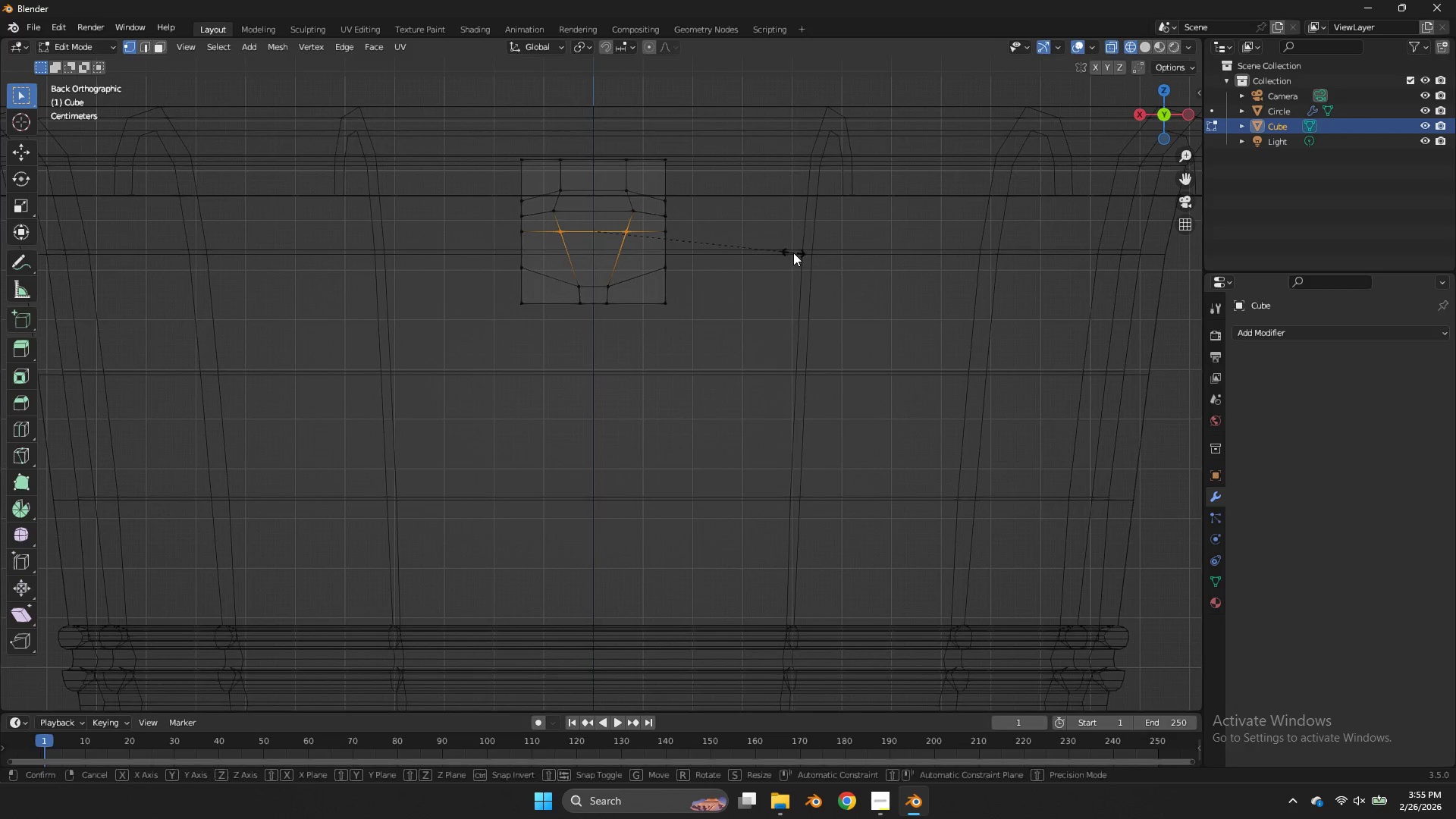 
type(sx)
 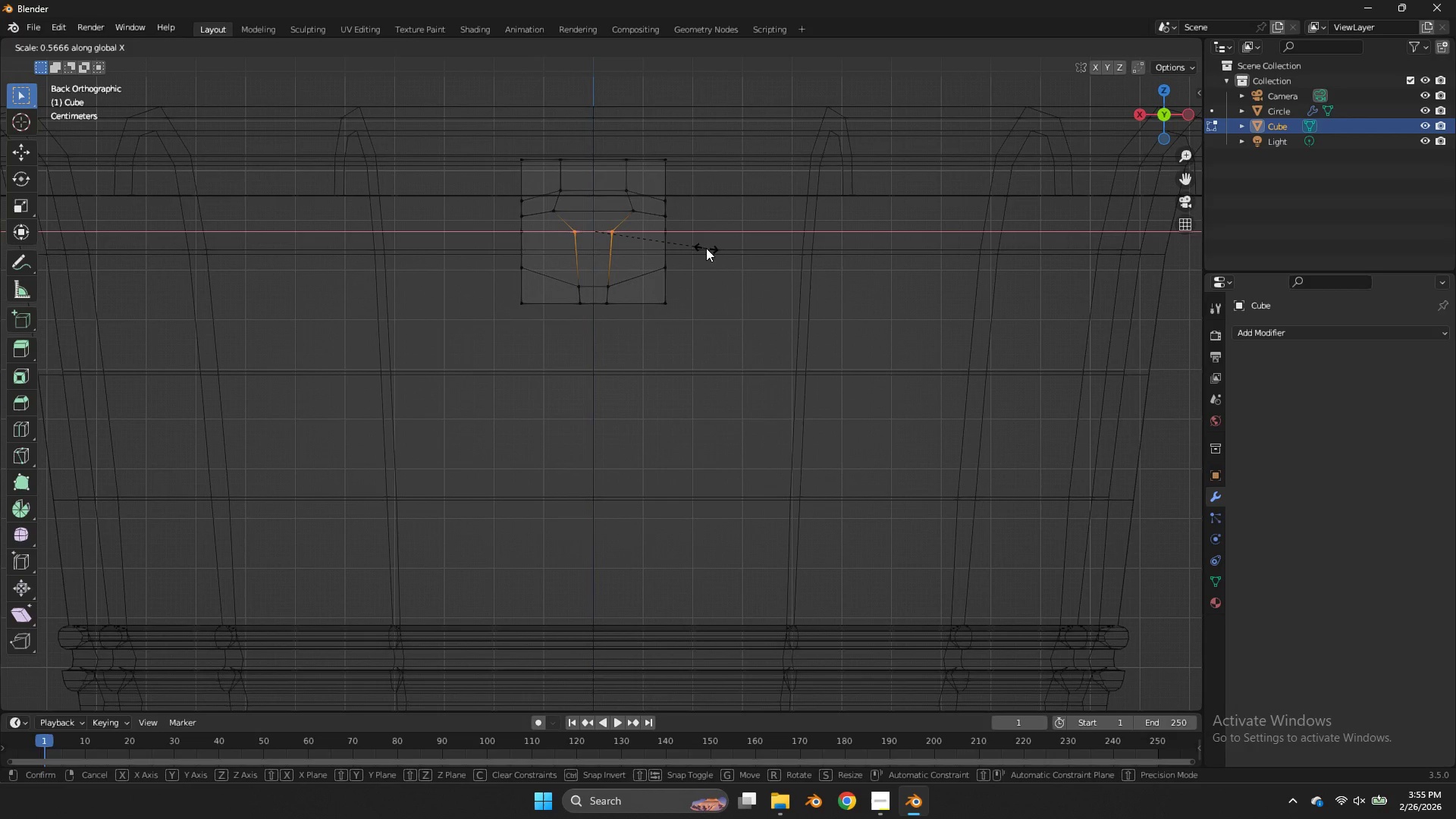 
left_click([706, 248])
 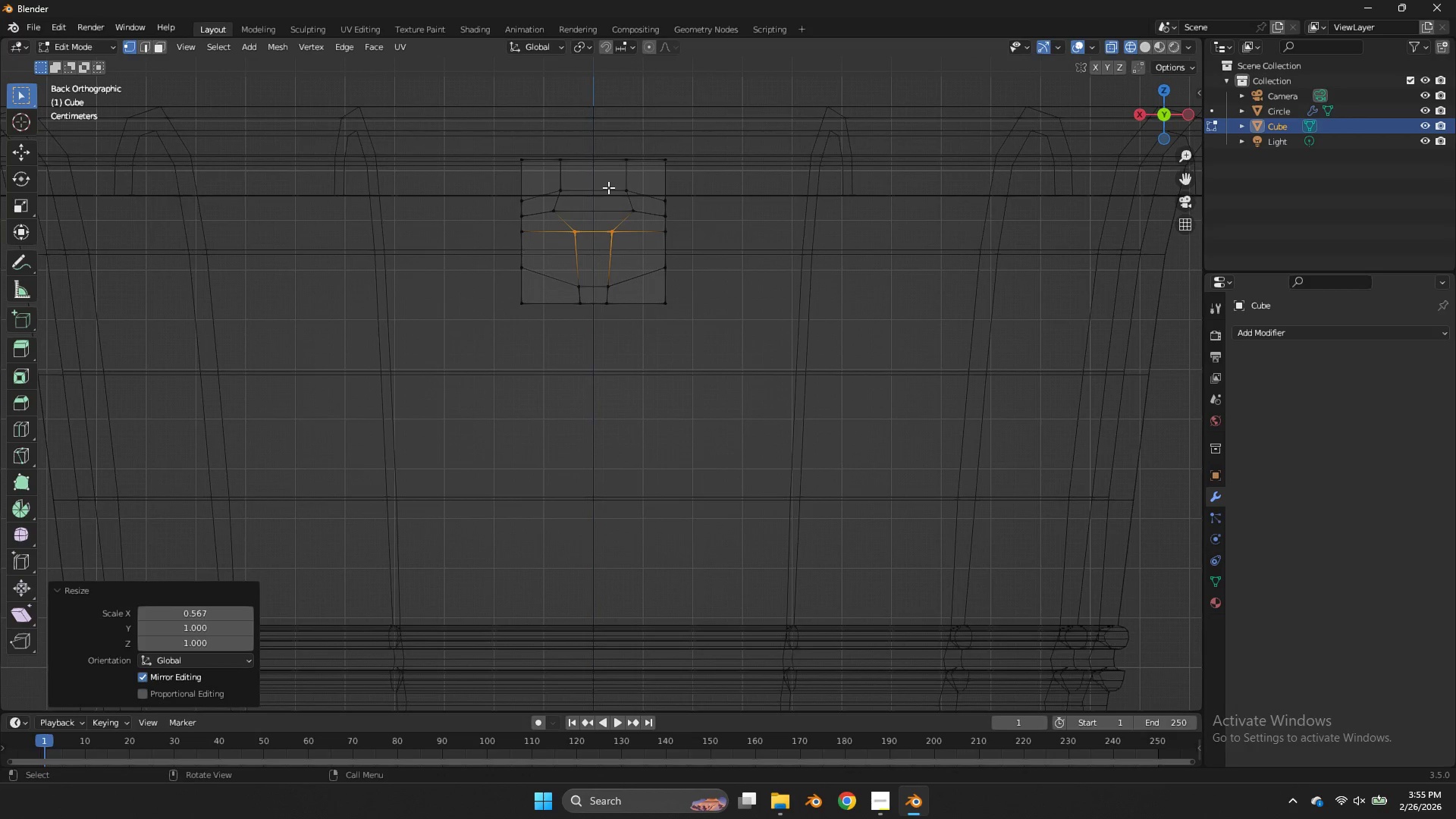 
left_click_drag(start_coordinate=[637, 178], to_coordinate=[538, 196])
 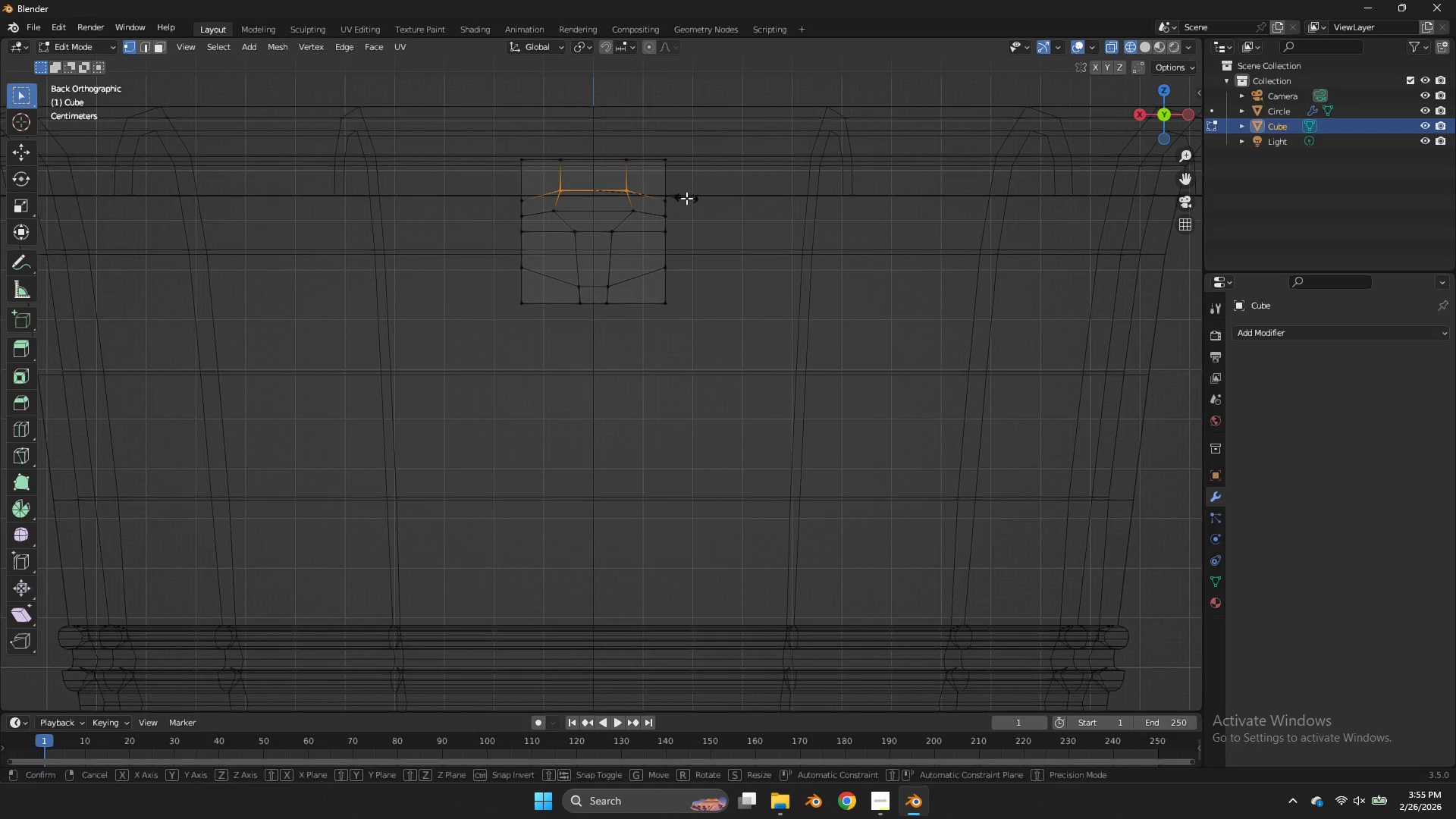 
type(sx)
 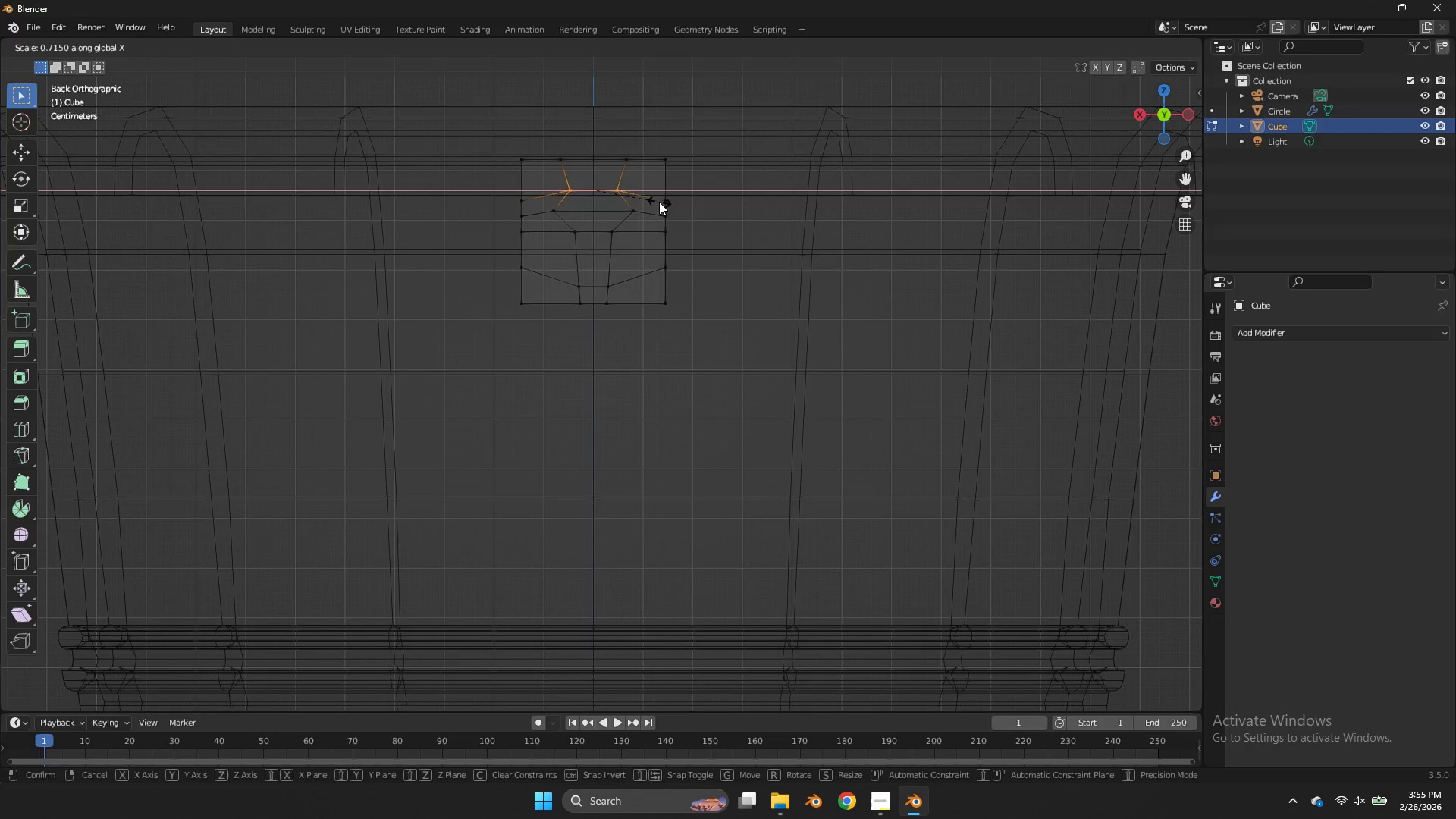 
left_click([657, 202])
 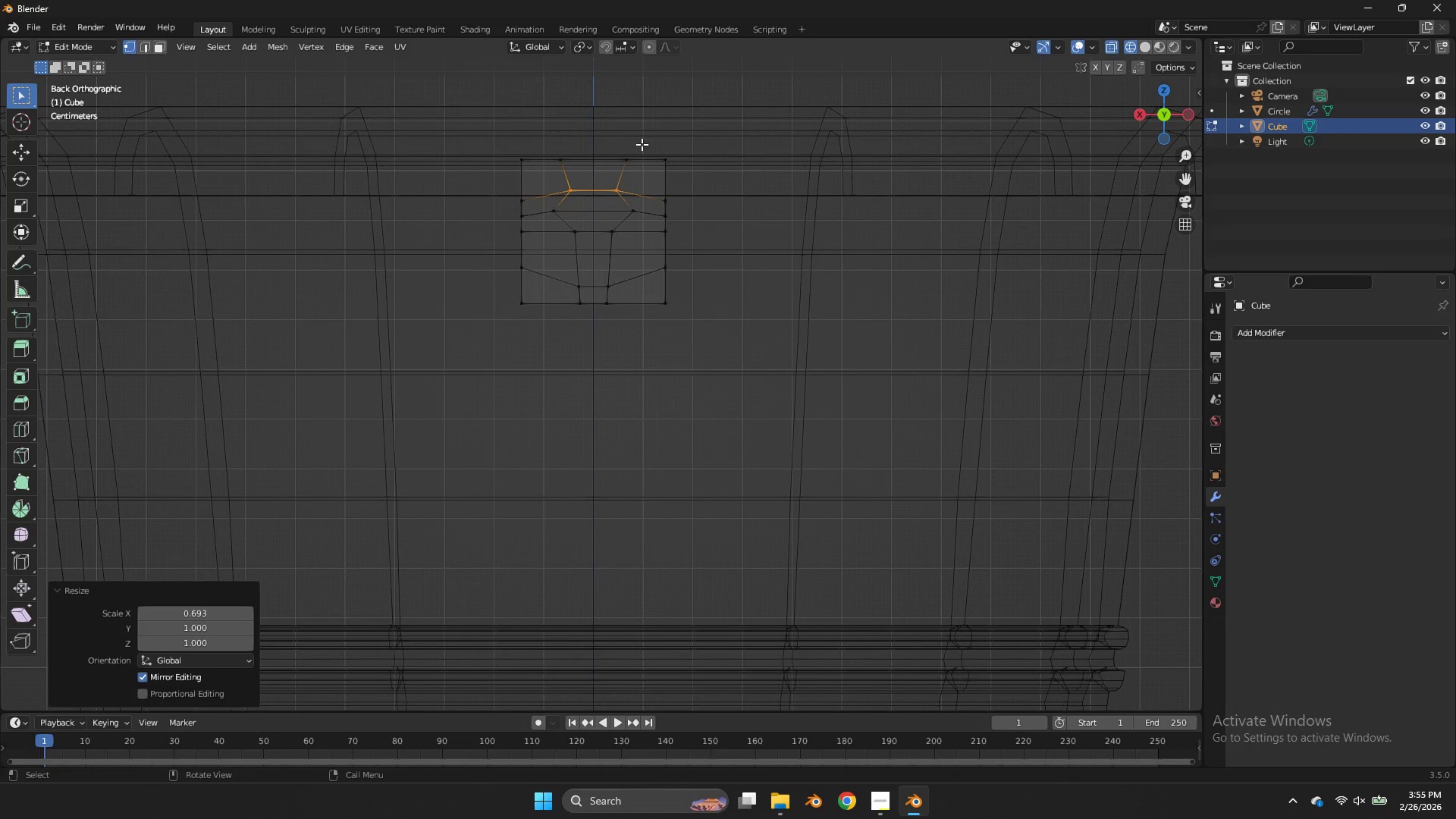 
left_click_drag(start_coordinate=[642, 144], to_coordinate=[526, 175])
 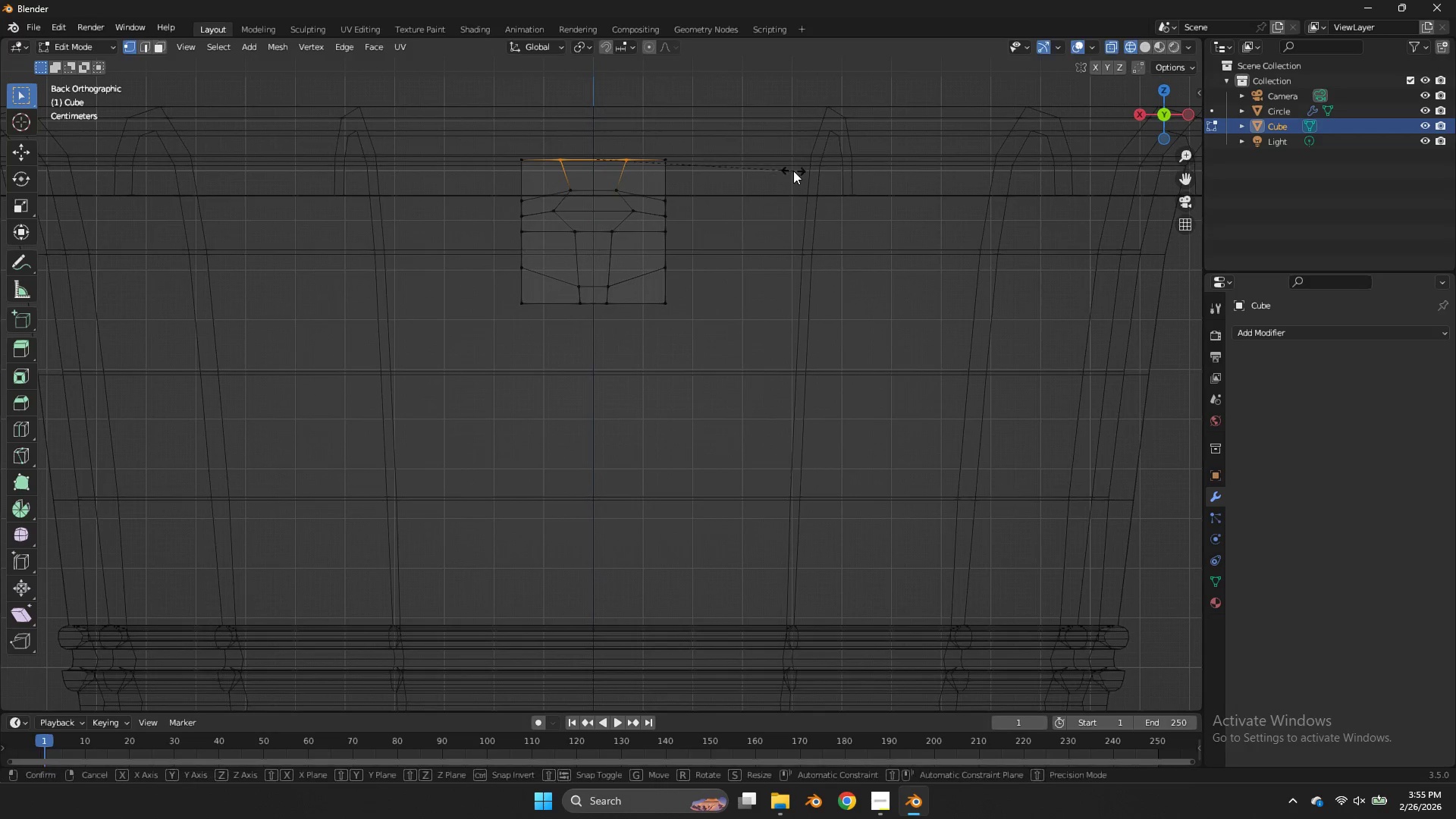 
type(sx)
 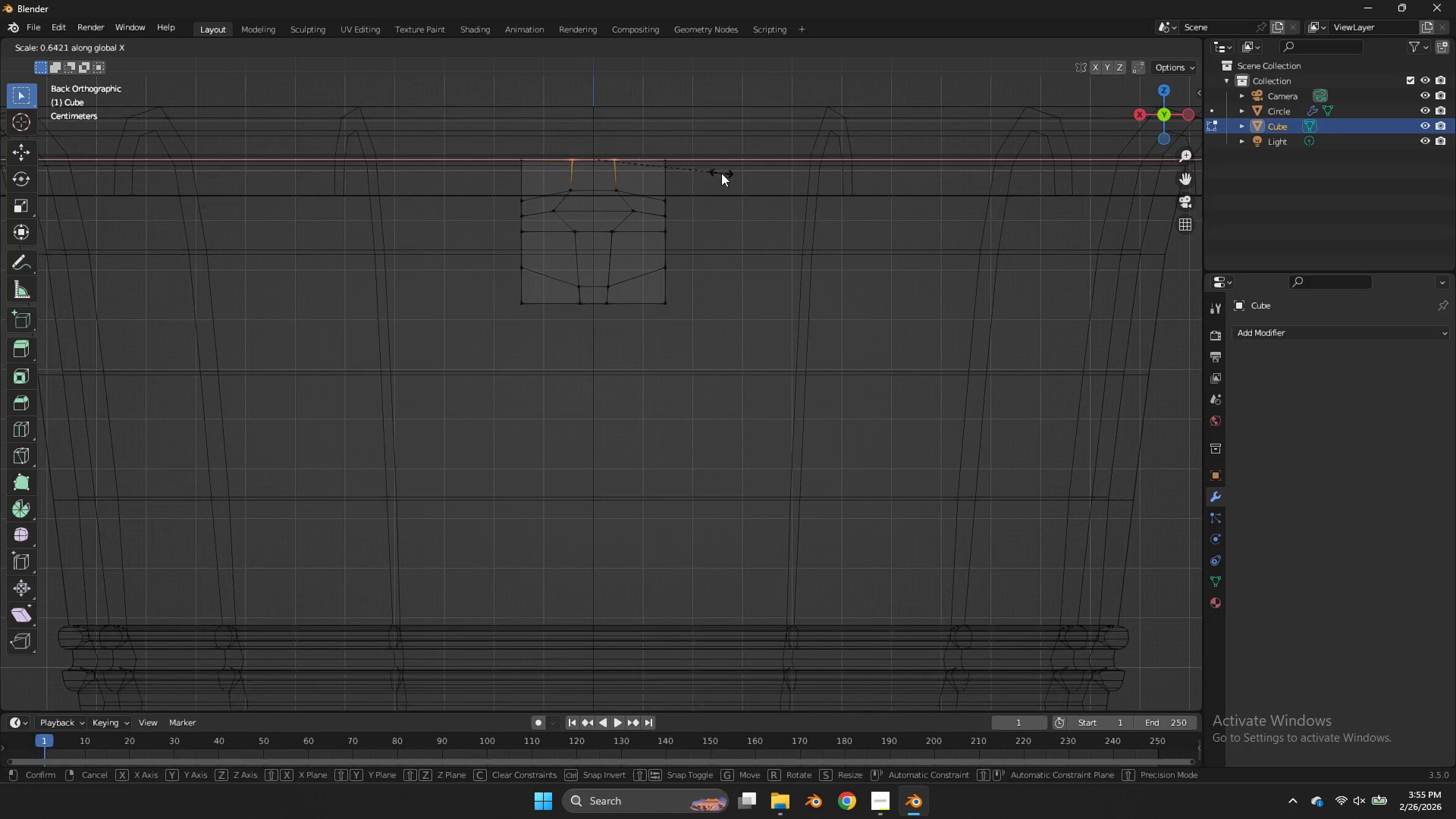 
left_click([721, 173])
 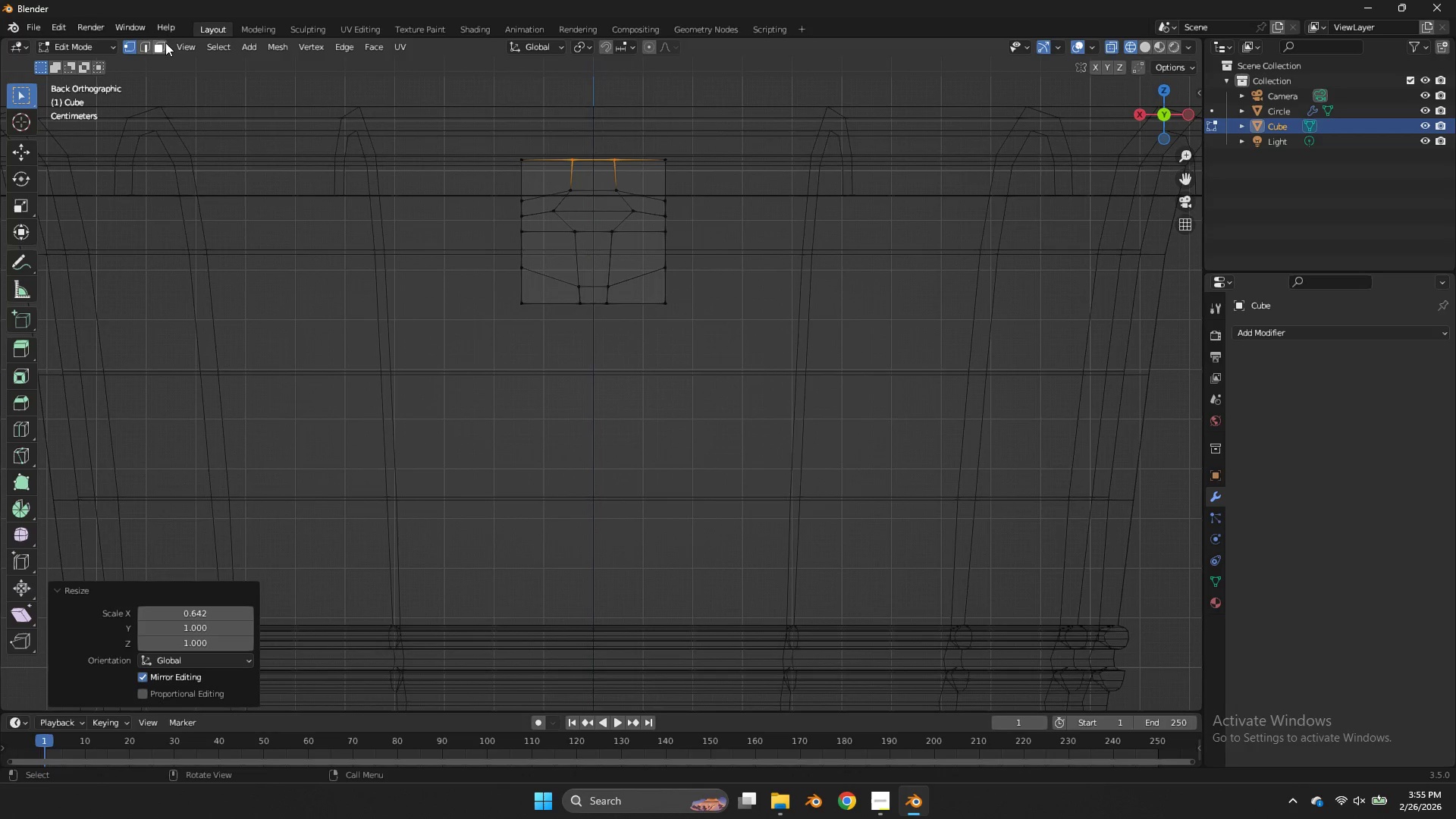 
left_click([163, 43])
 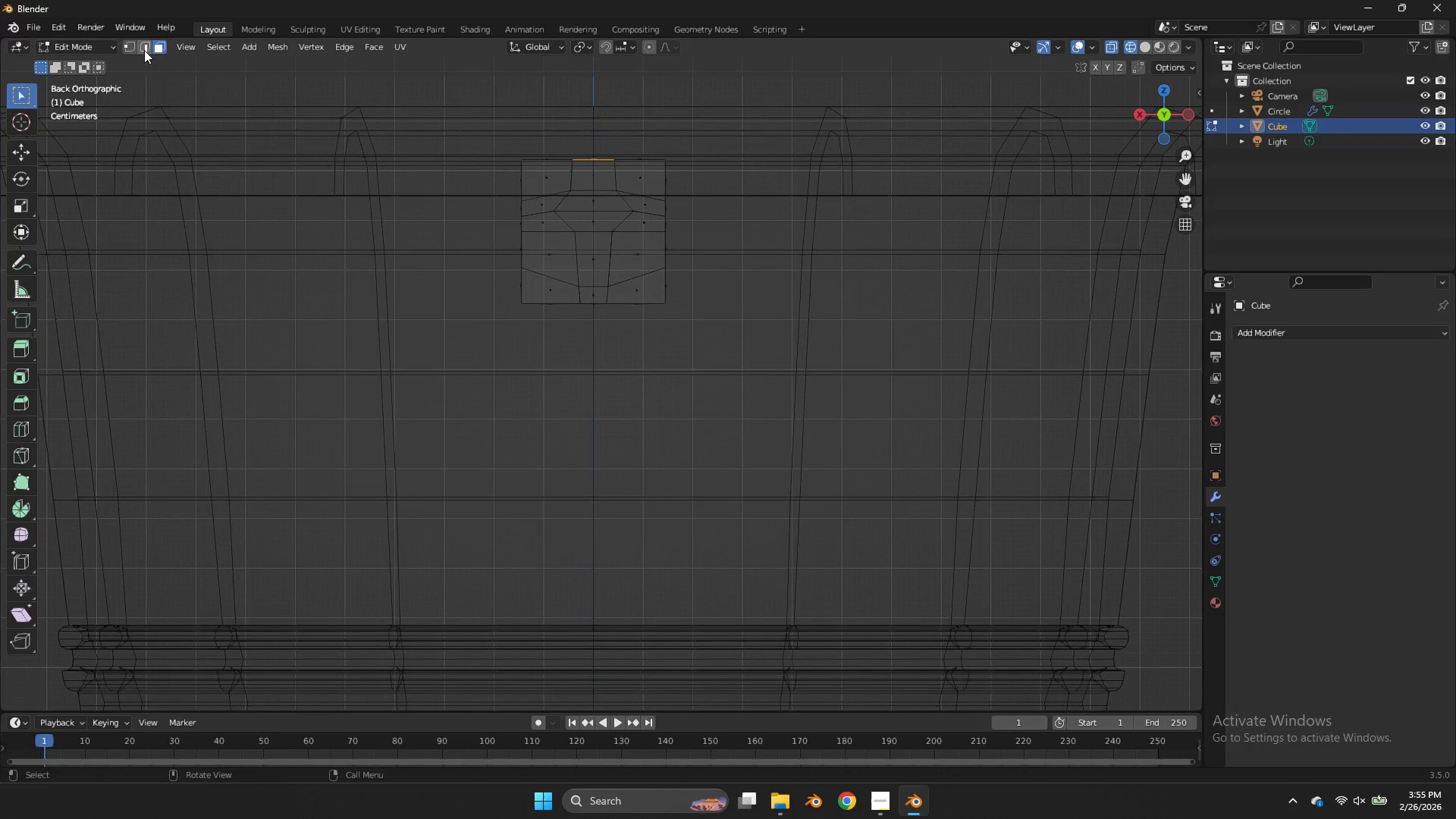 
left_click([158, 46])
 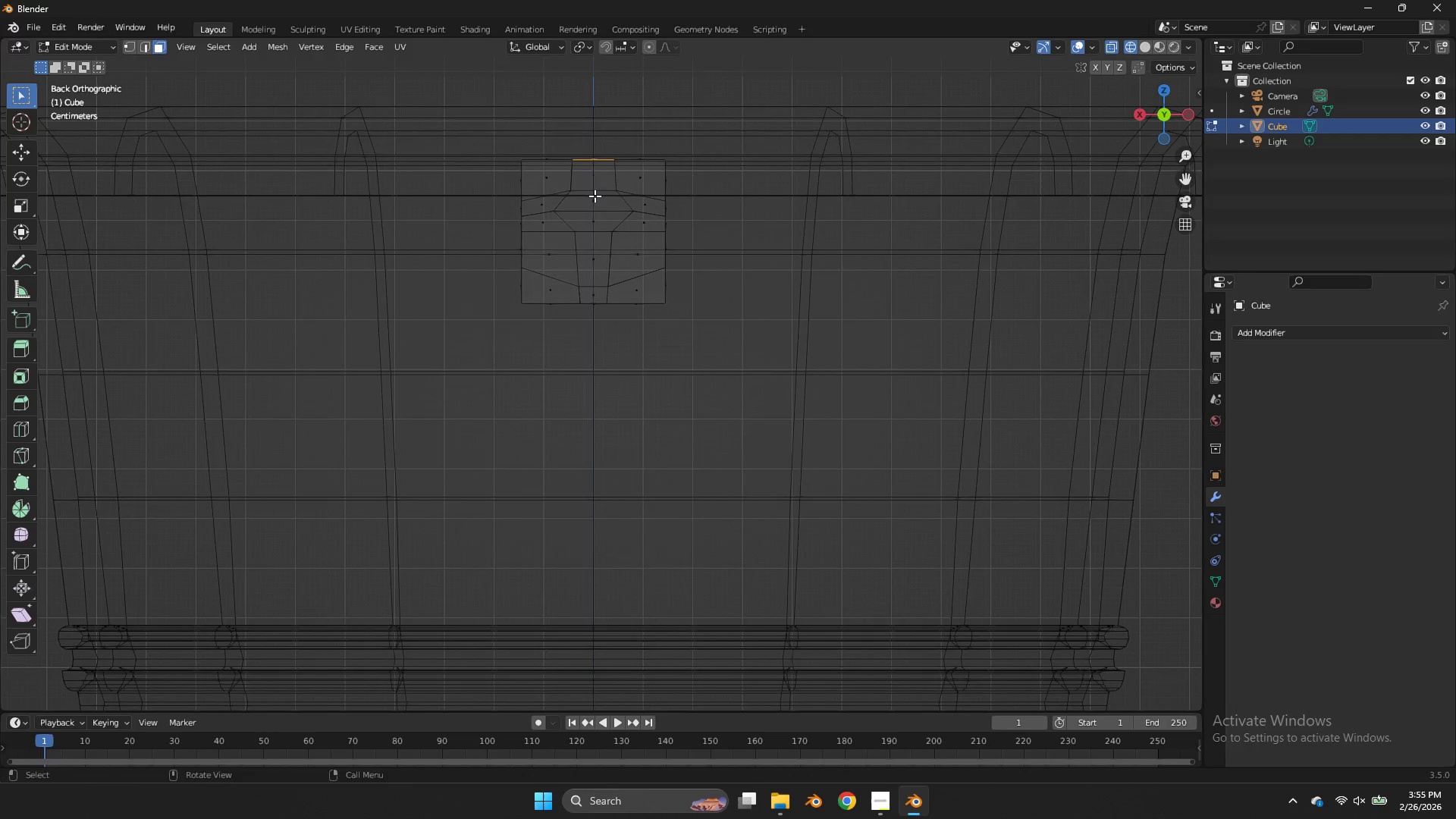 
left_click_drag(start_coordinate=[603, 196], to_coordinate=[585, 275])
 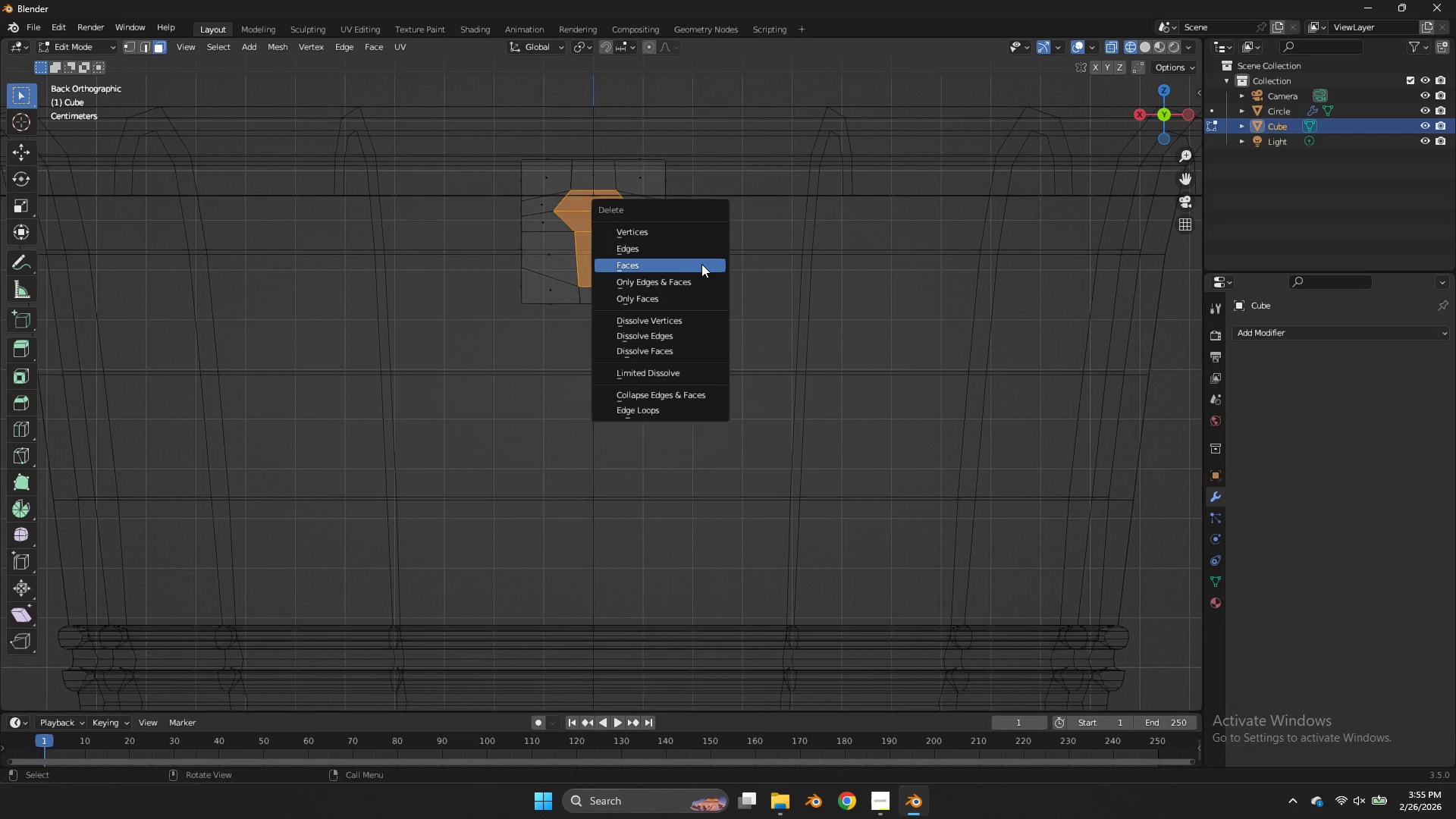 
key(X)
 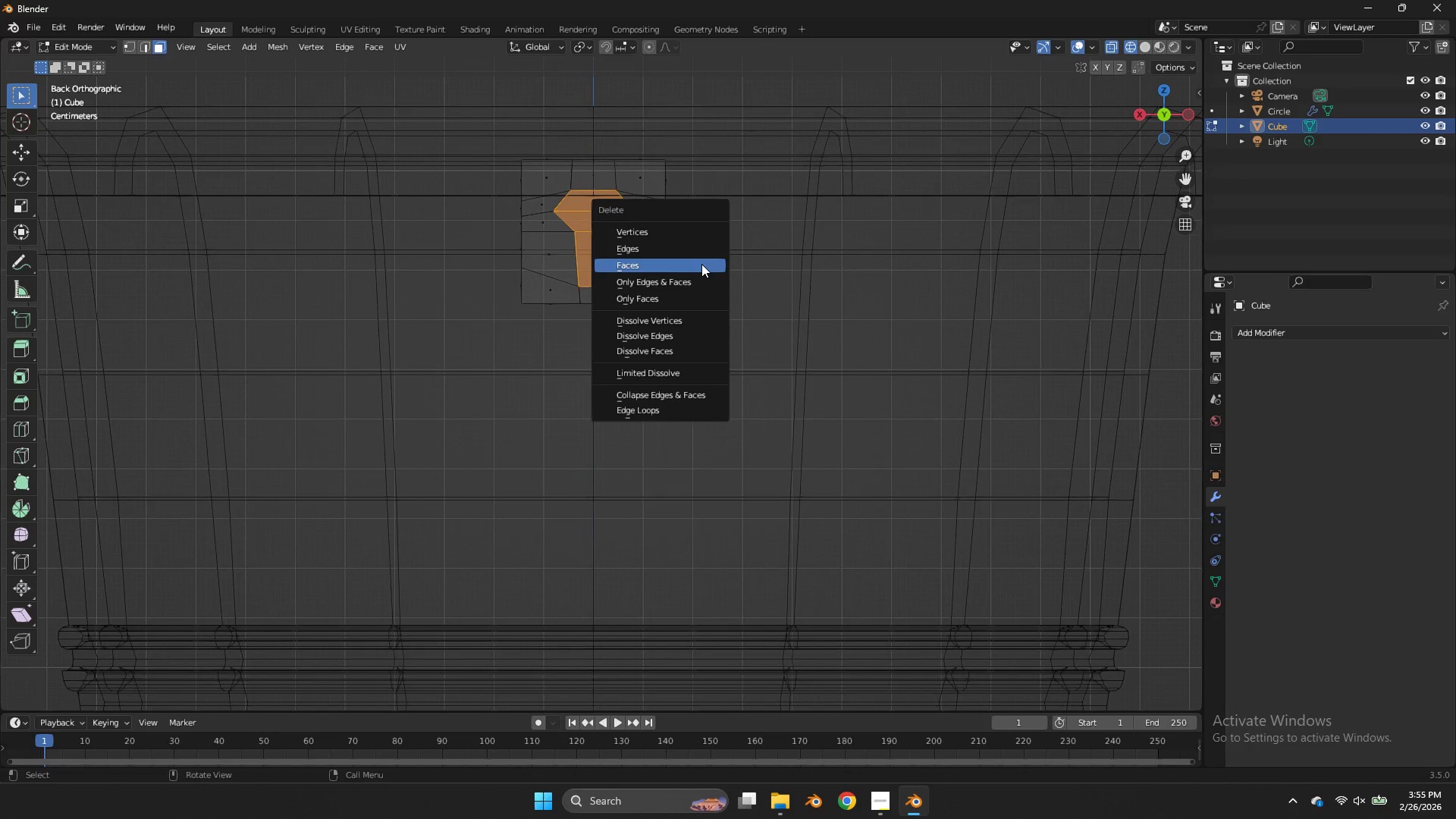 
left_click([701, 264])
 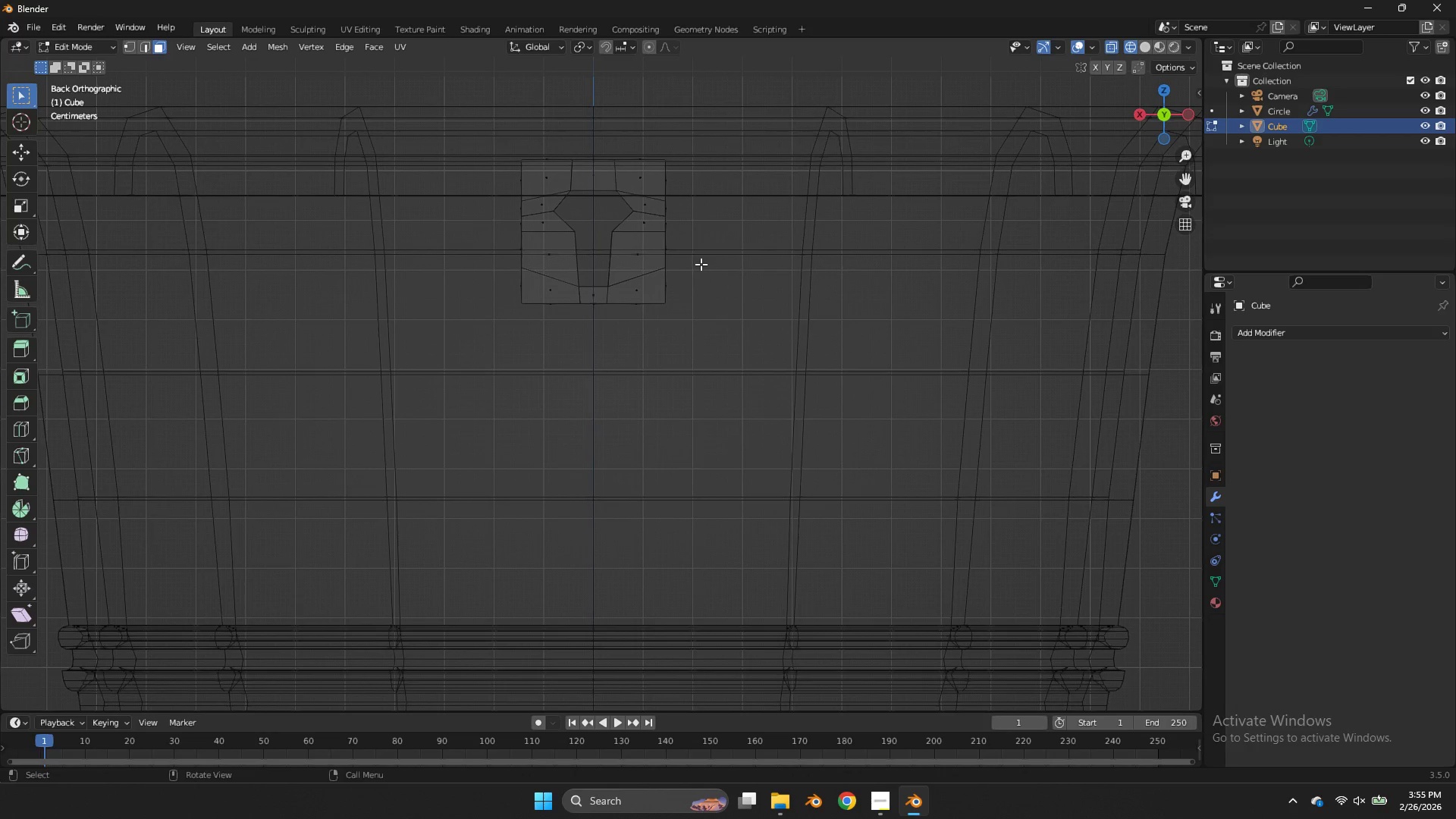 
key(Z)
 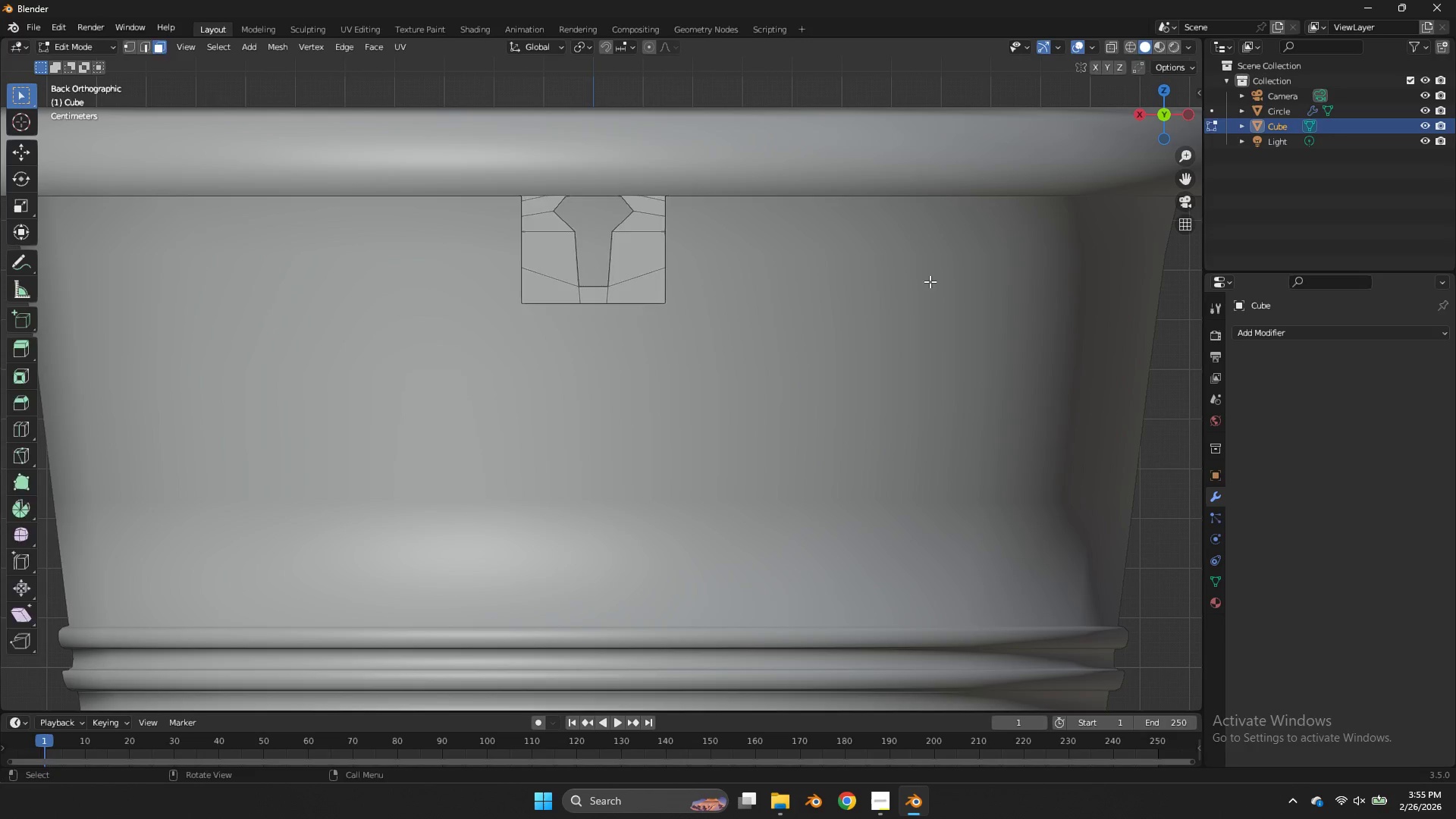 
key(Tab)
 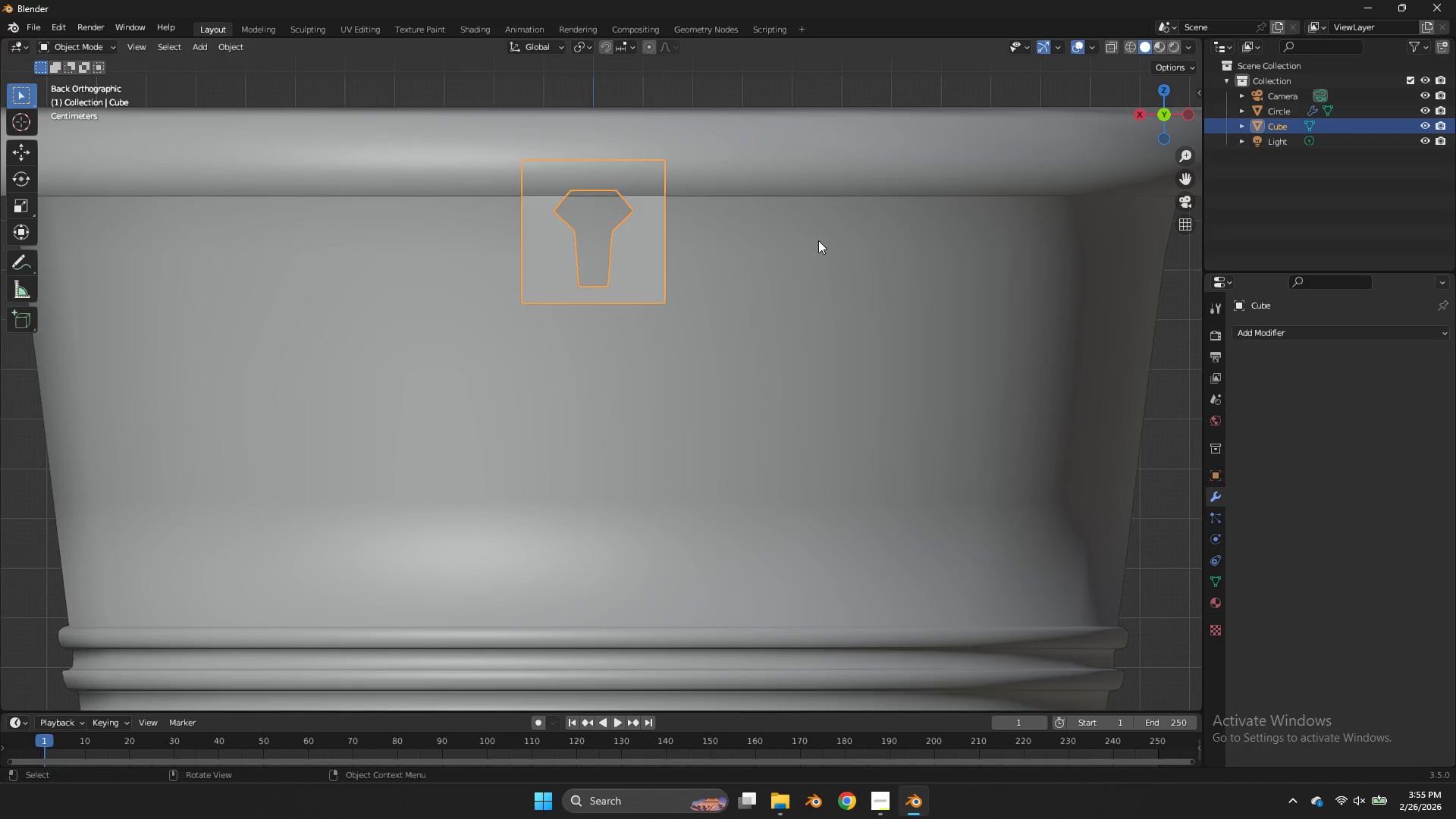 
scroll: coordinate [1056, 182], scroll_direction: none, amount: 0.0
 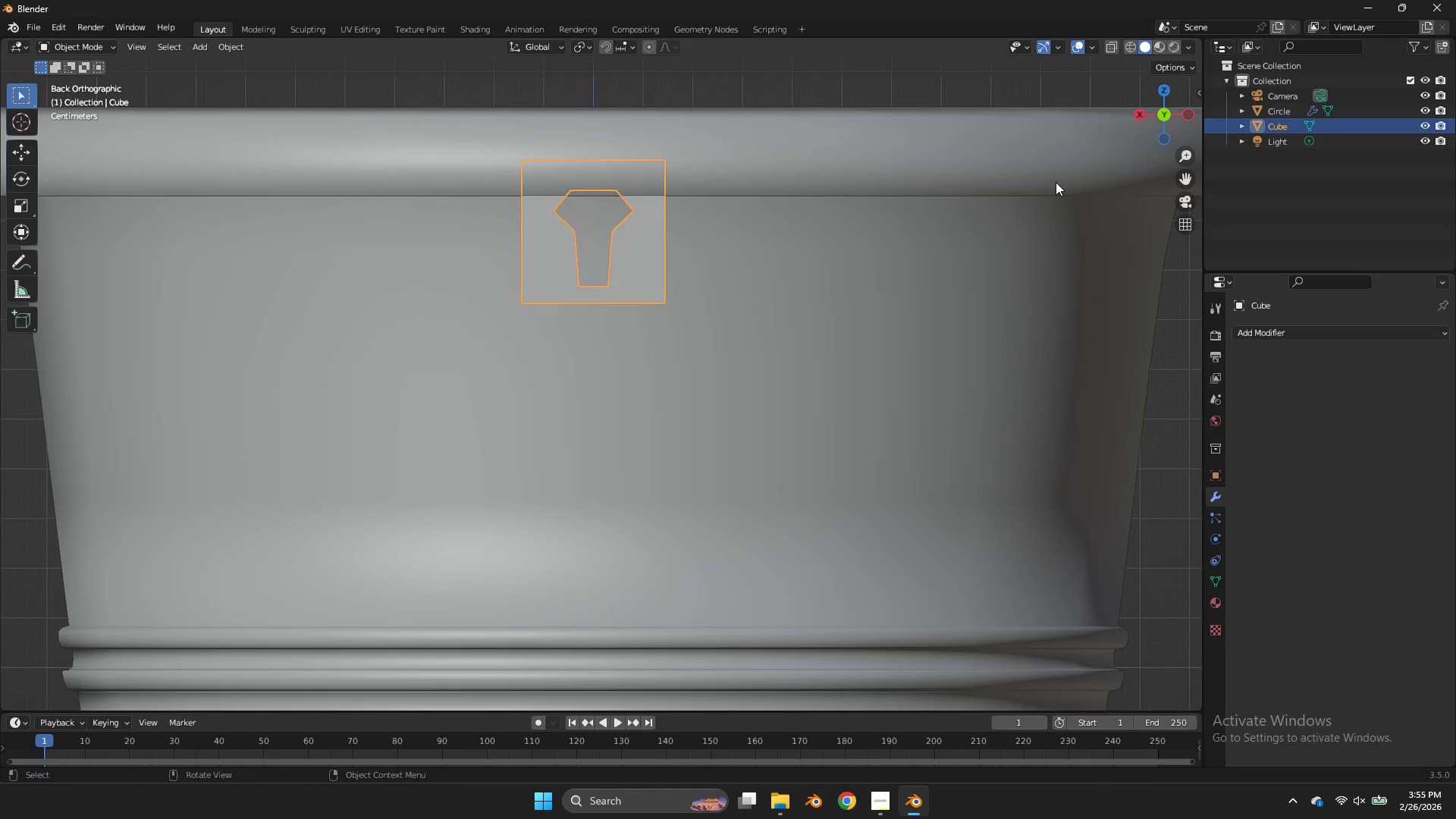 
key(Tab)
key(Tab)
key(Tab)
type(ar)
 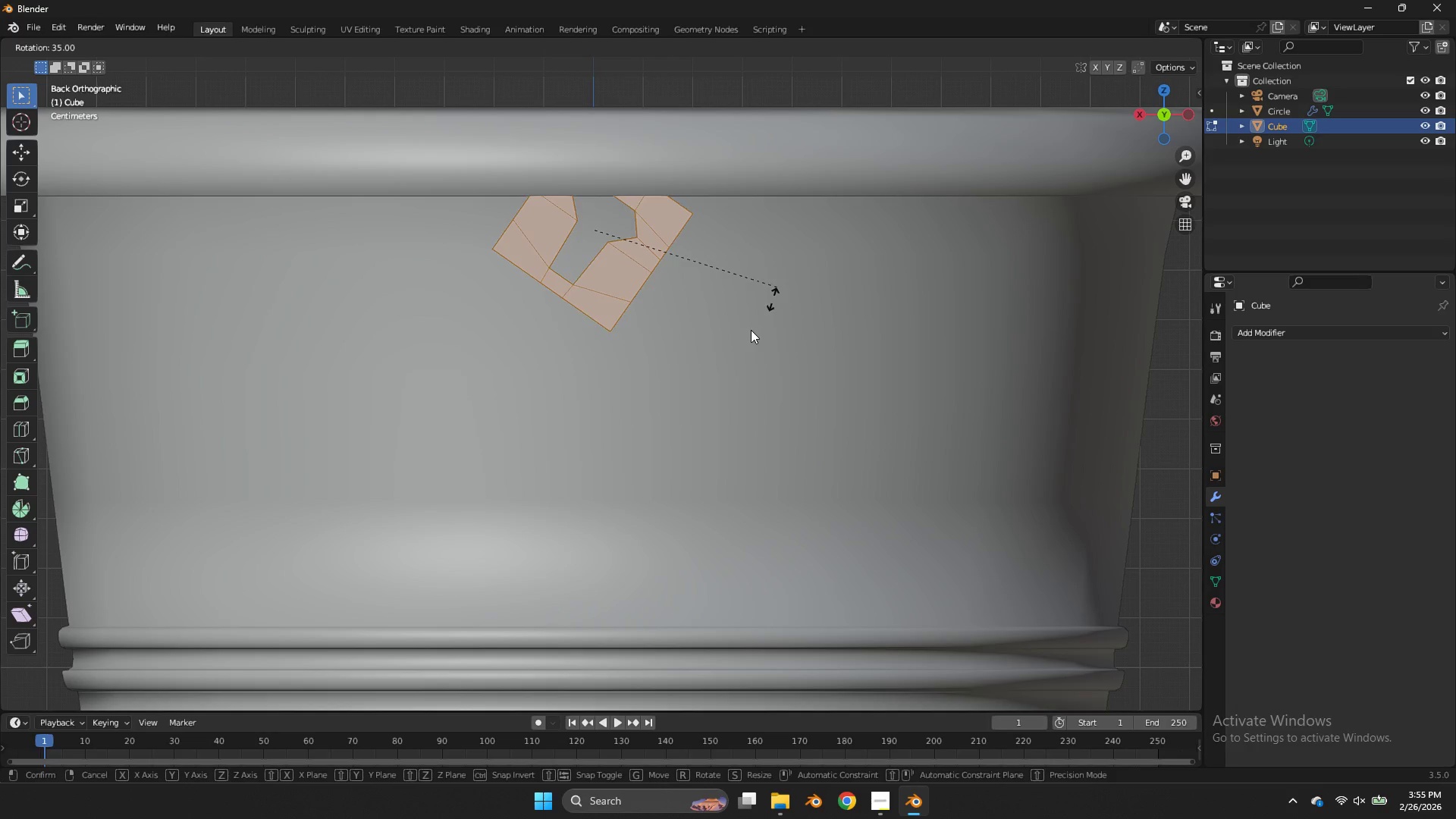 
hold_key(key=ControlLeft, duration=3.97)
left_click([358, 318])
 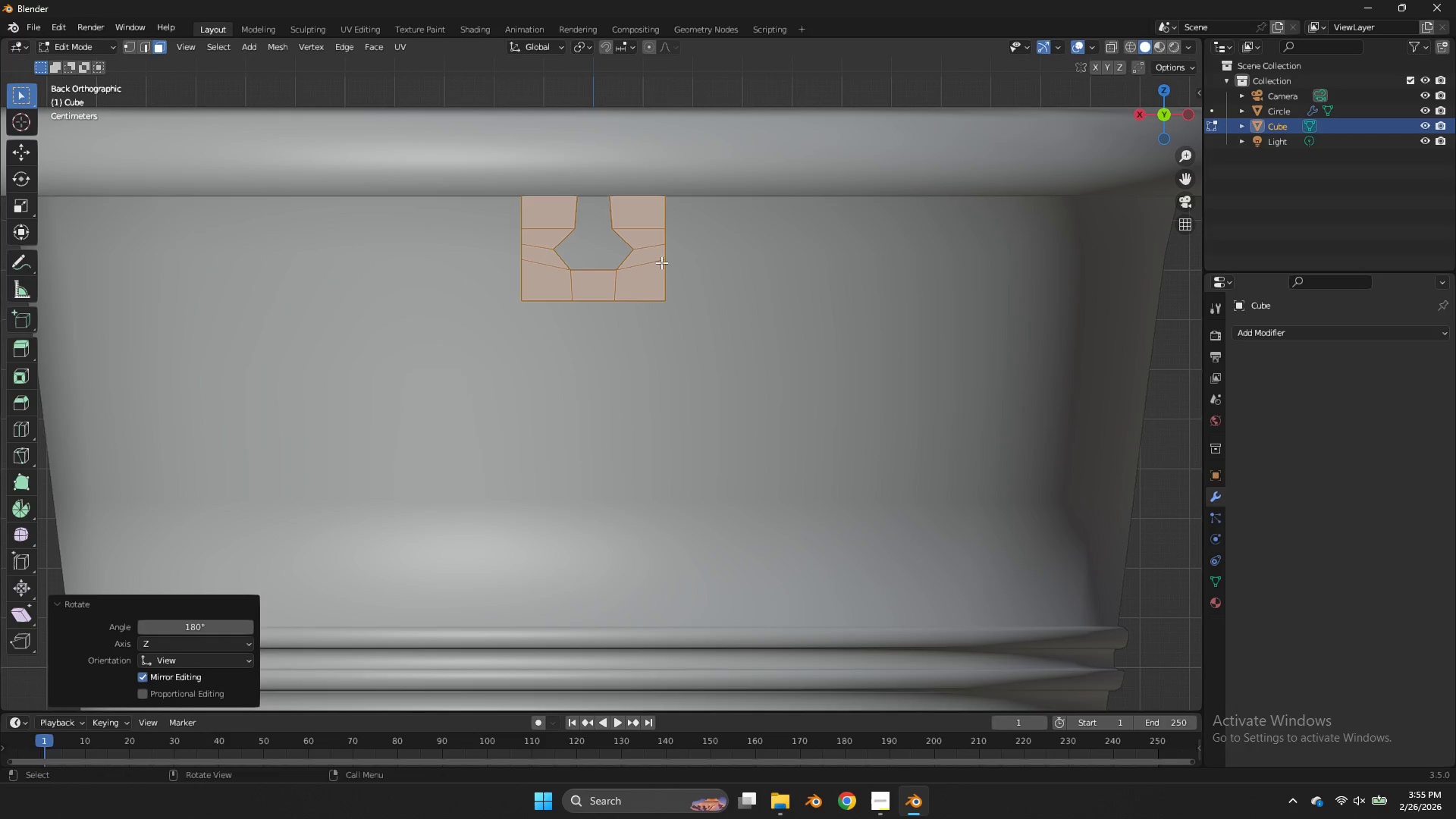 
key(Tab)
 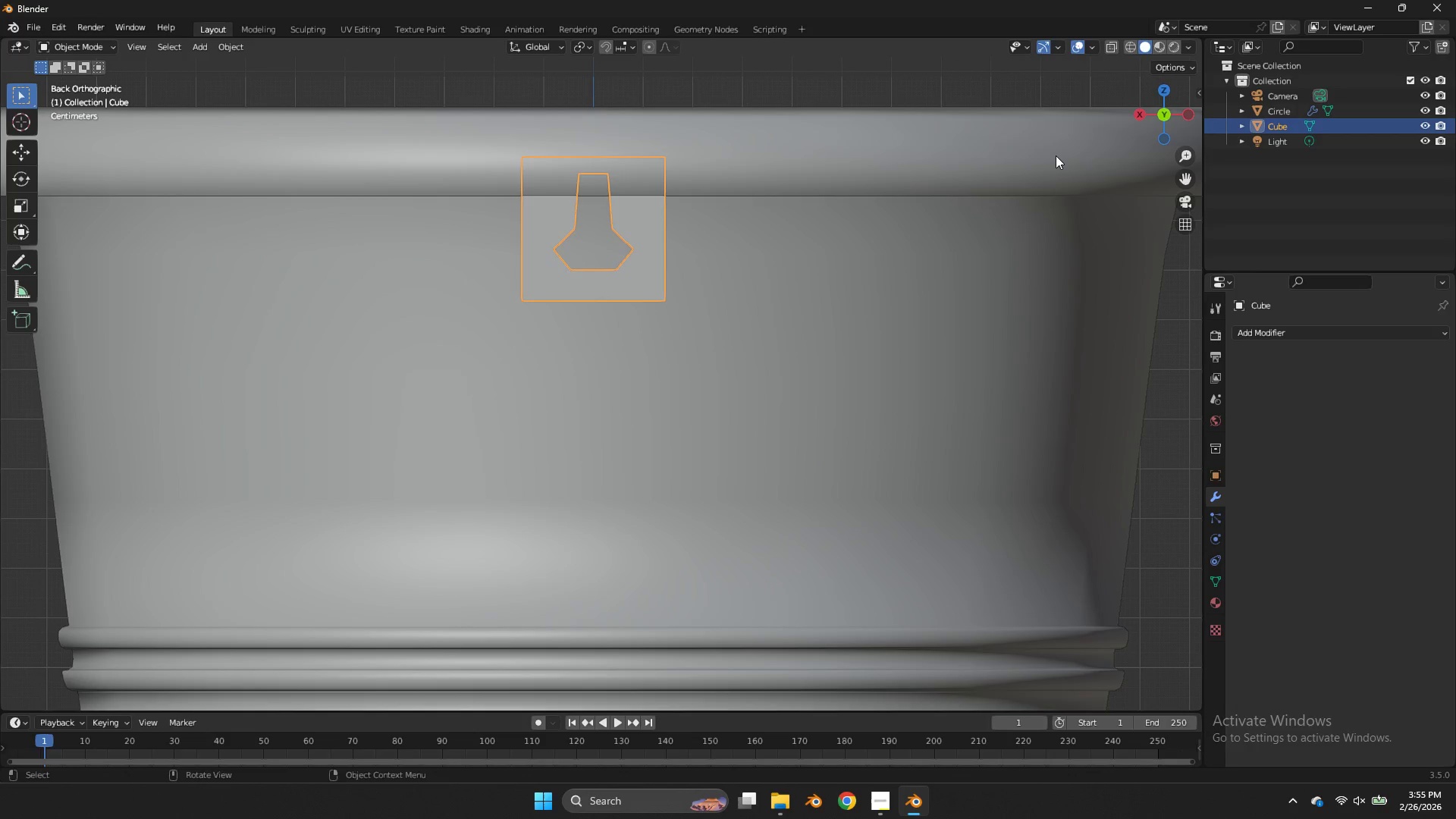 
key(Tab)
 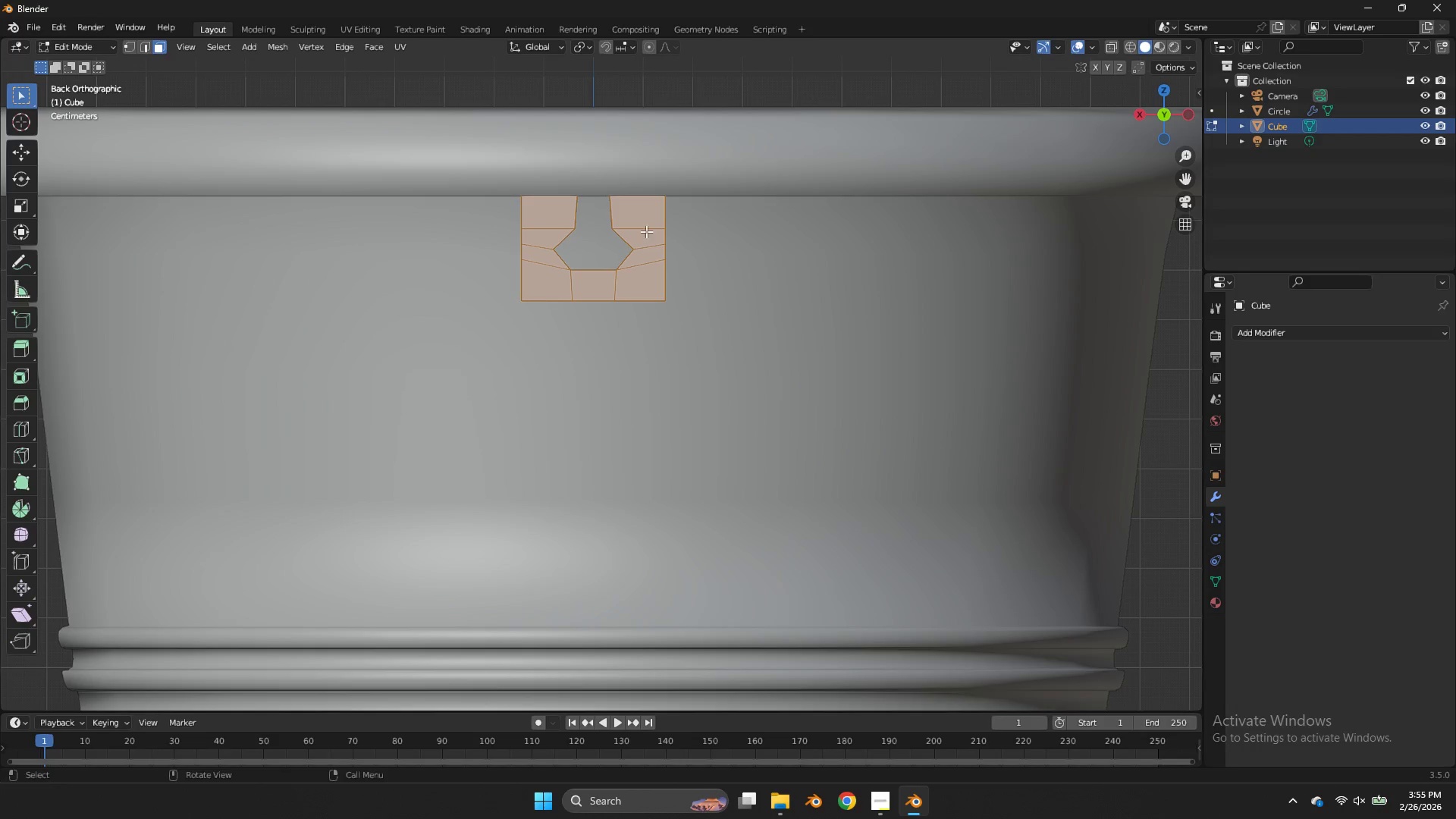 
key(Z)
 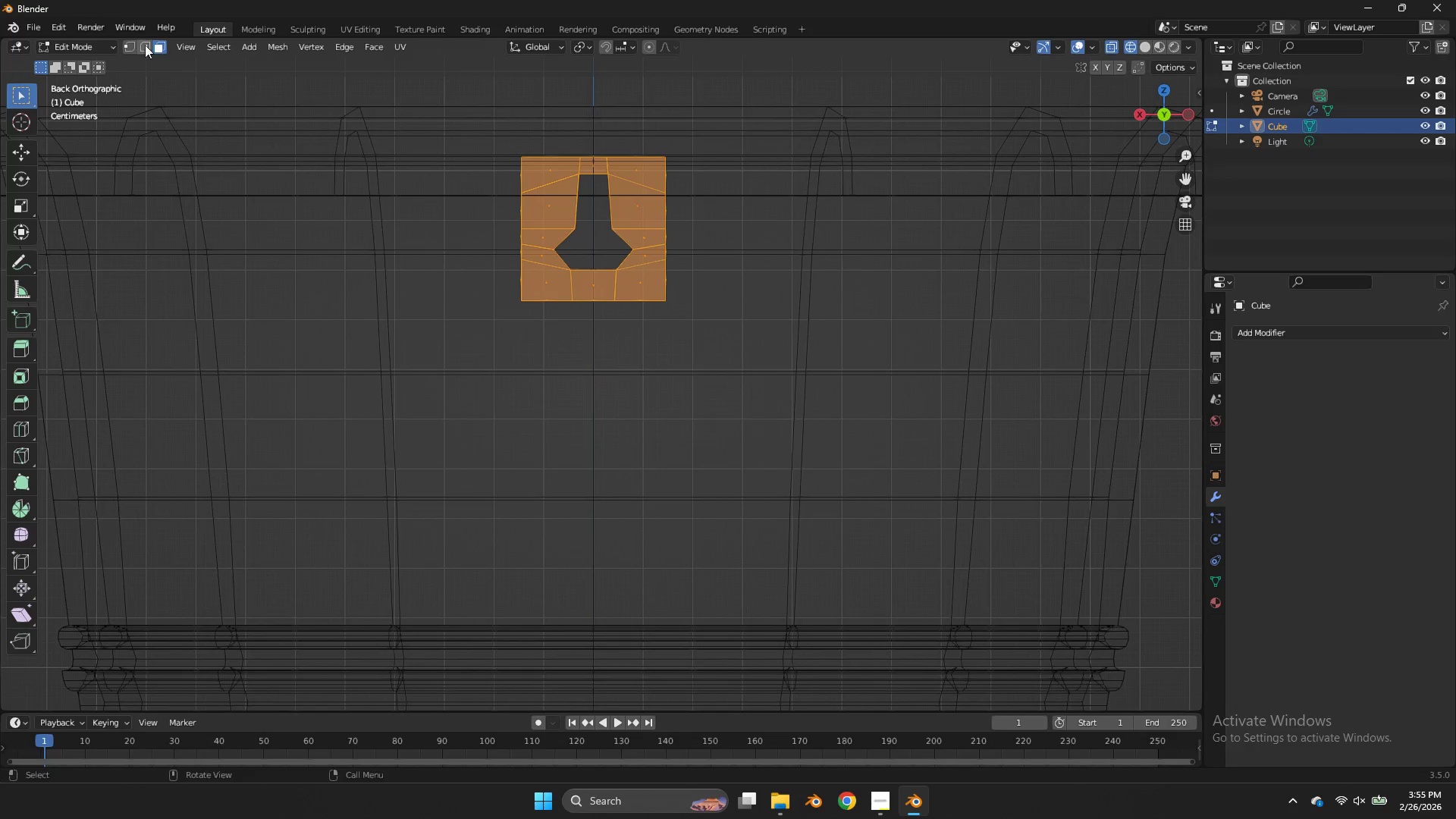 
left_click([128, 44])
 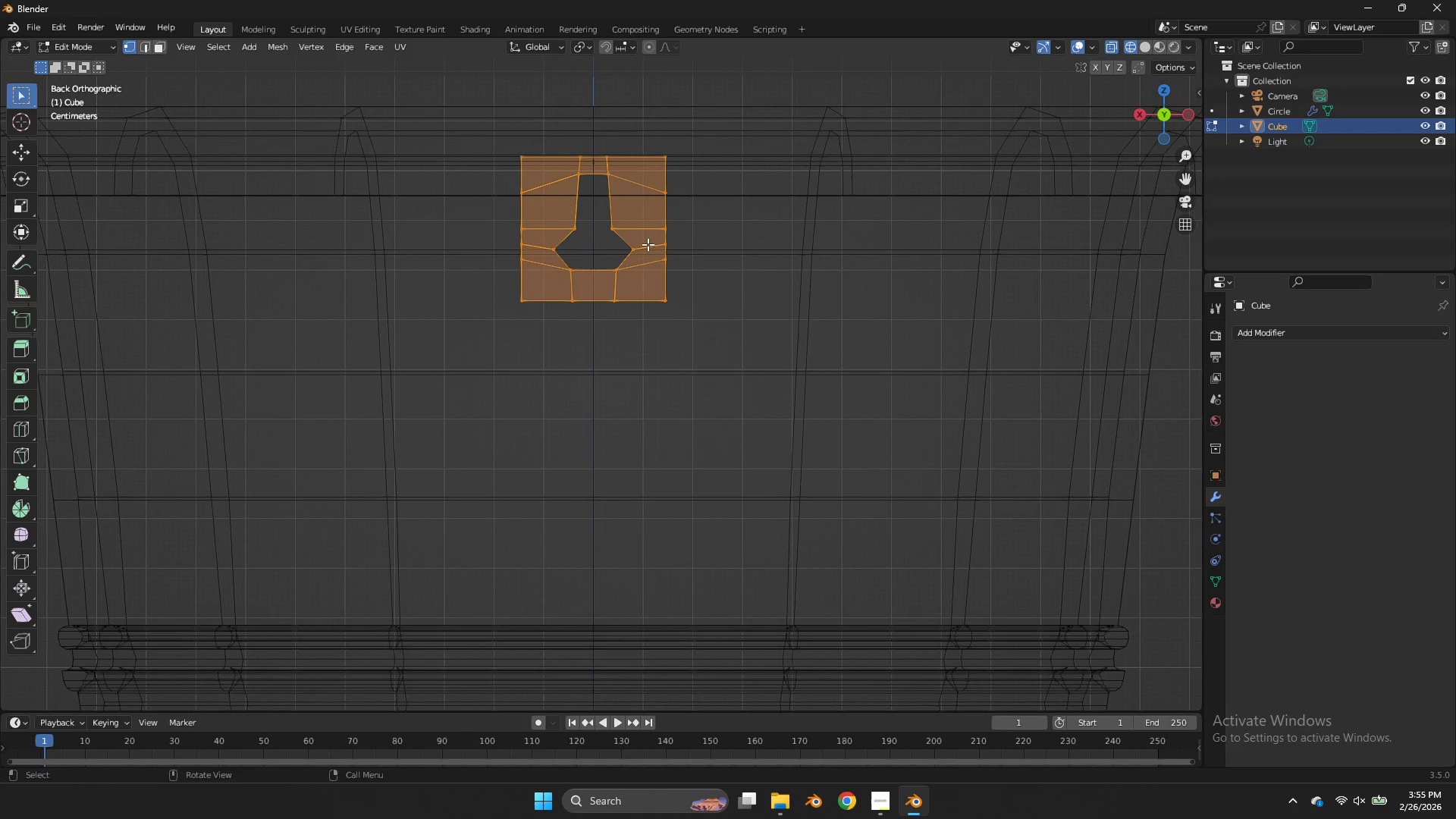 
left_click_drag(start_coordinate=[648, 244], to_coordinate=[541, 258])
 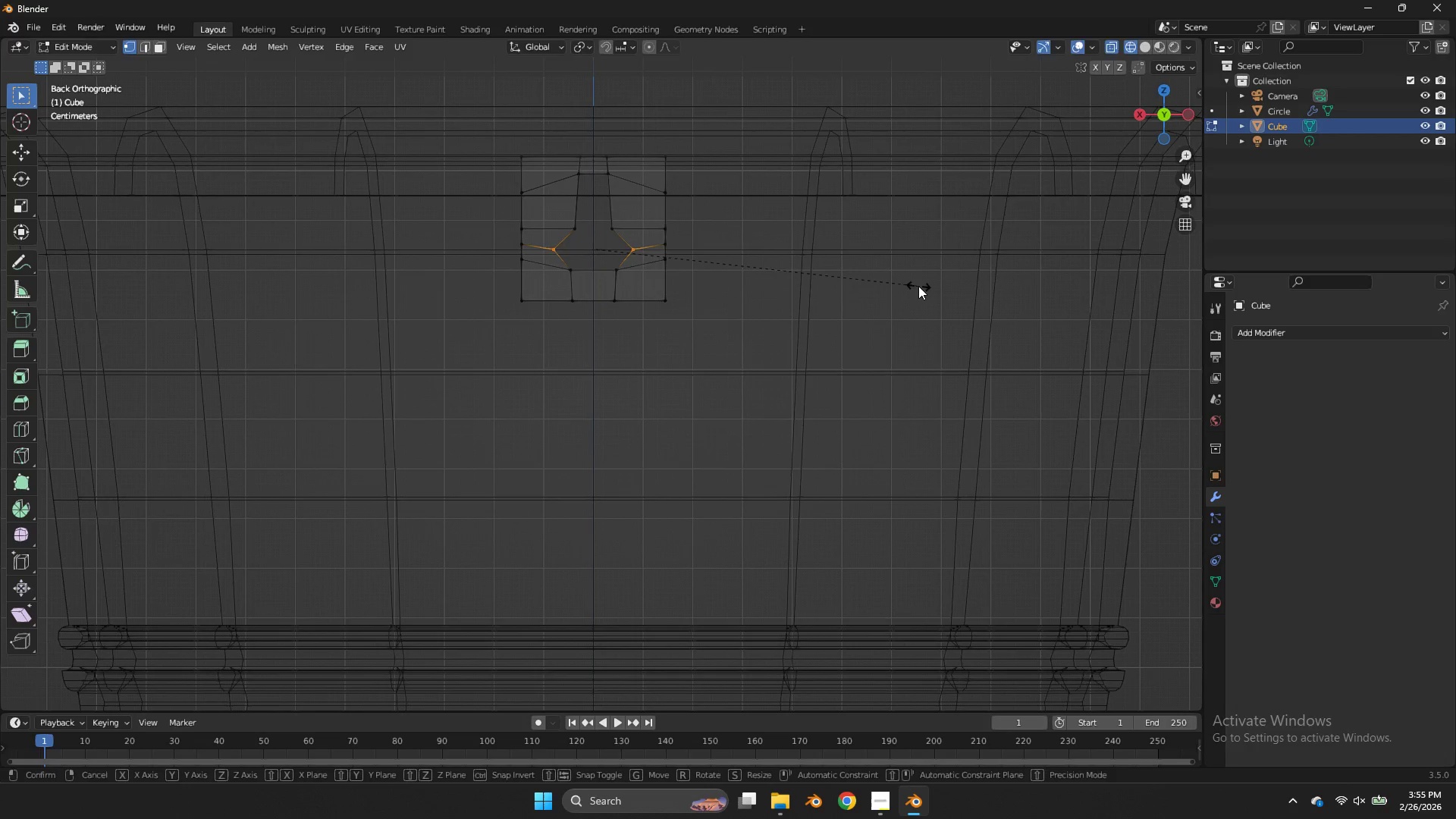 
type(sx)
 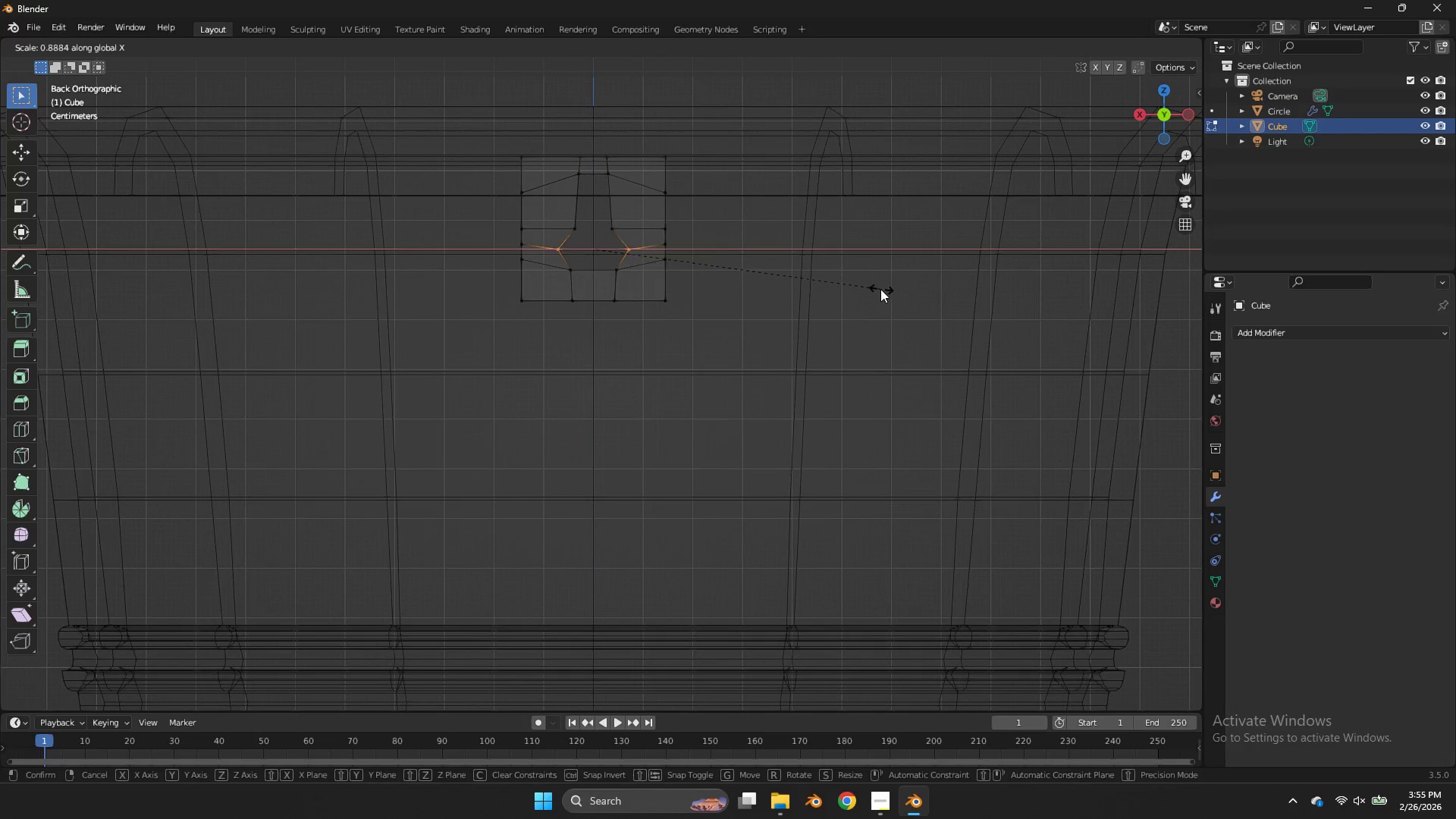 
left_click([880, 289])
 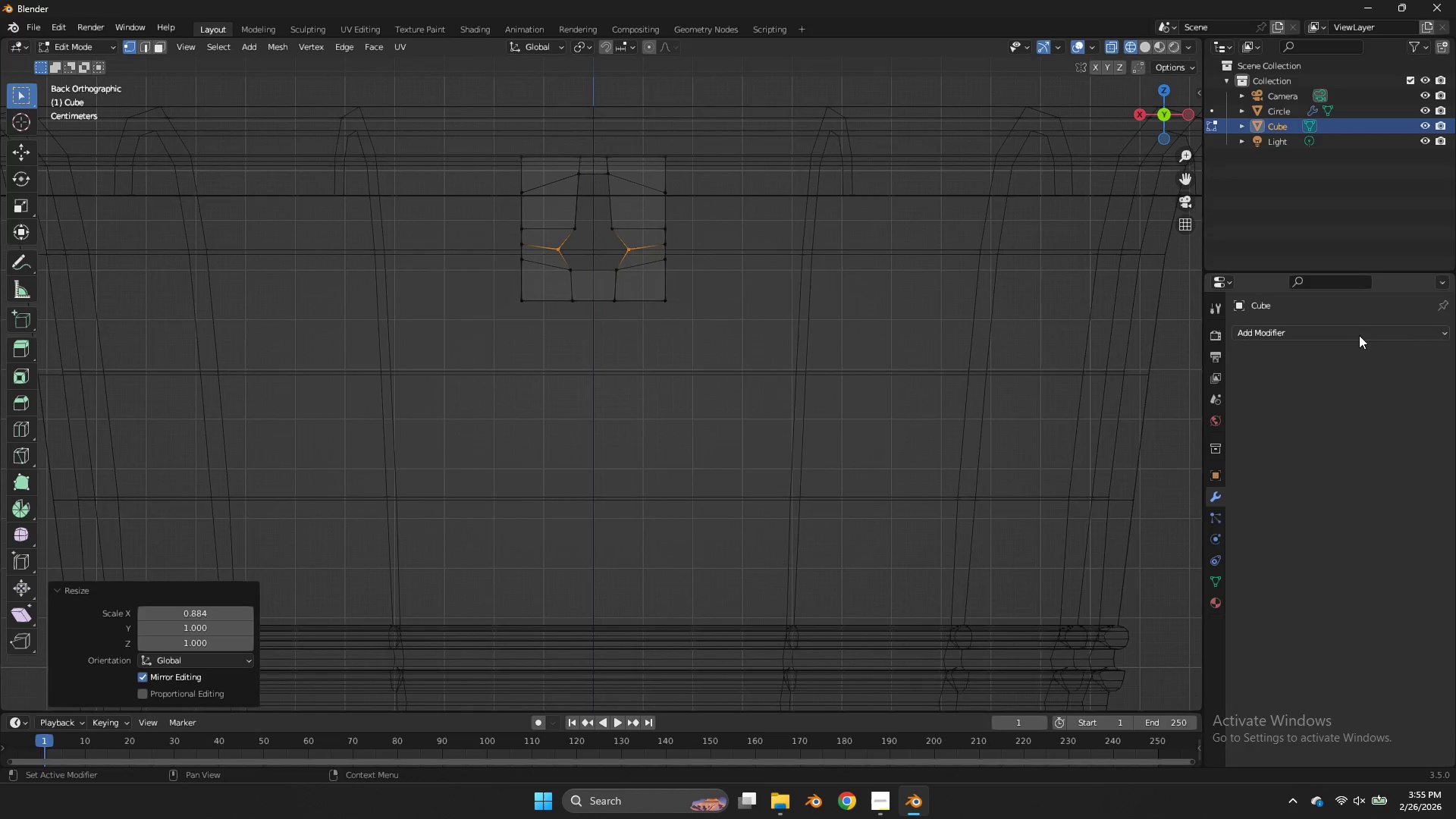 
left_click([1346, 329])
 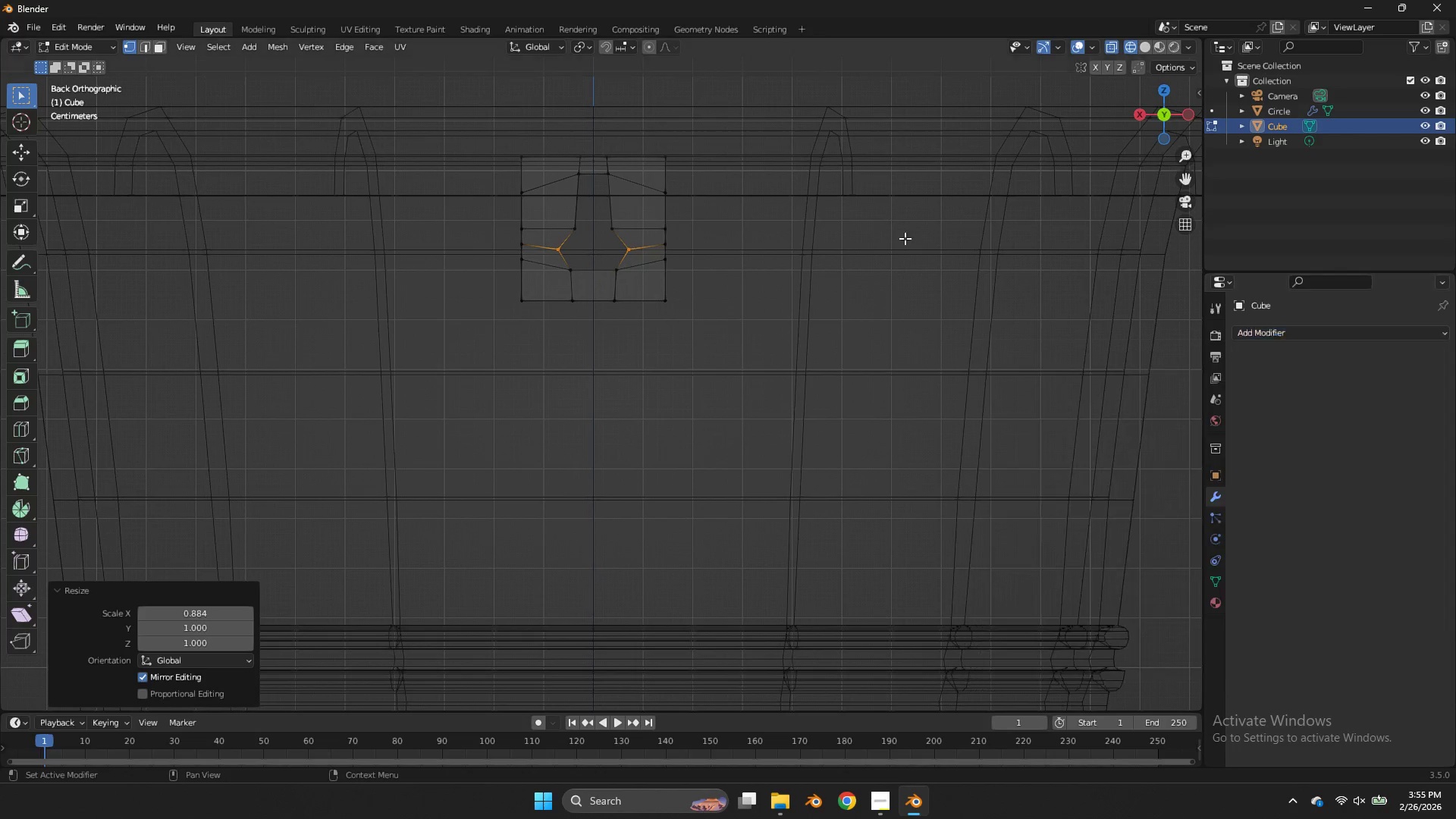 
left_click([838, 212])
 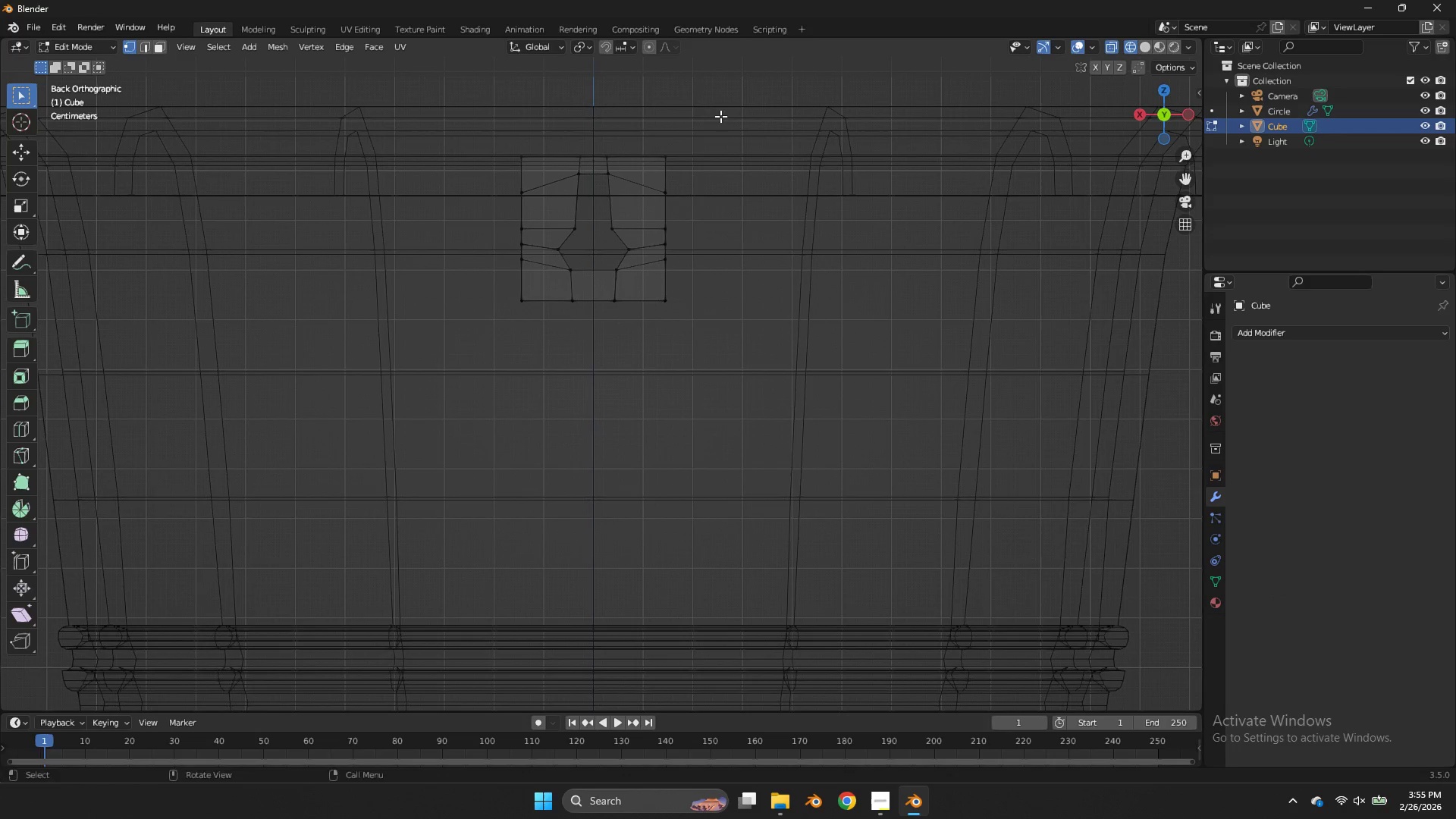 
left_click_drag(start_coordinate=[721, 116], to_coordinate=[650, 349])
 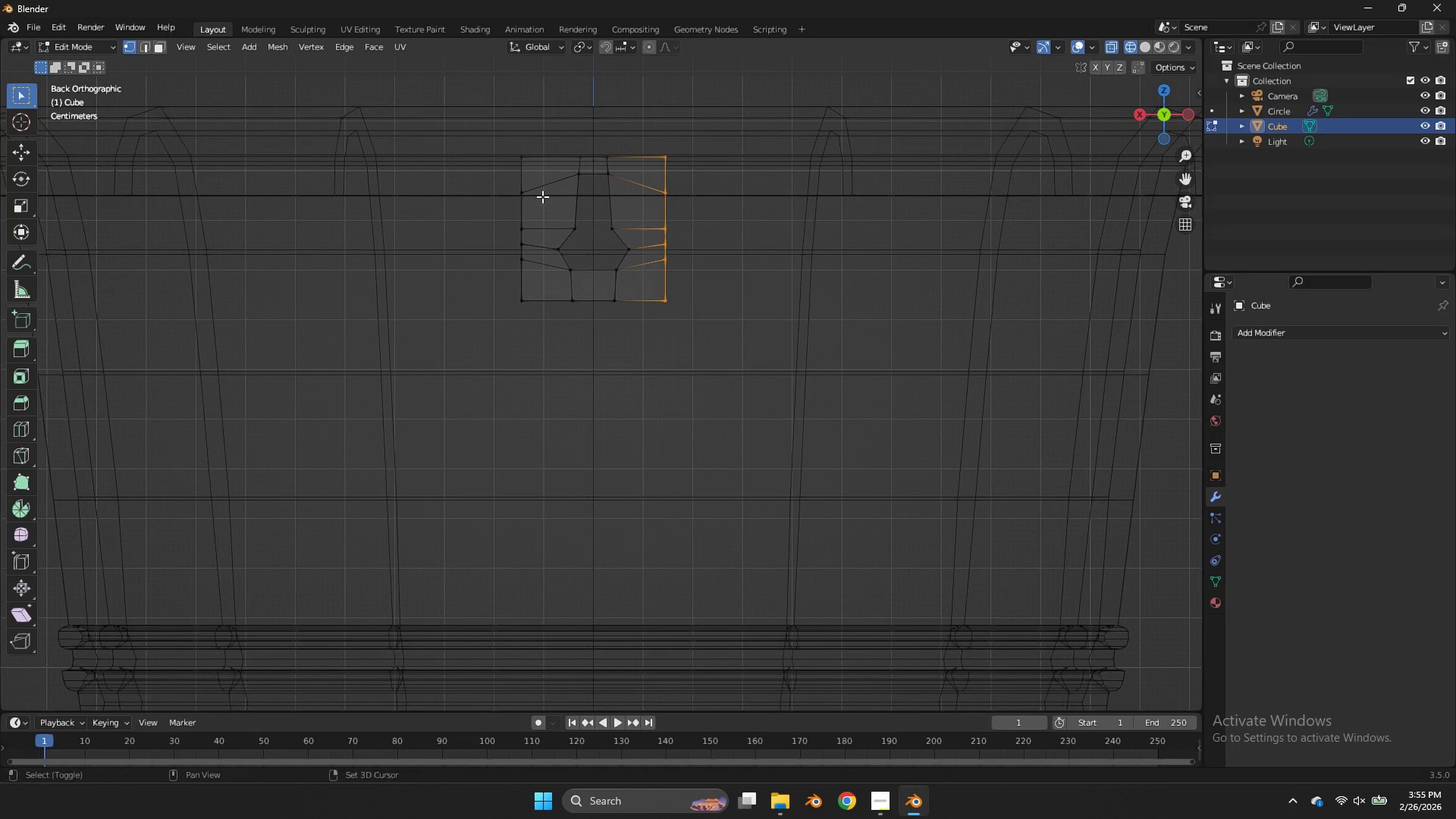 
left_click_drag(start_coordinate=[535, 143], to_coordinate=[474, 353])
 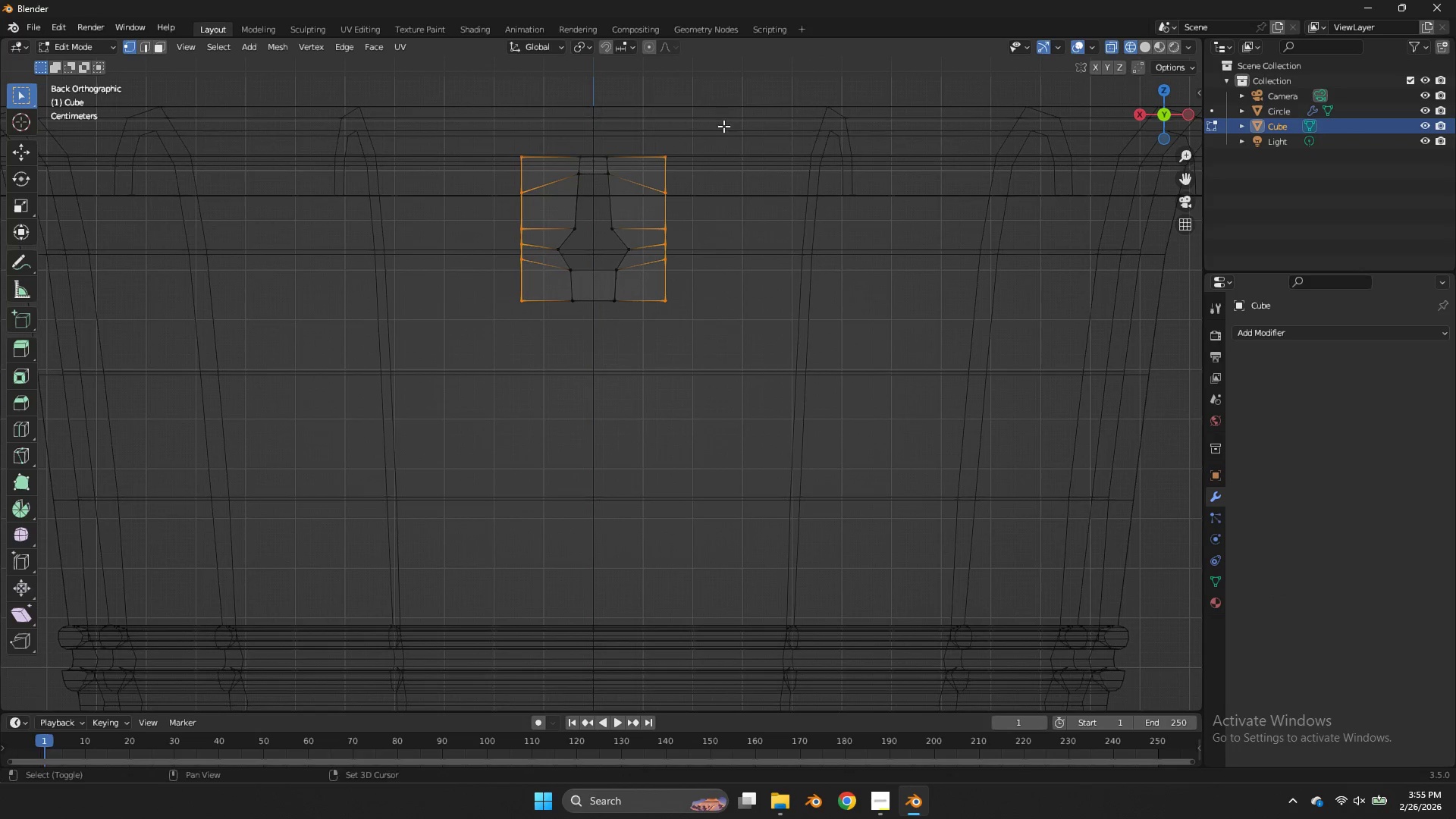 
left_click_drag(start_coordinate=[723, 126], to_coordinate=[517, 165])
 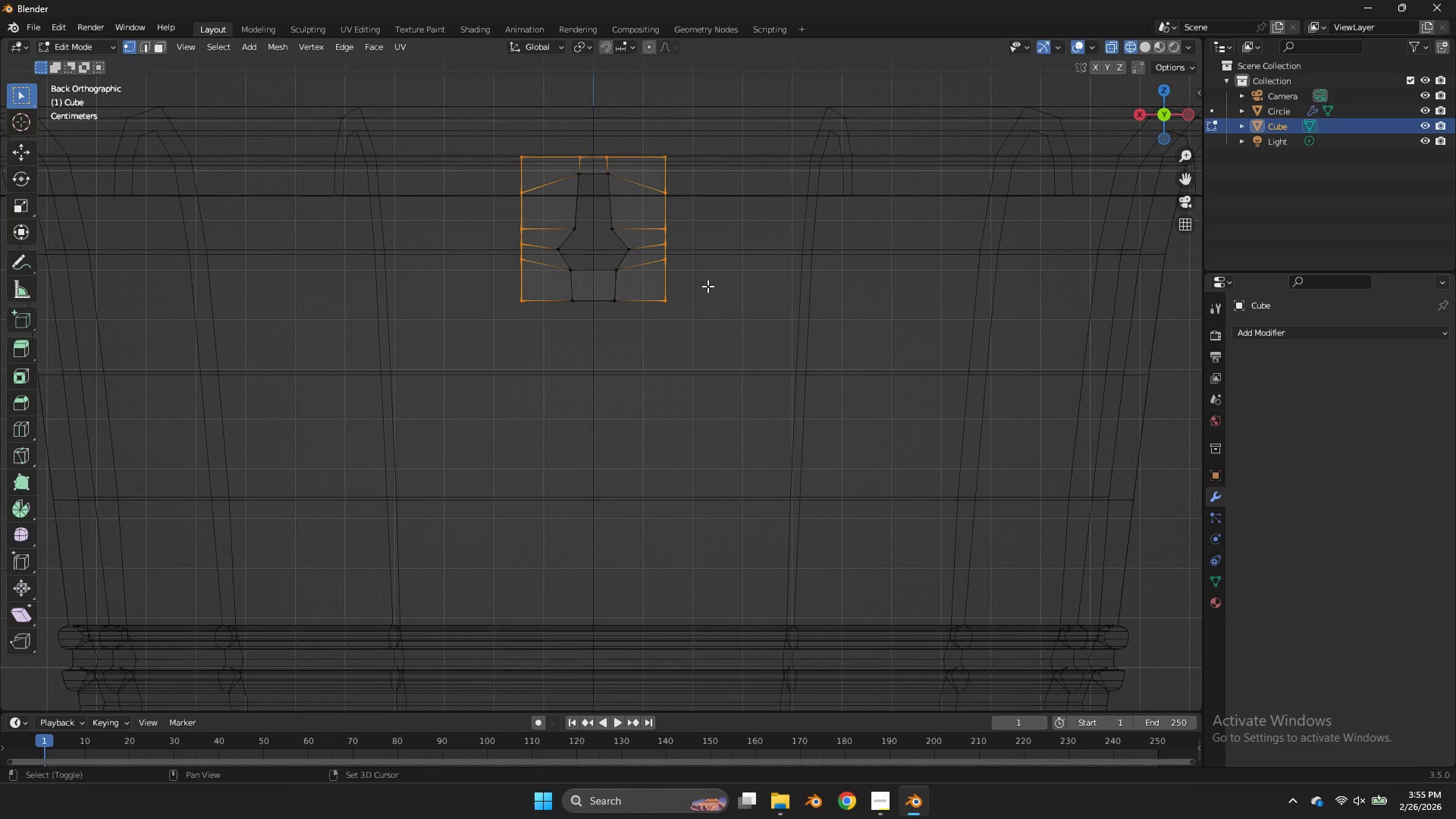 
left_click_drag(start_coordinate=[706, 286], to_coordinate=[463, 362])
 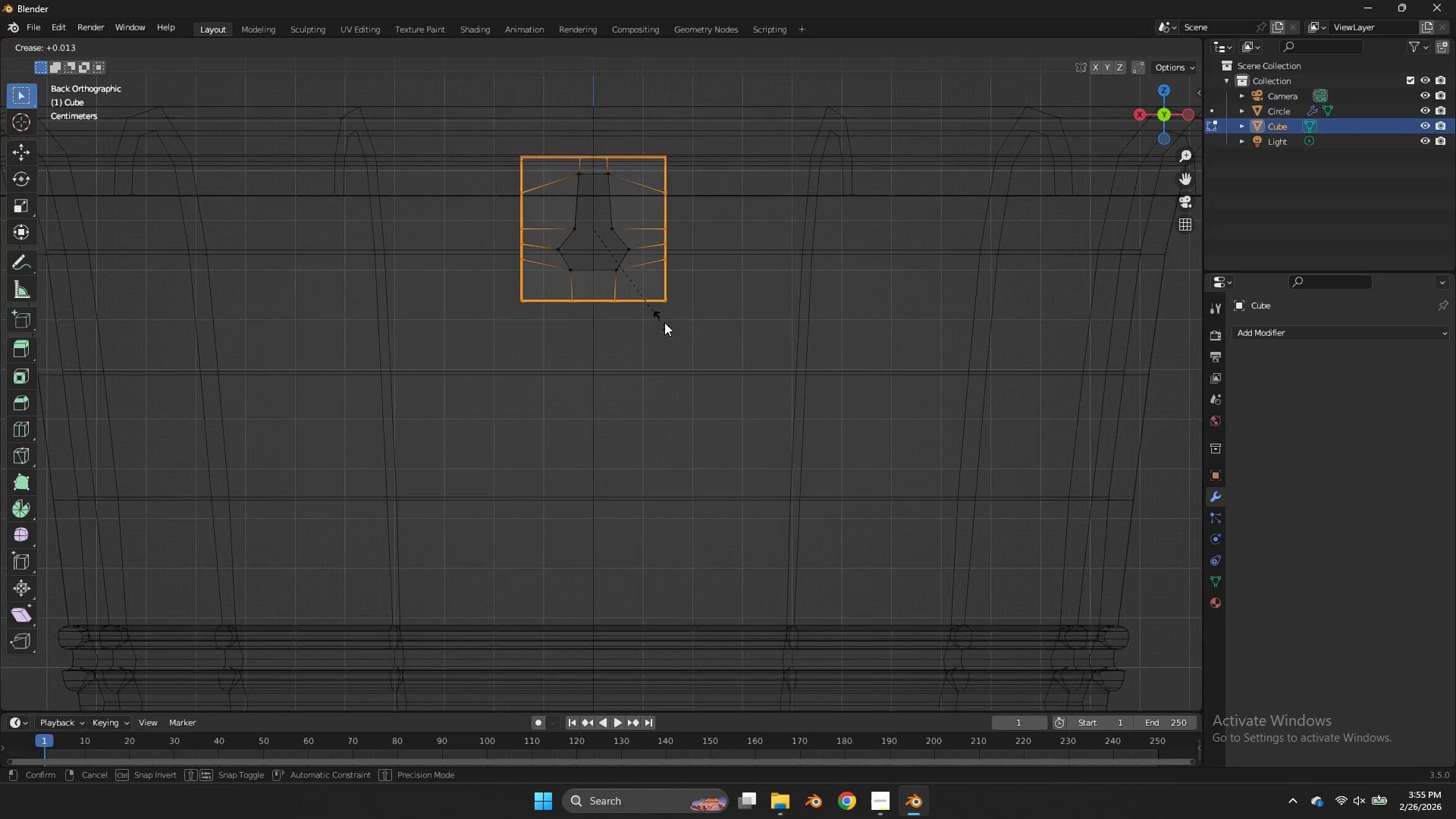 
key(Shift+E)
 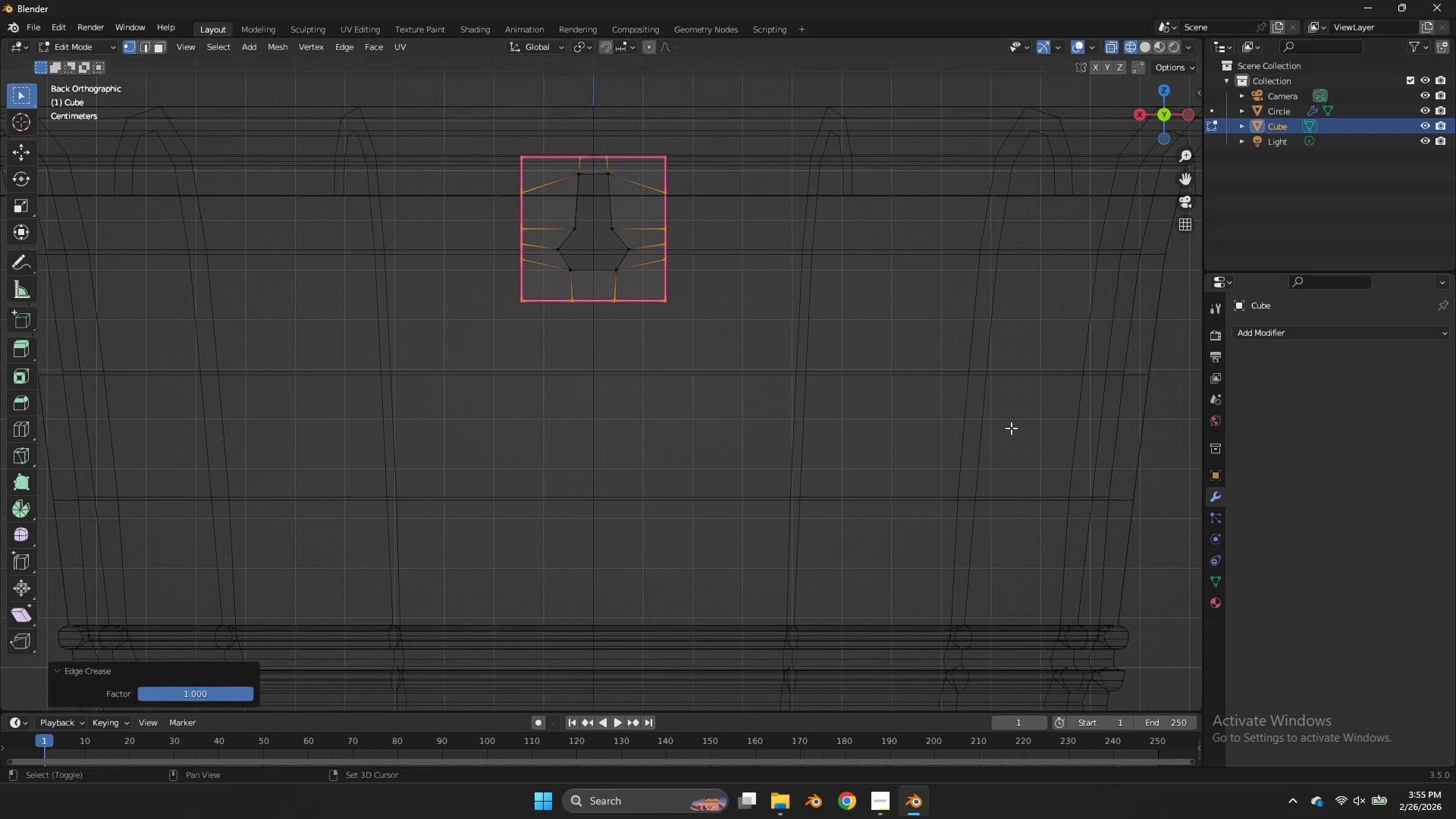 
left_click_drag(start_coordinate=[1000, 425], to_coordinate=[1034, 428])
 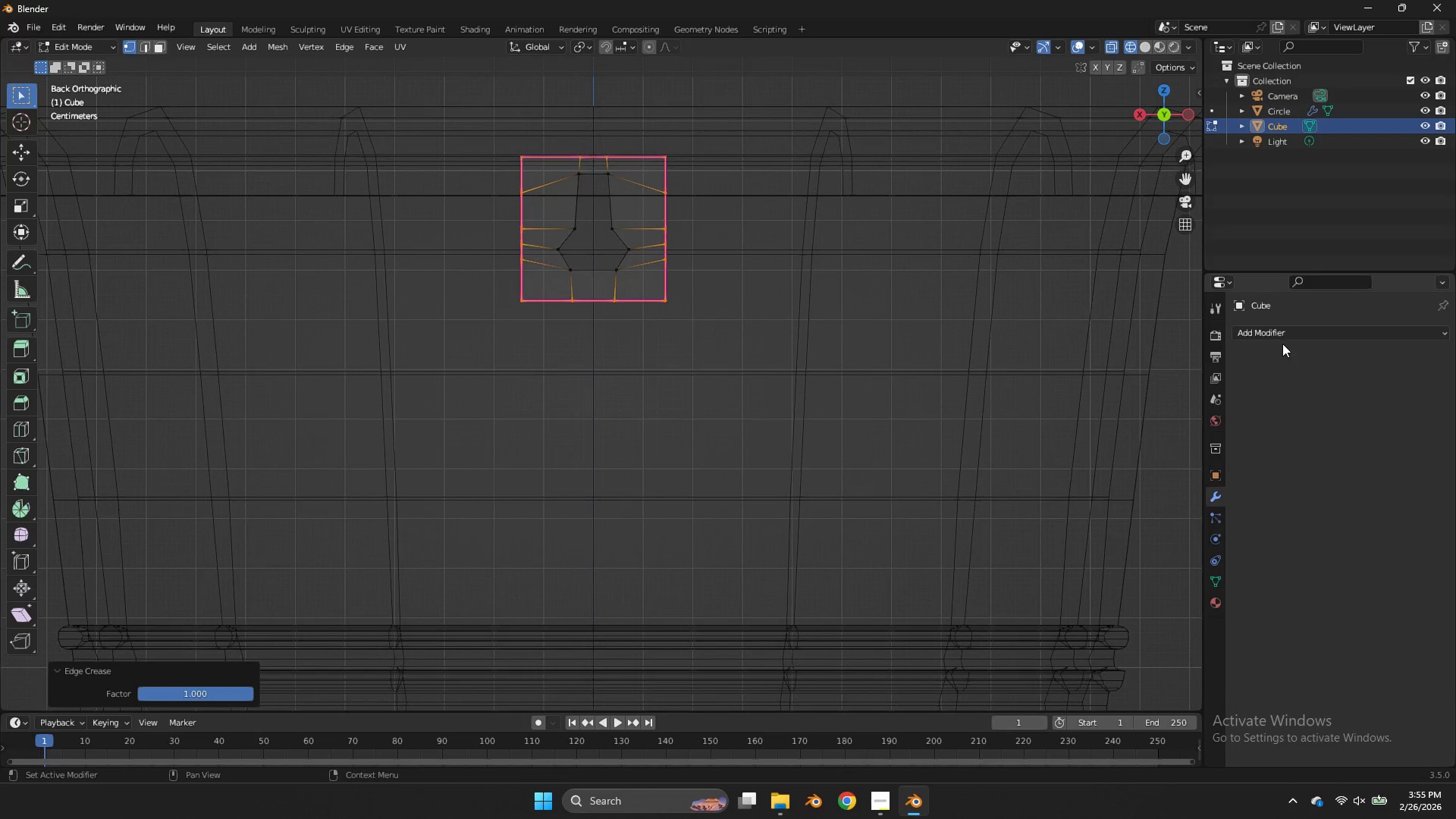 
left_click([1279, 339])
 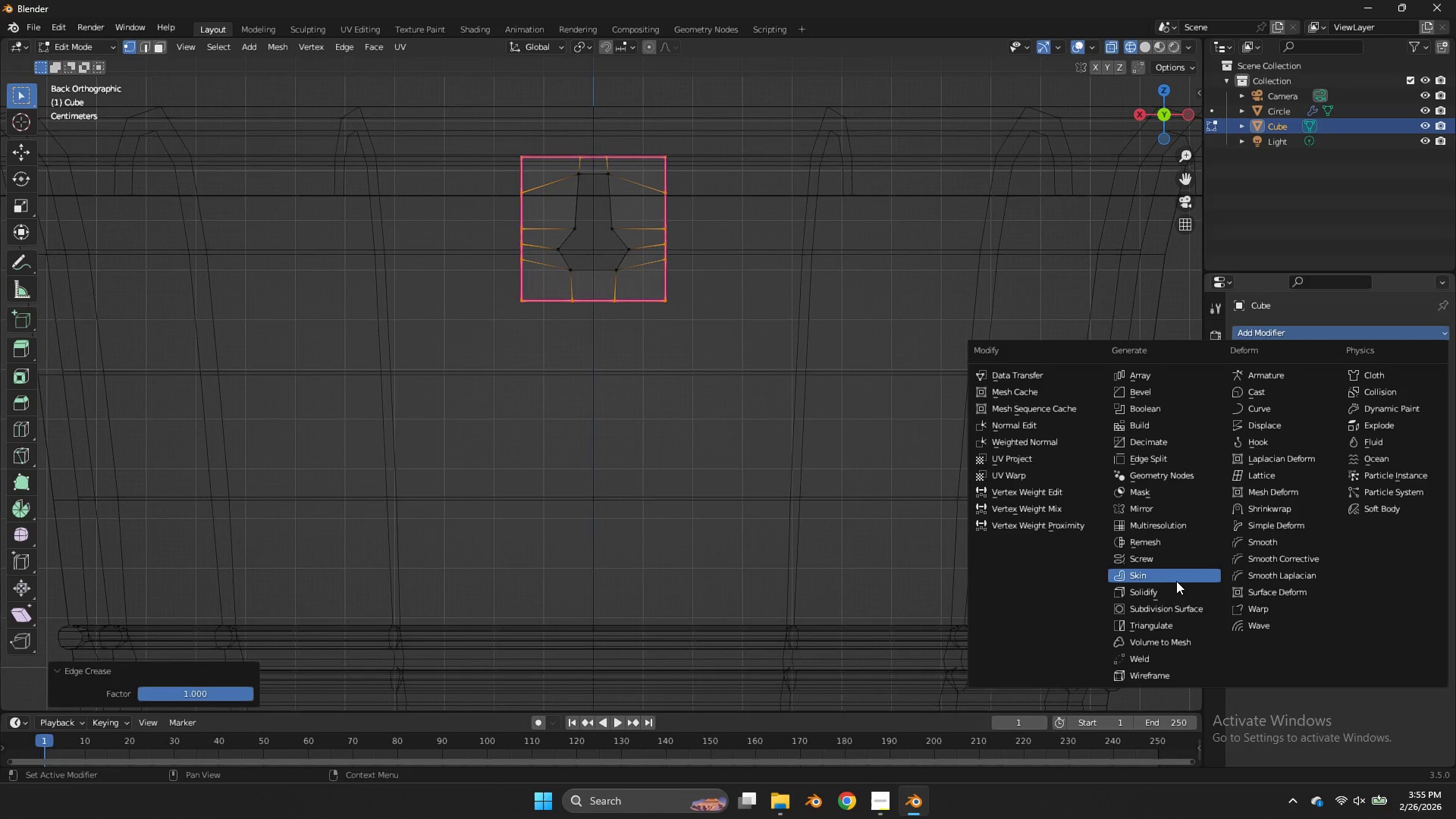 
left_click([1175, 608])
 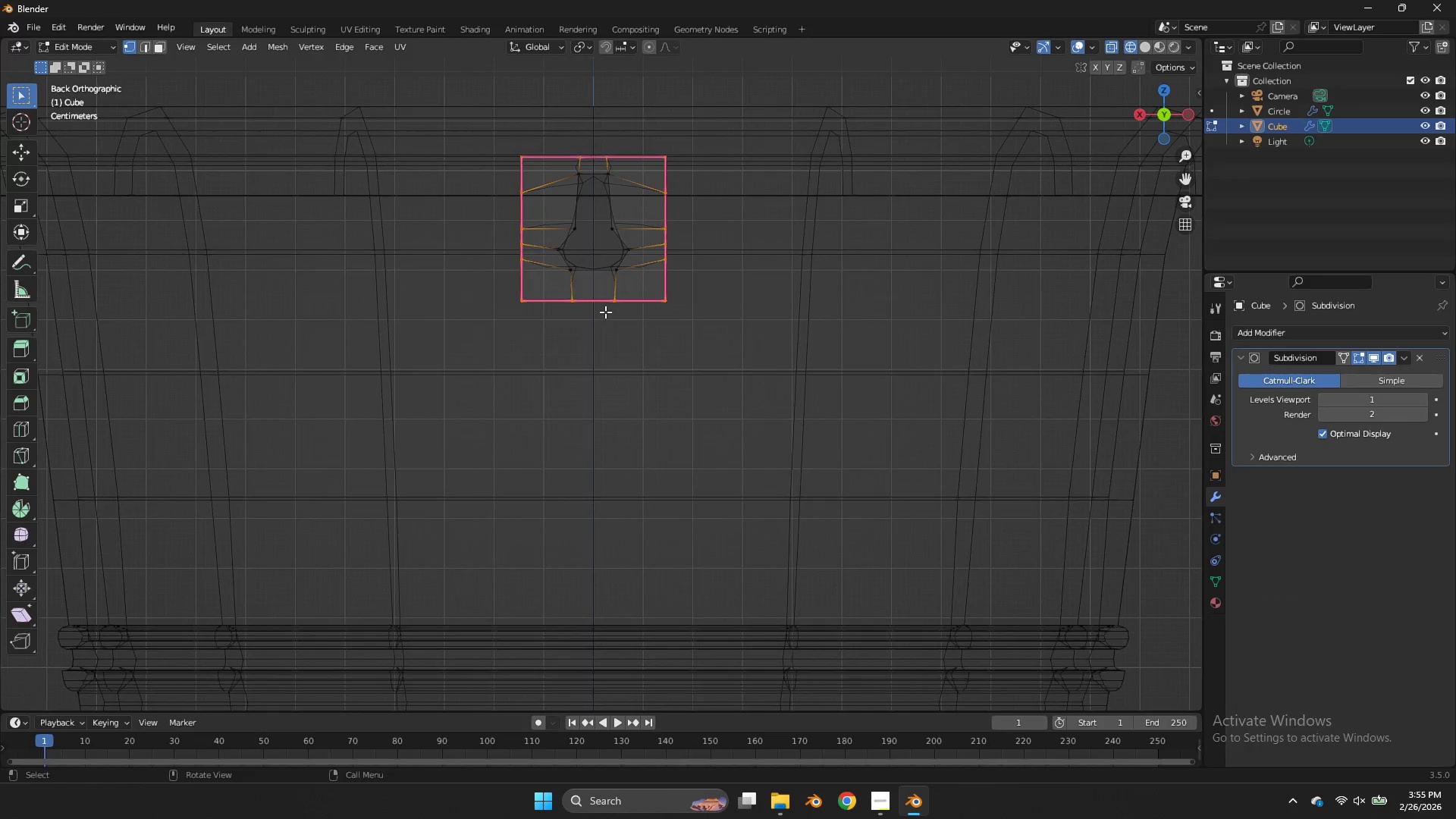 
type(z)
key(Tab)
key(Tab)
type(zezz)
 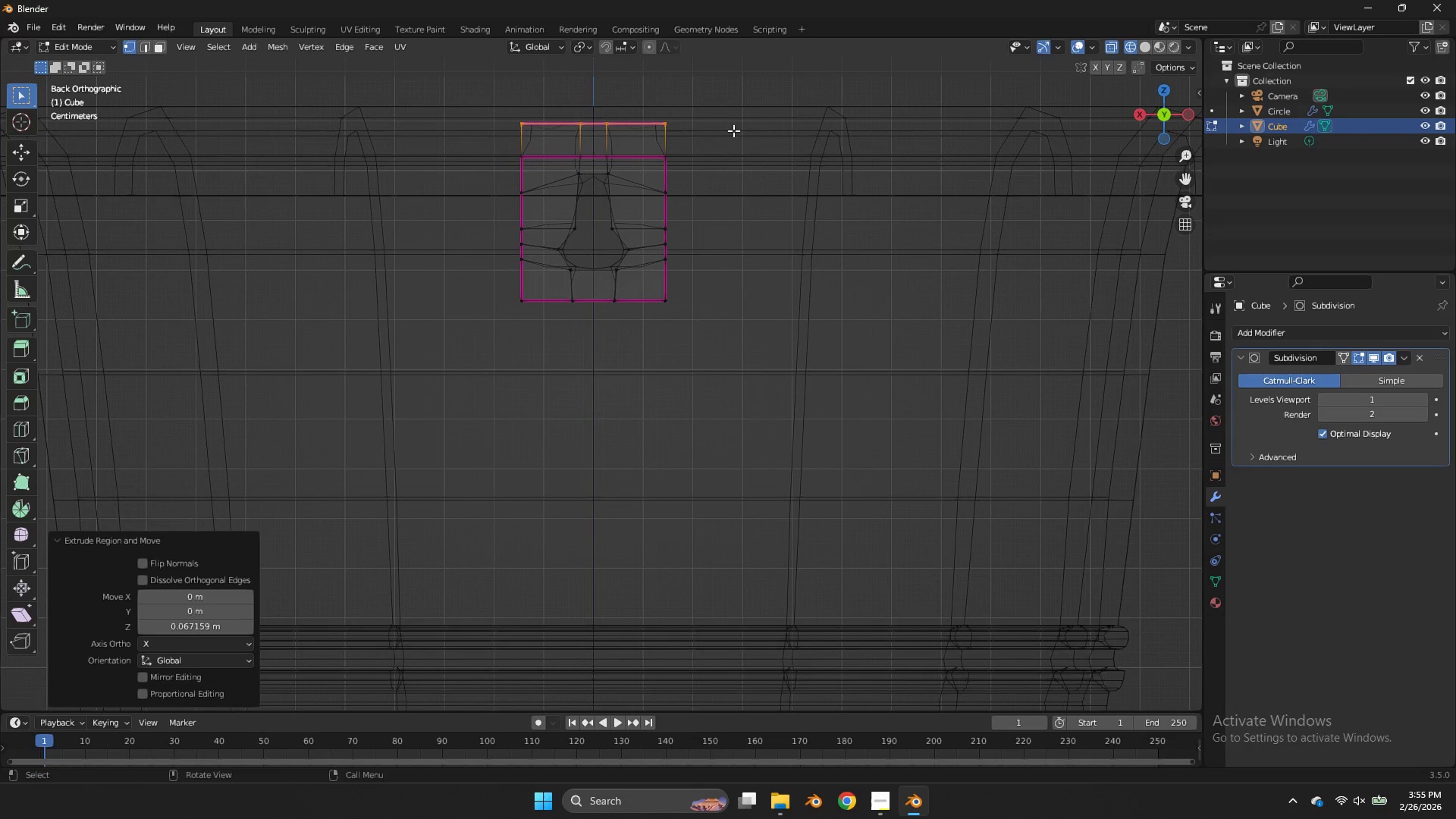 
left_click_drag(start_coordinate=[728, 119], to_coordinate=[426, 167])
 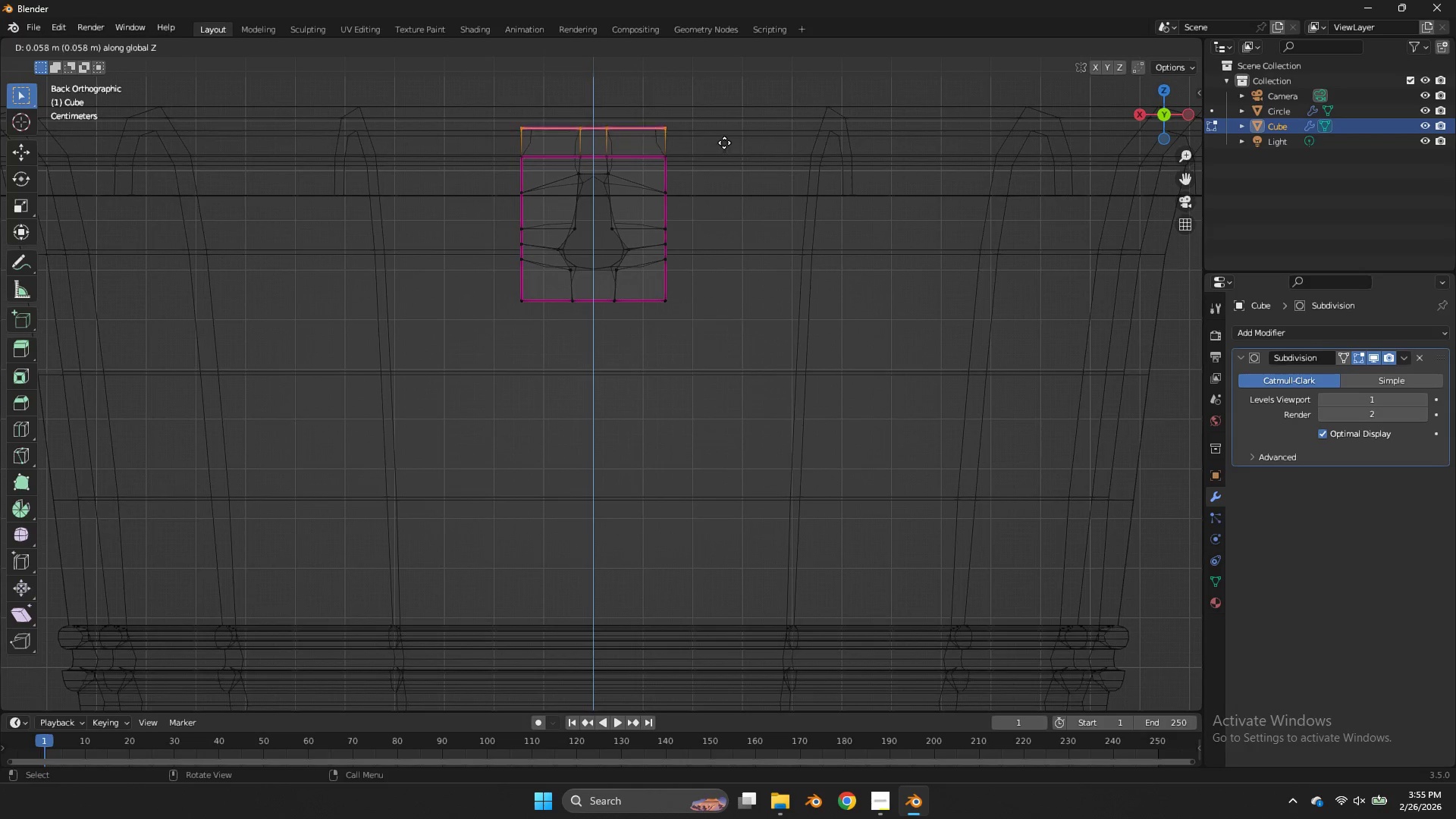 
left_click([727, 138])
 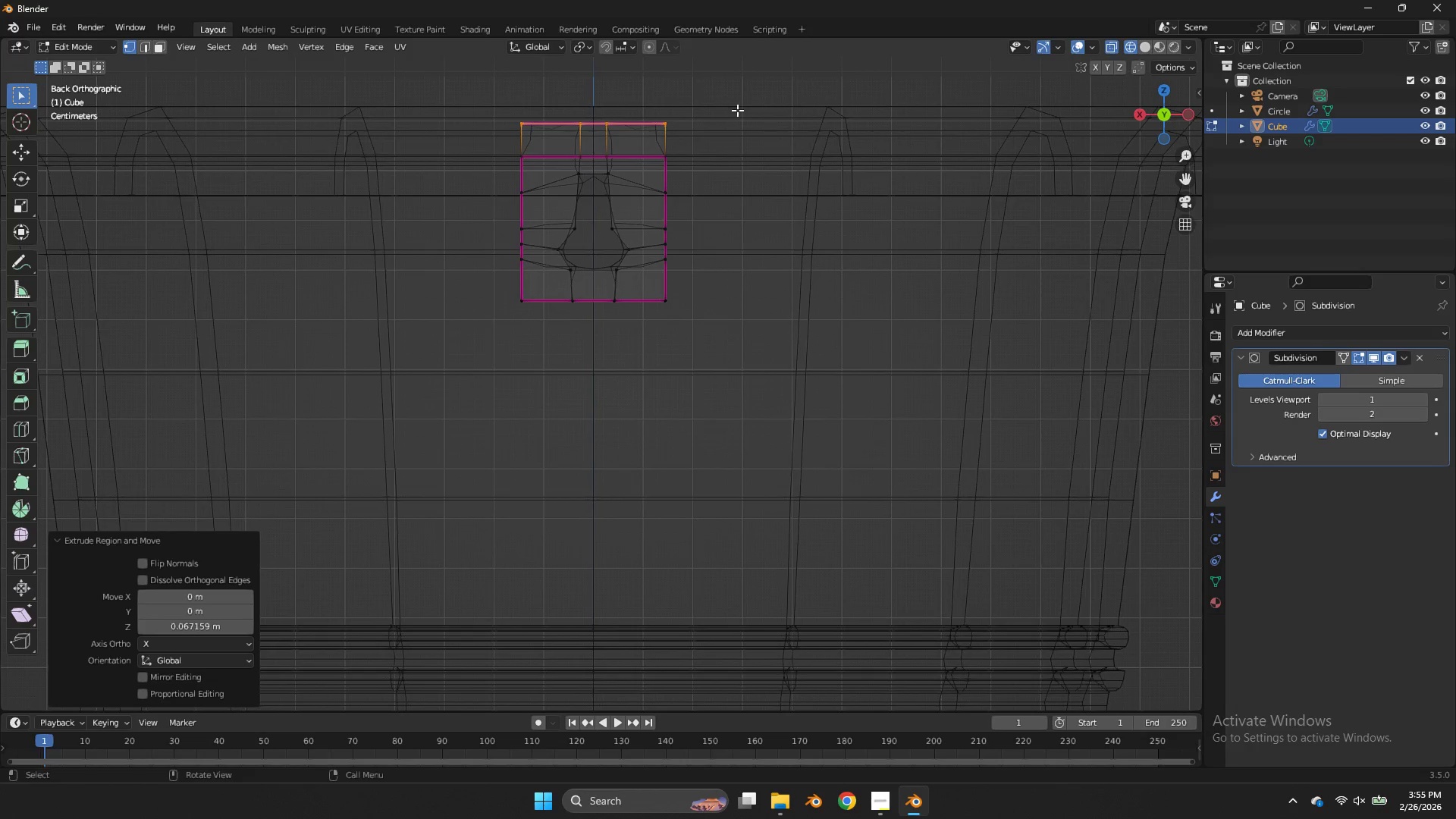 
left_click_drag(start_coordinate=[736, 109], to_coordinate=[516, 122])
 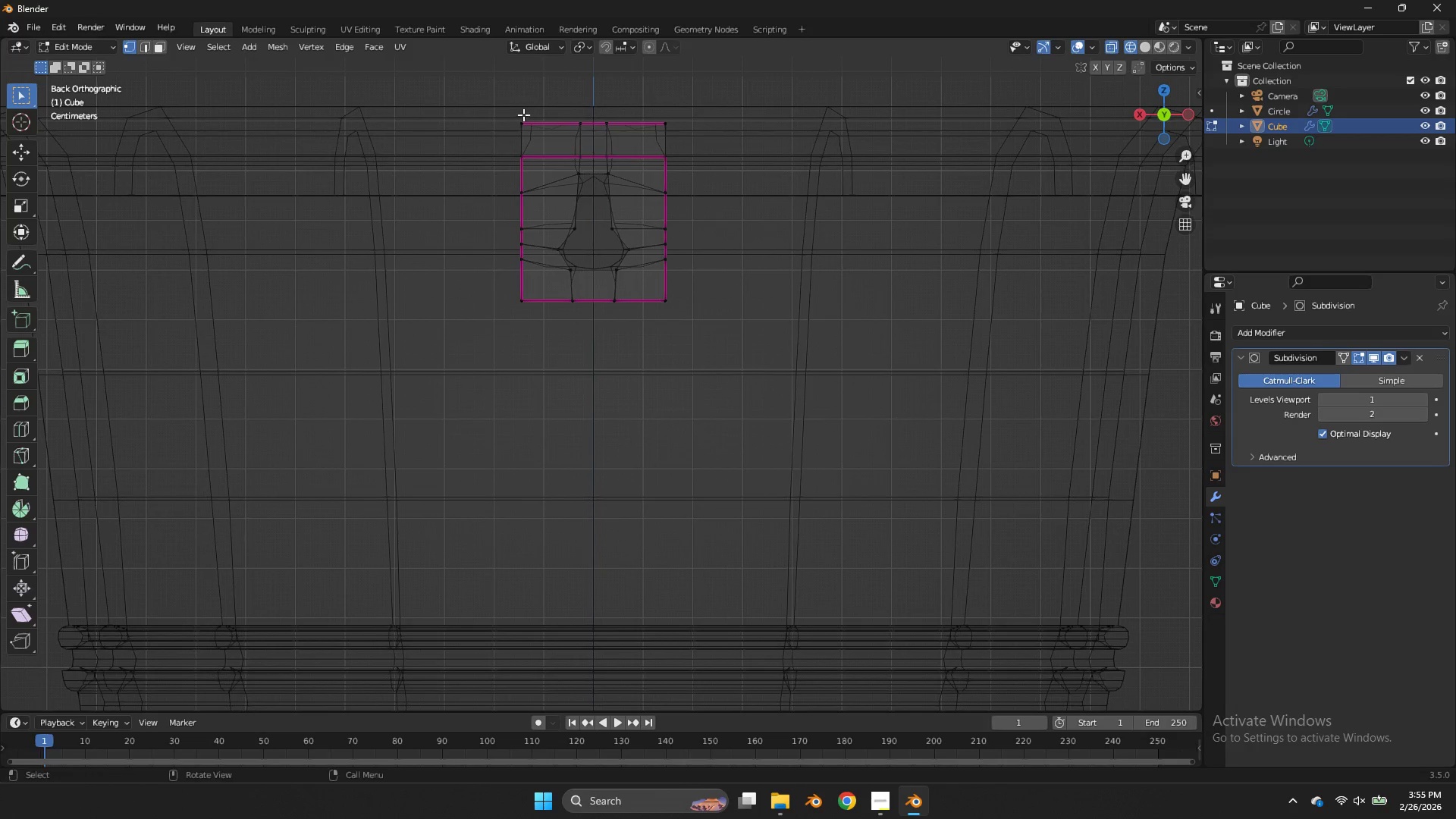 
left_click_drag(start_coordinate=[522, 115], to_coordinate=[456, 190])
 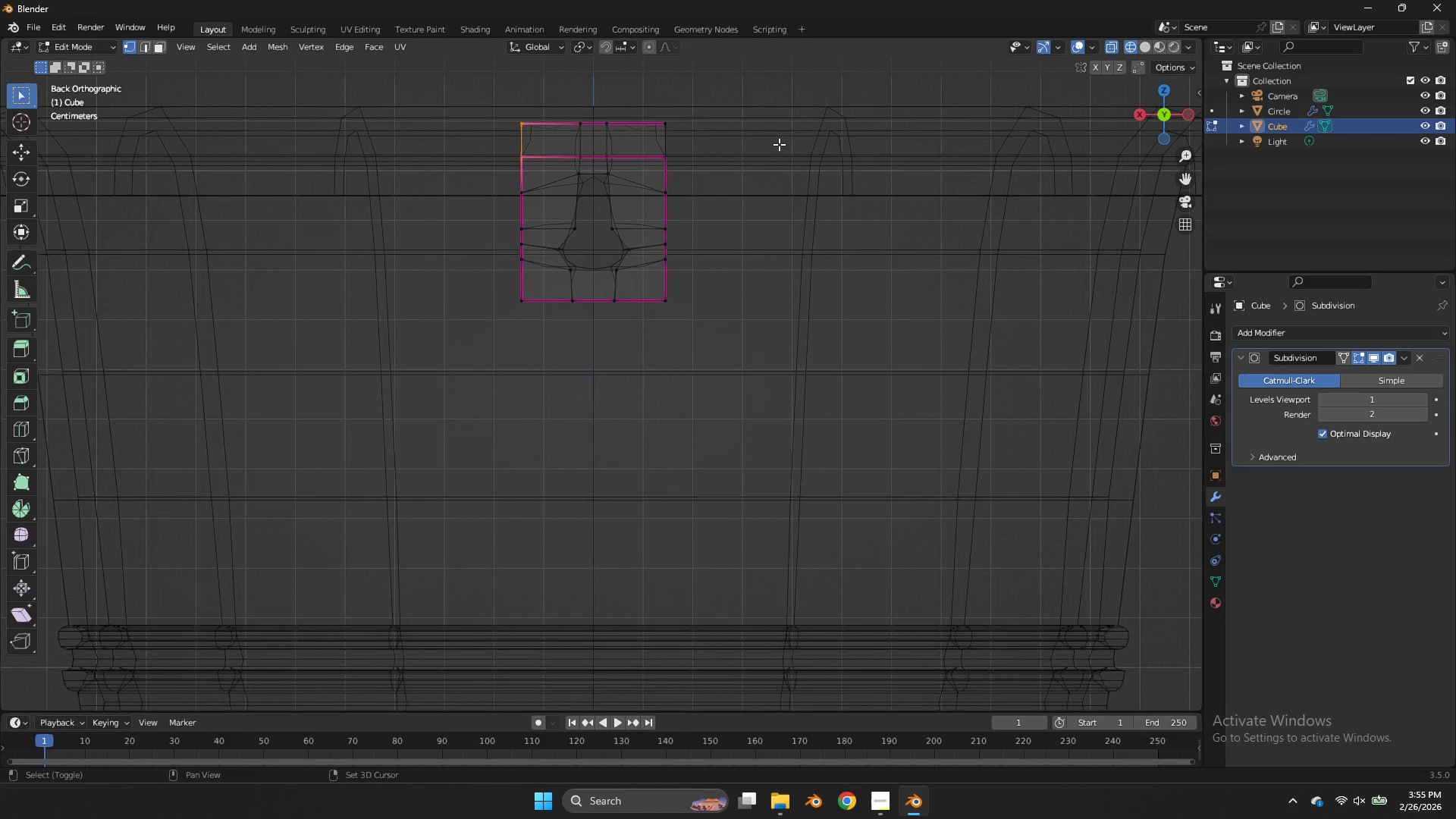 
left_click_drag(start_coordinate=[692, 105], to_coordinate=[644, 180])
 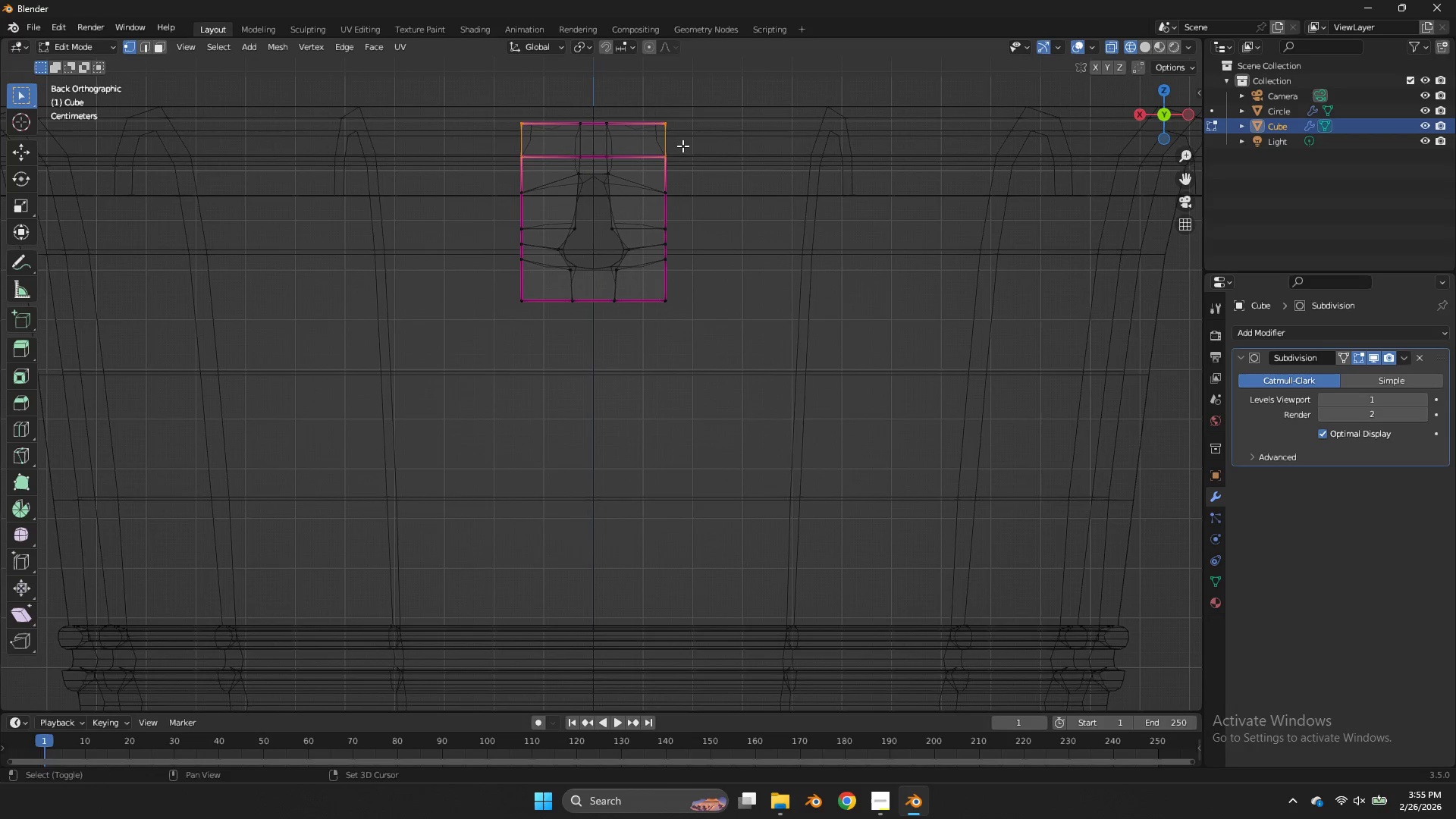 
left_click_drag(start_coordinate=[682, 146], to_coordinate=[422, 173])
 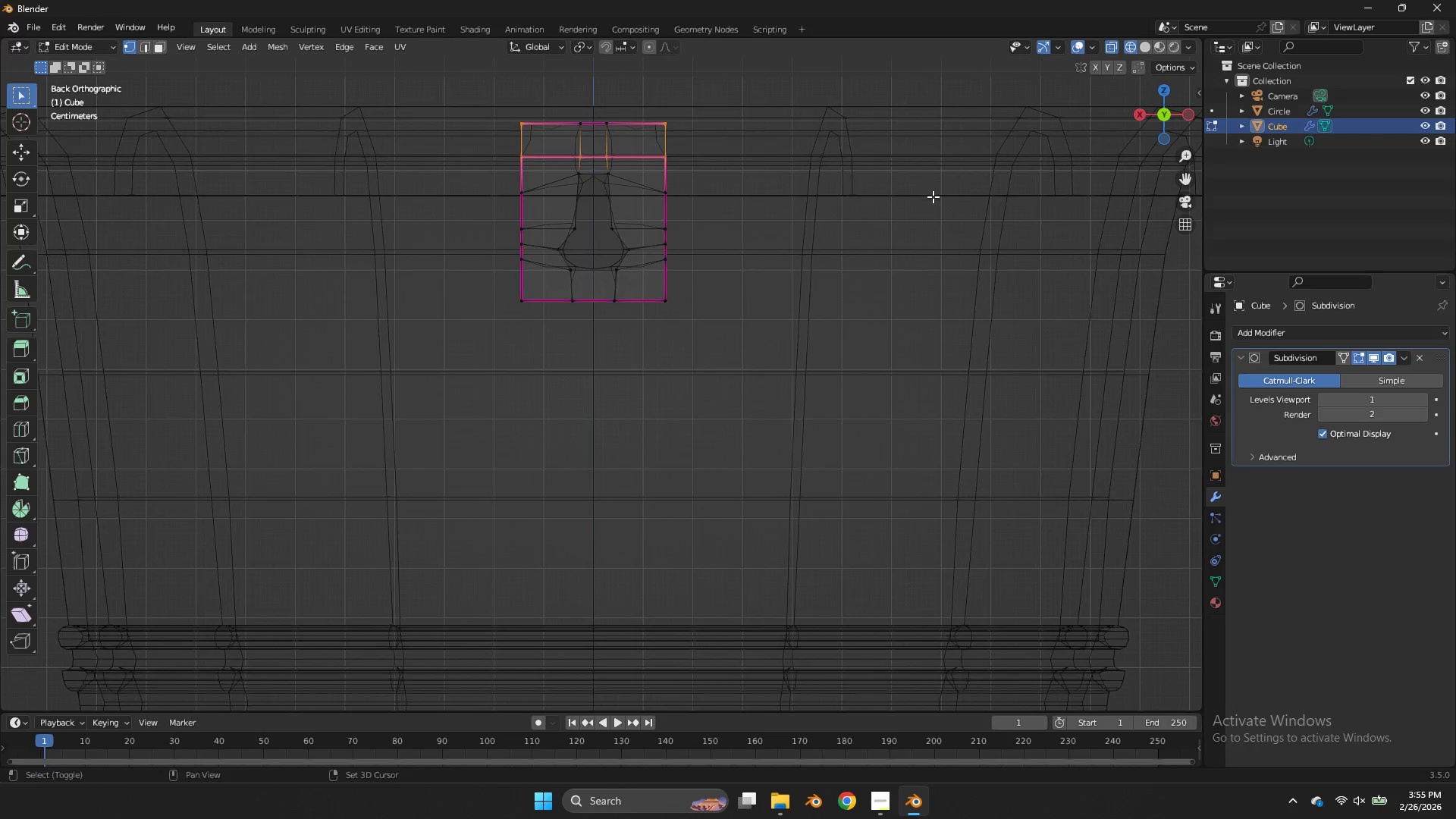 
key(Shift+E)
 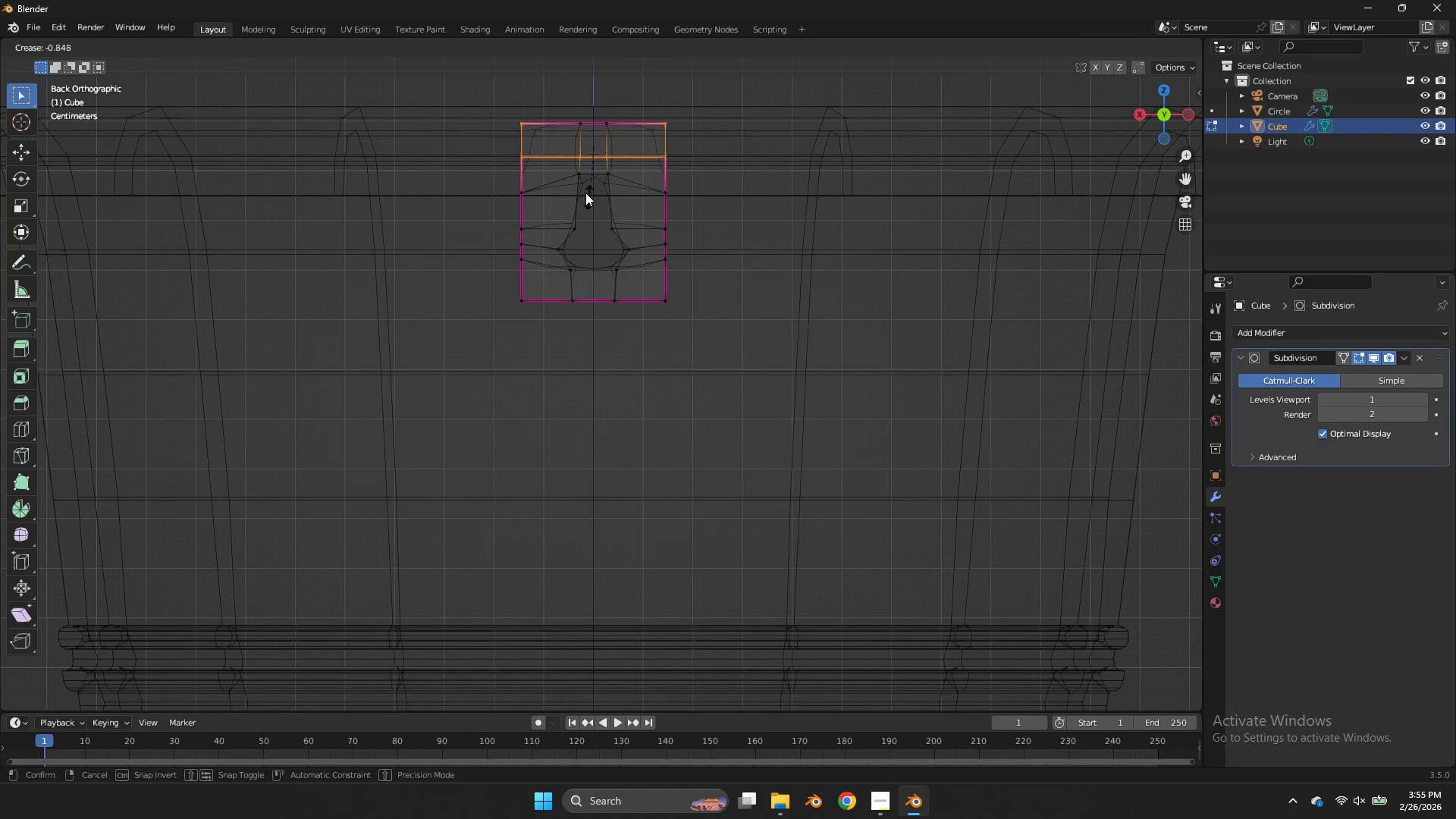 
left_click([584, 189])
 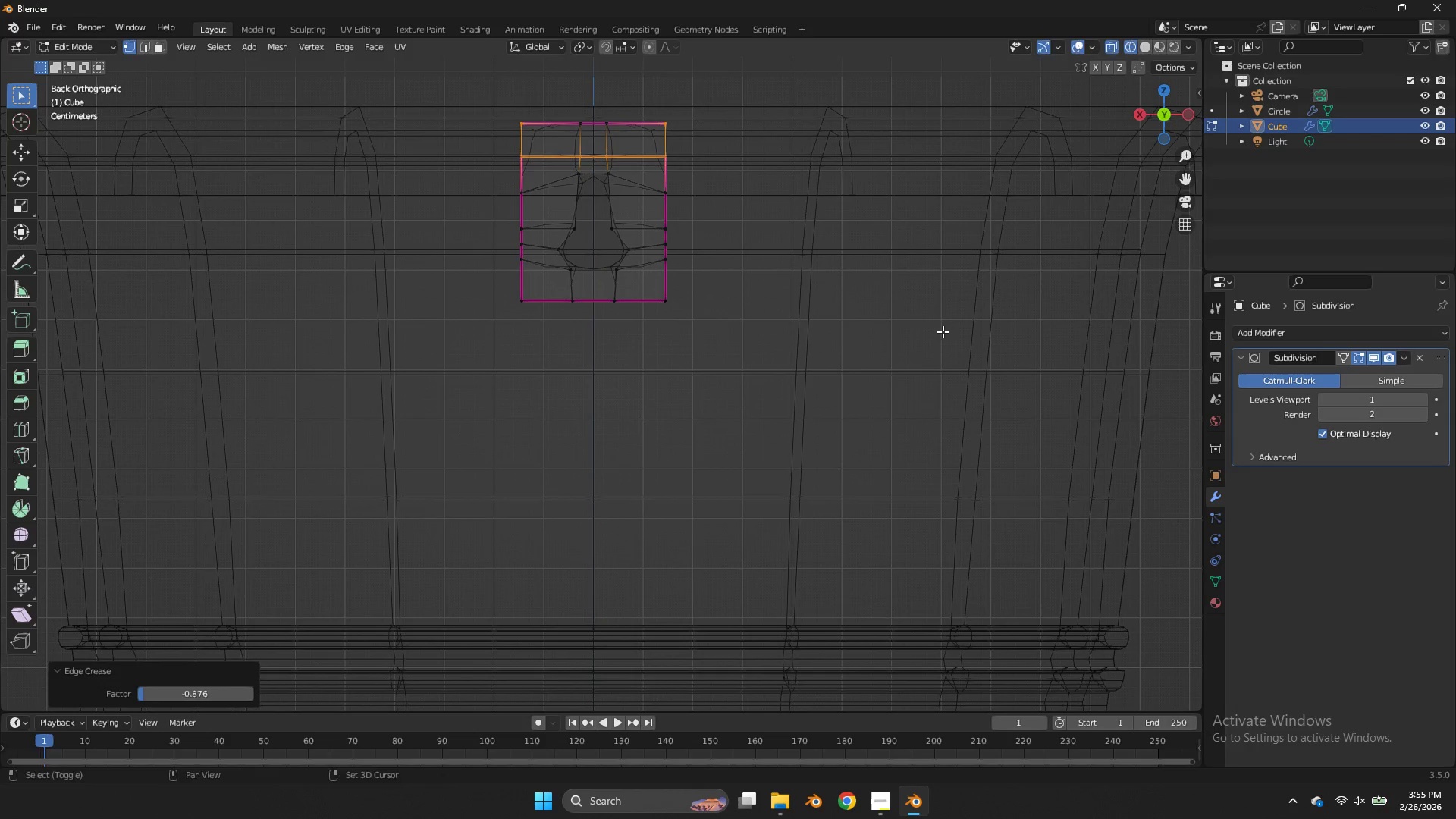 
key(Shift+E)
 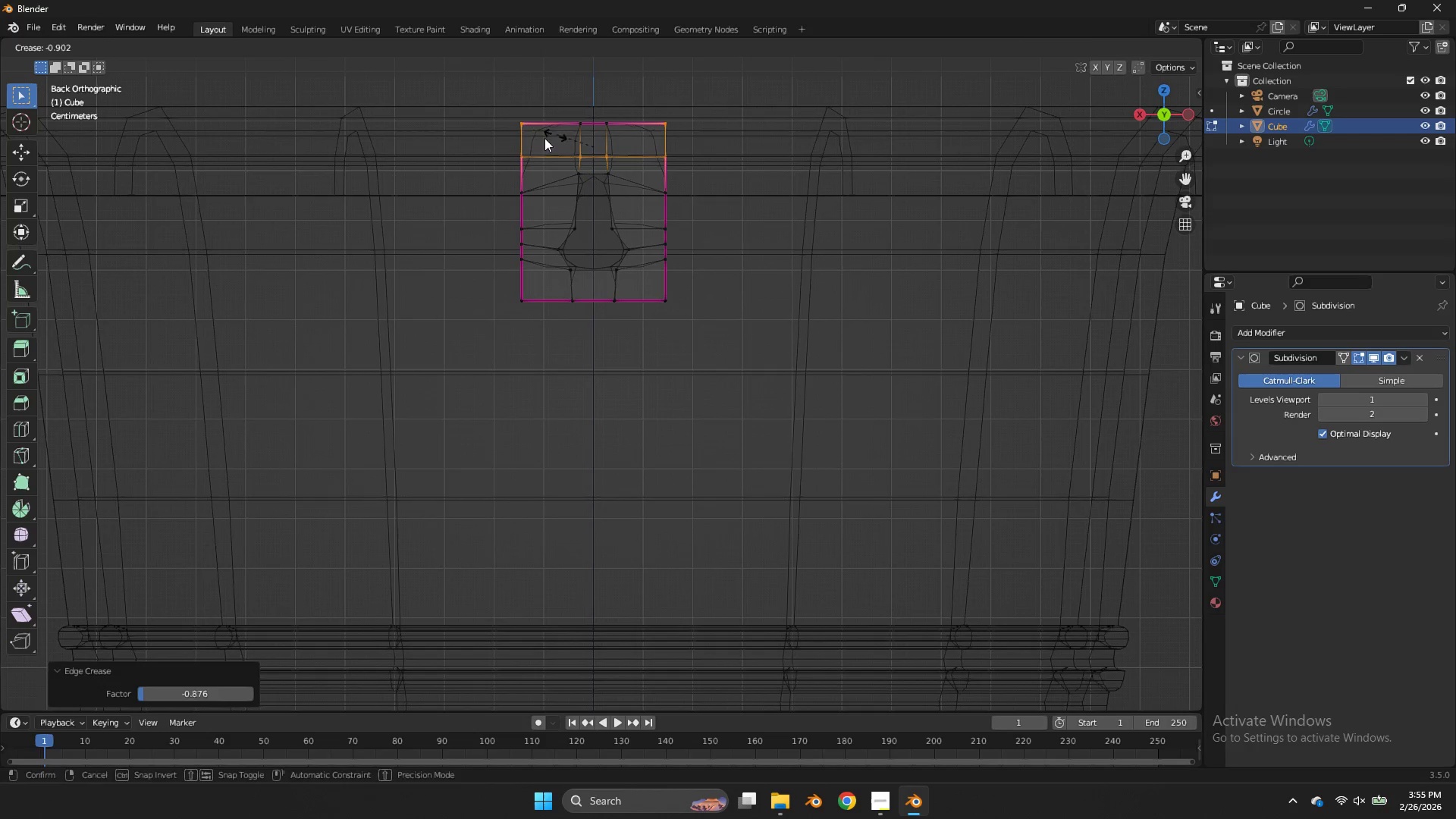 
left_click([538, 143])
 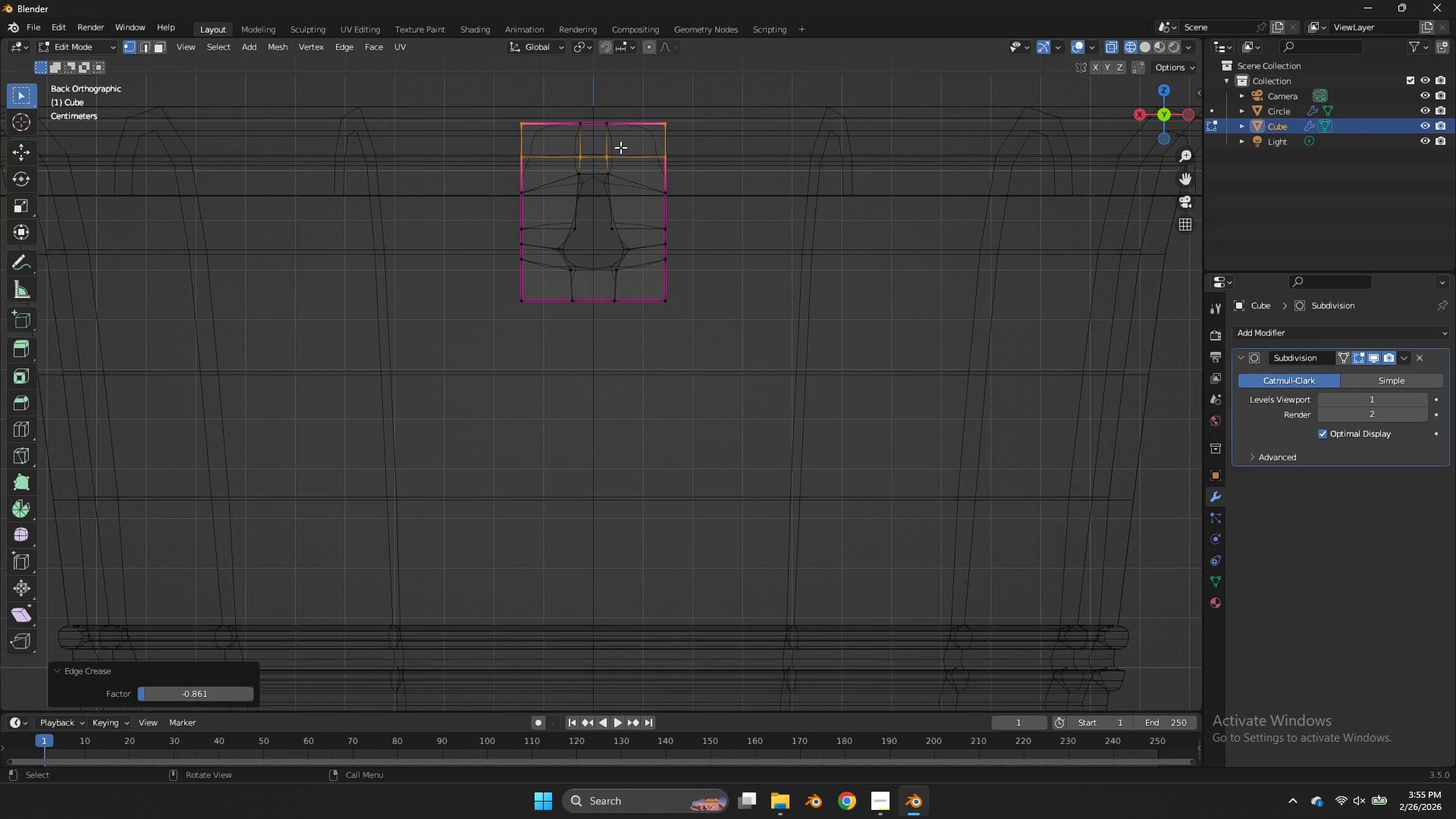 
hold_key(key=ControlLeft, duration=0.45)
left_click_drag(start_coordinate=[622, 142], to_coordinate=[567, 172])
 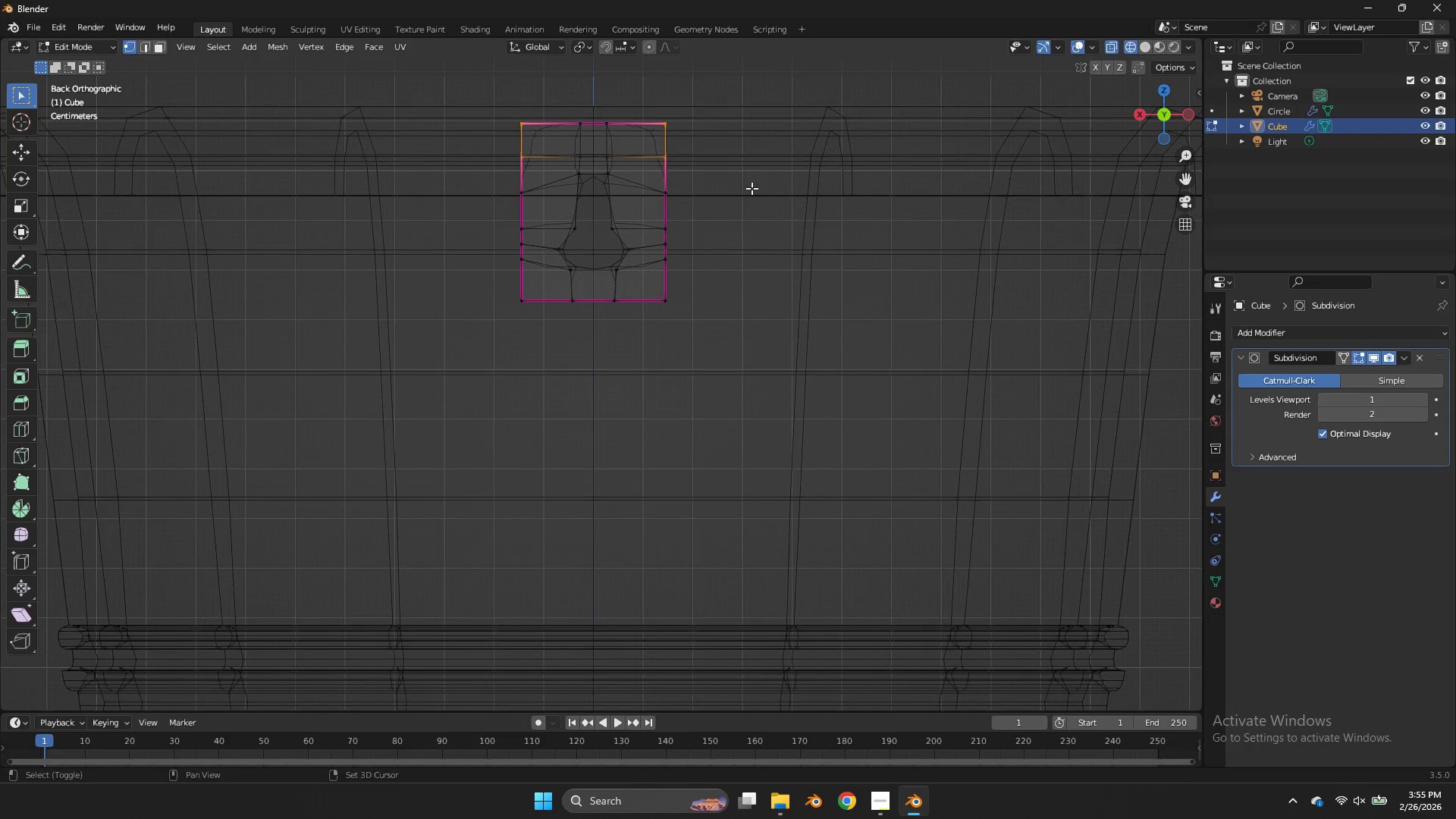 
type(EE)
key(Tab)
key(Tab)
type(agz)
 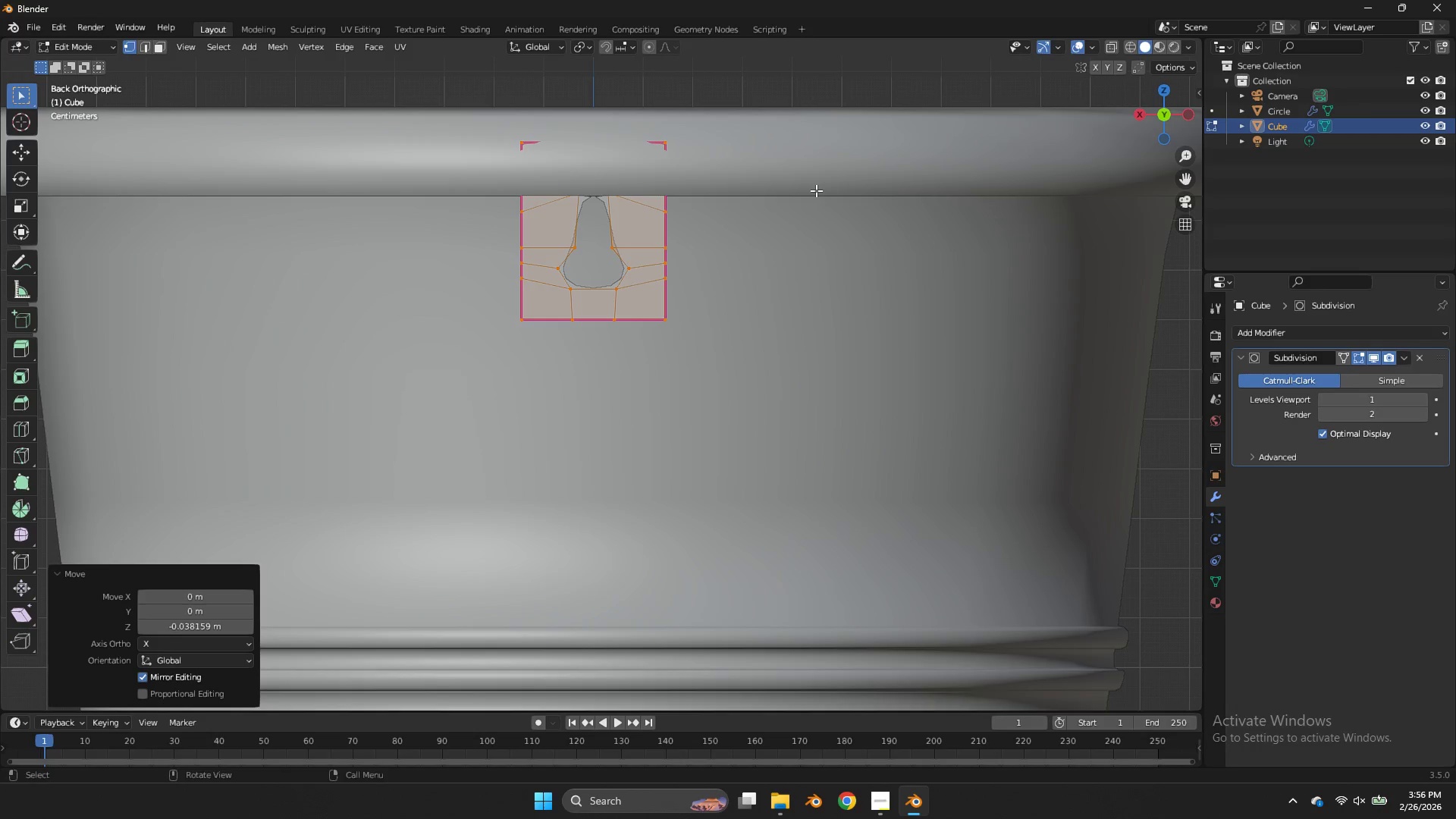 
left_click_drag(start_coordinate=[692, 109], to_coordinate=[456, 133])
 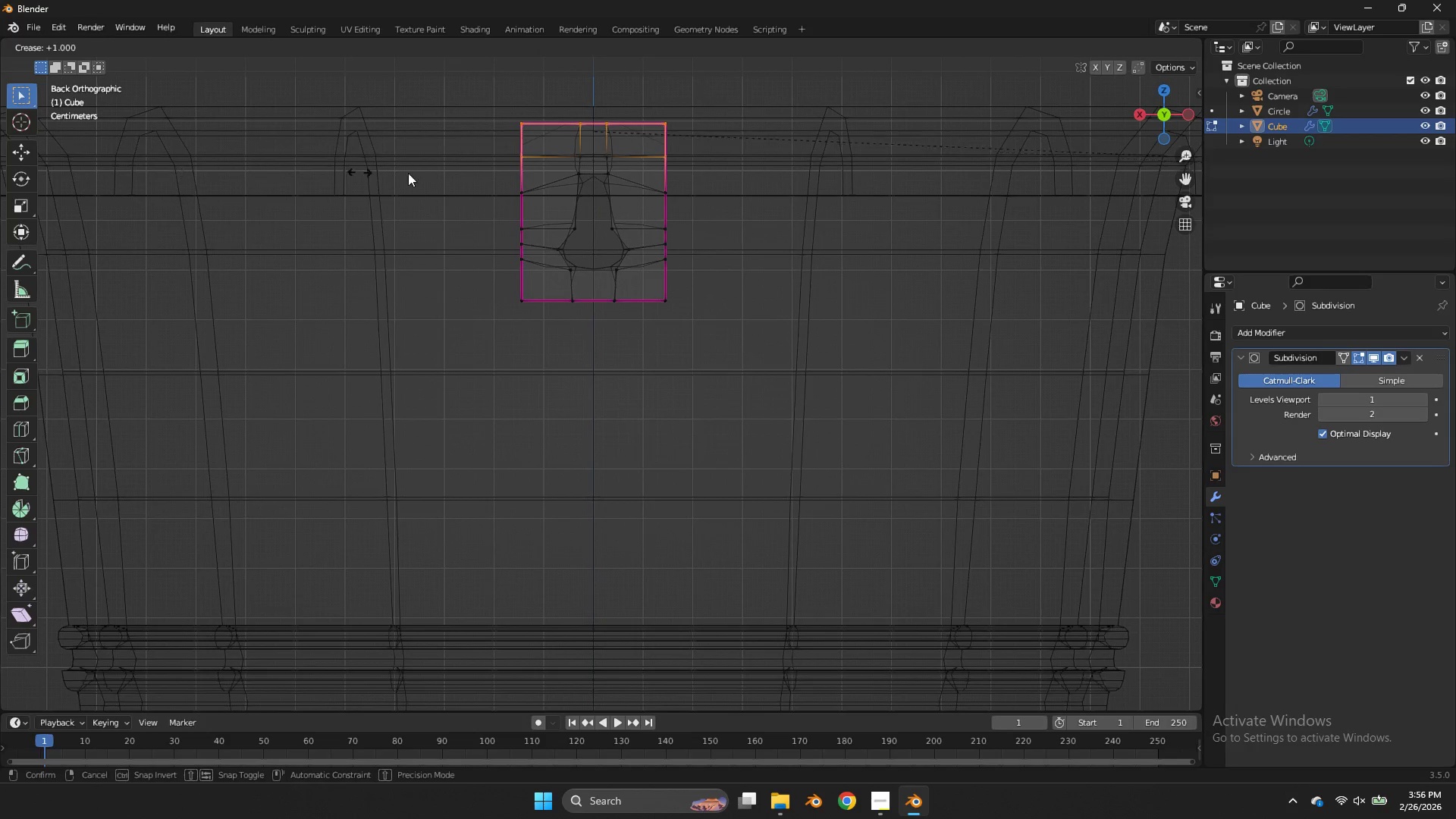 
left_click_drag(start_coordinate=[418, 174], to_coordinate=[444, 177])
 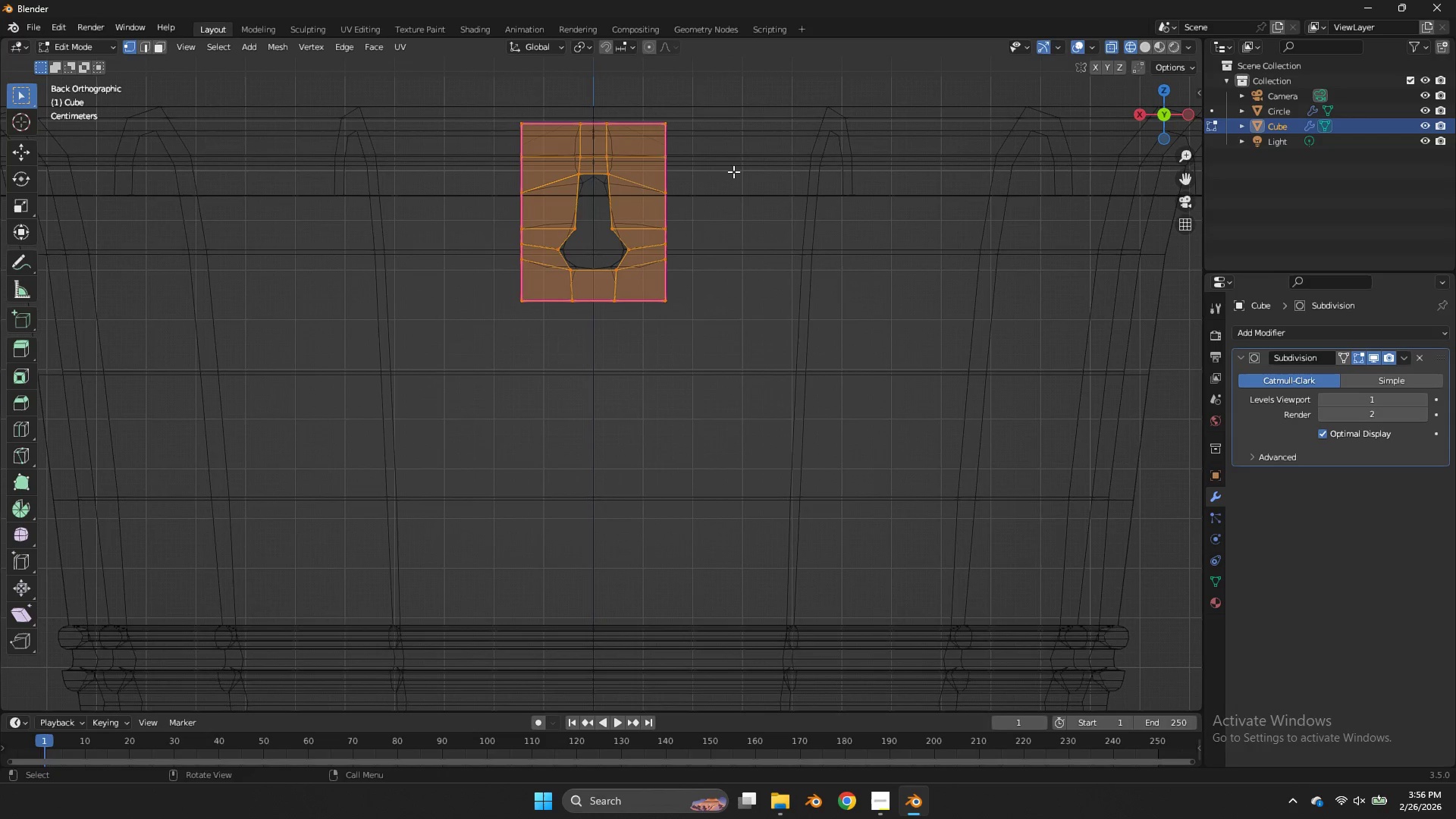 
left_click([736, 190])
 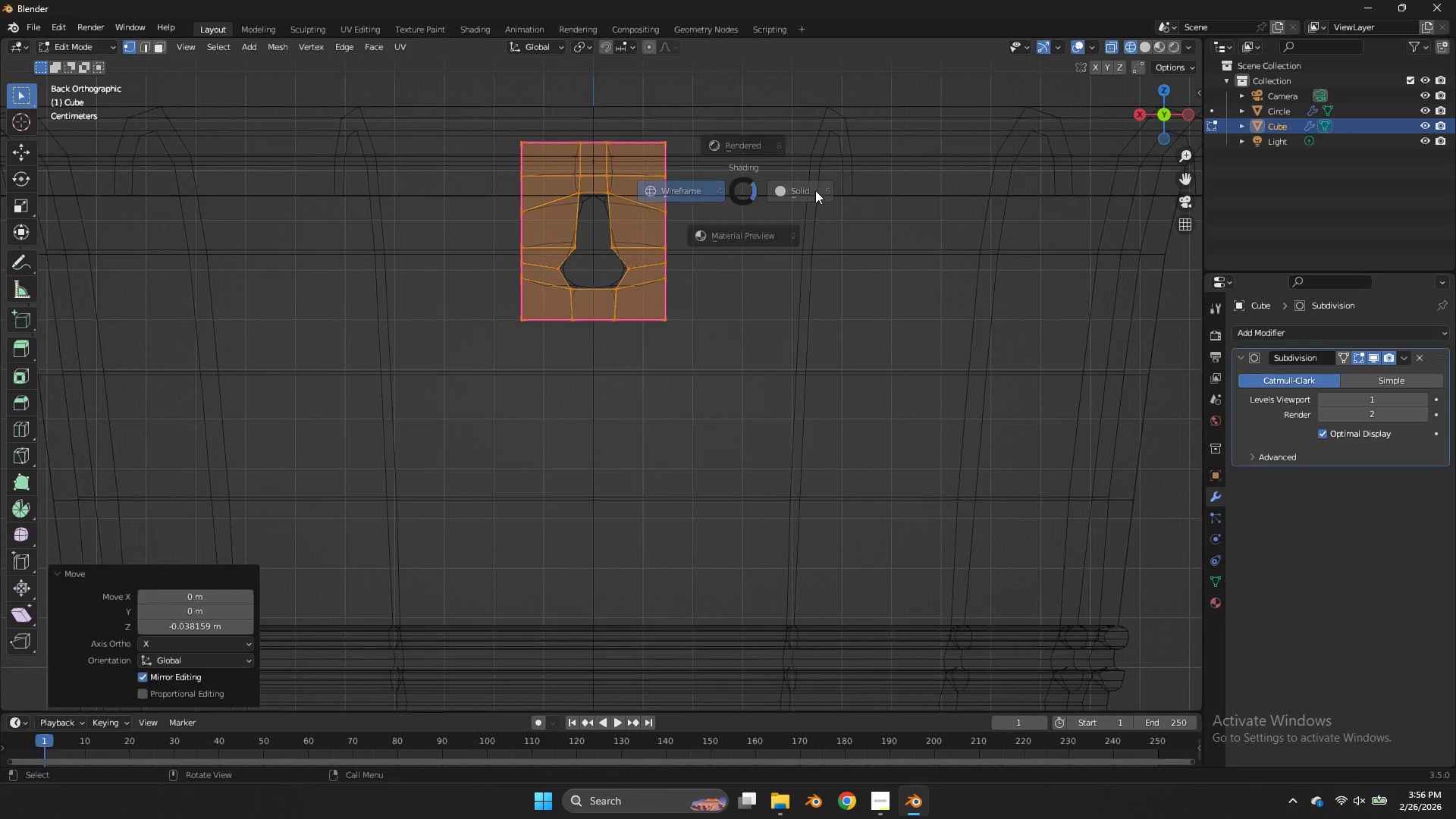 
type(zgz)
 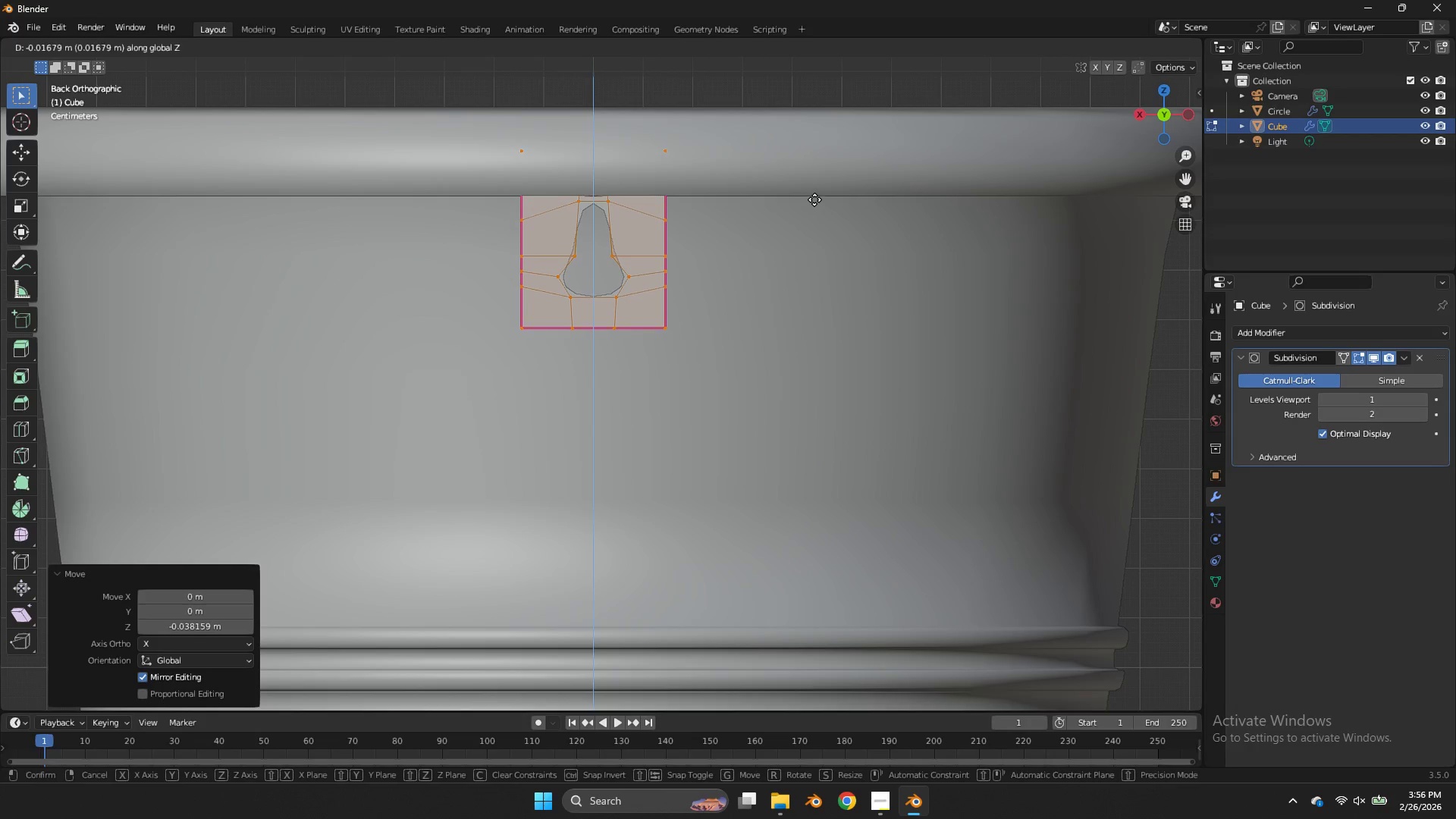 
left_click([815, 200])
 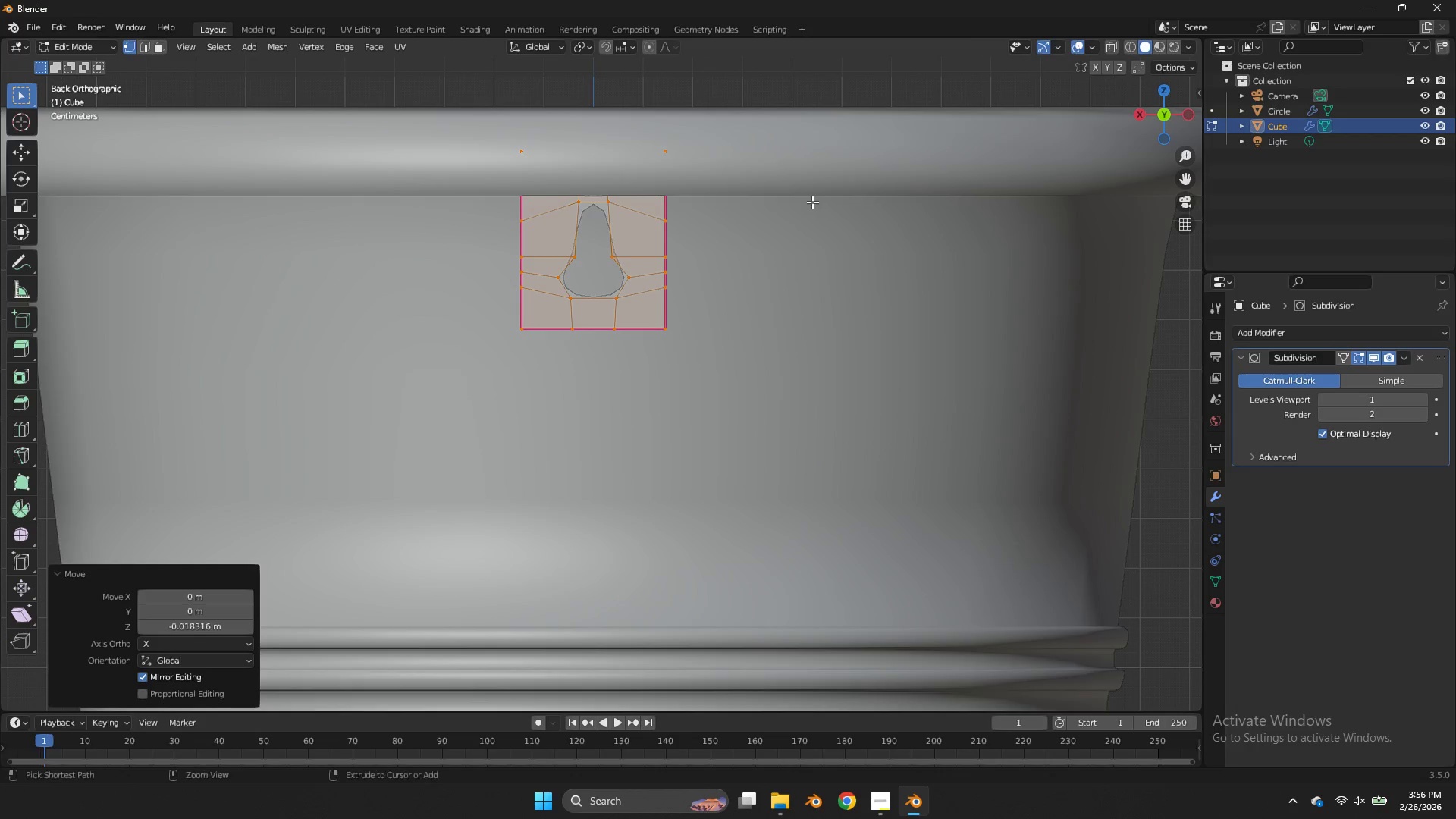 
key(Control+S)
 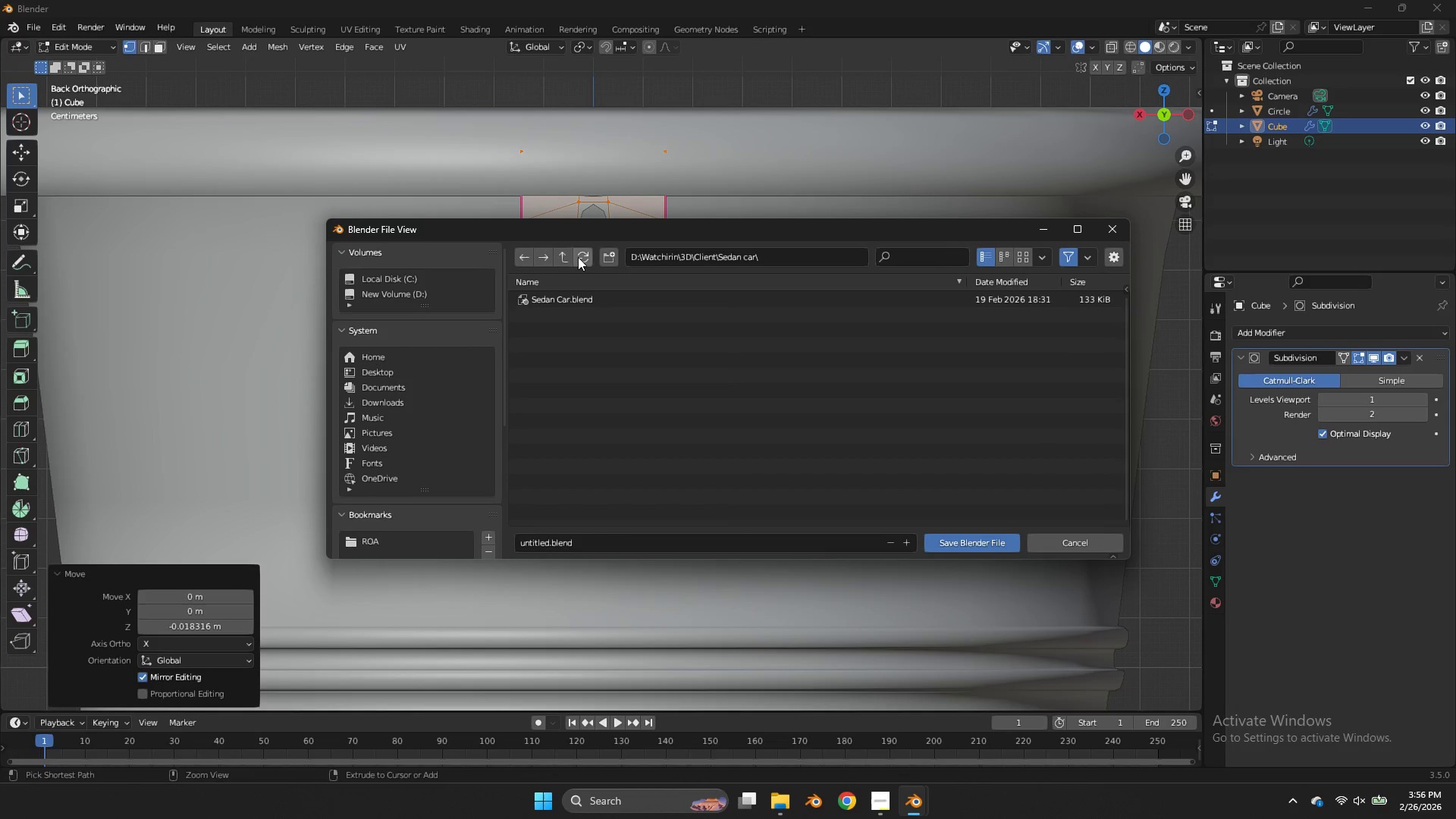 
left_click([564, 256])
 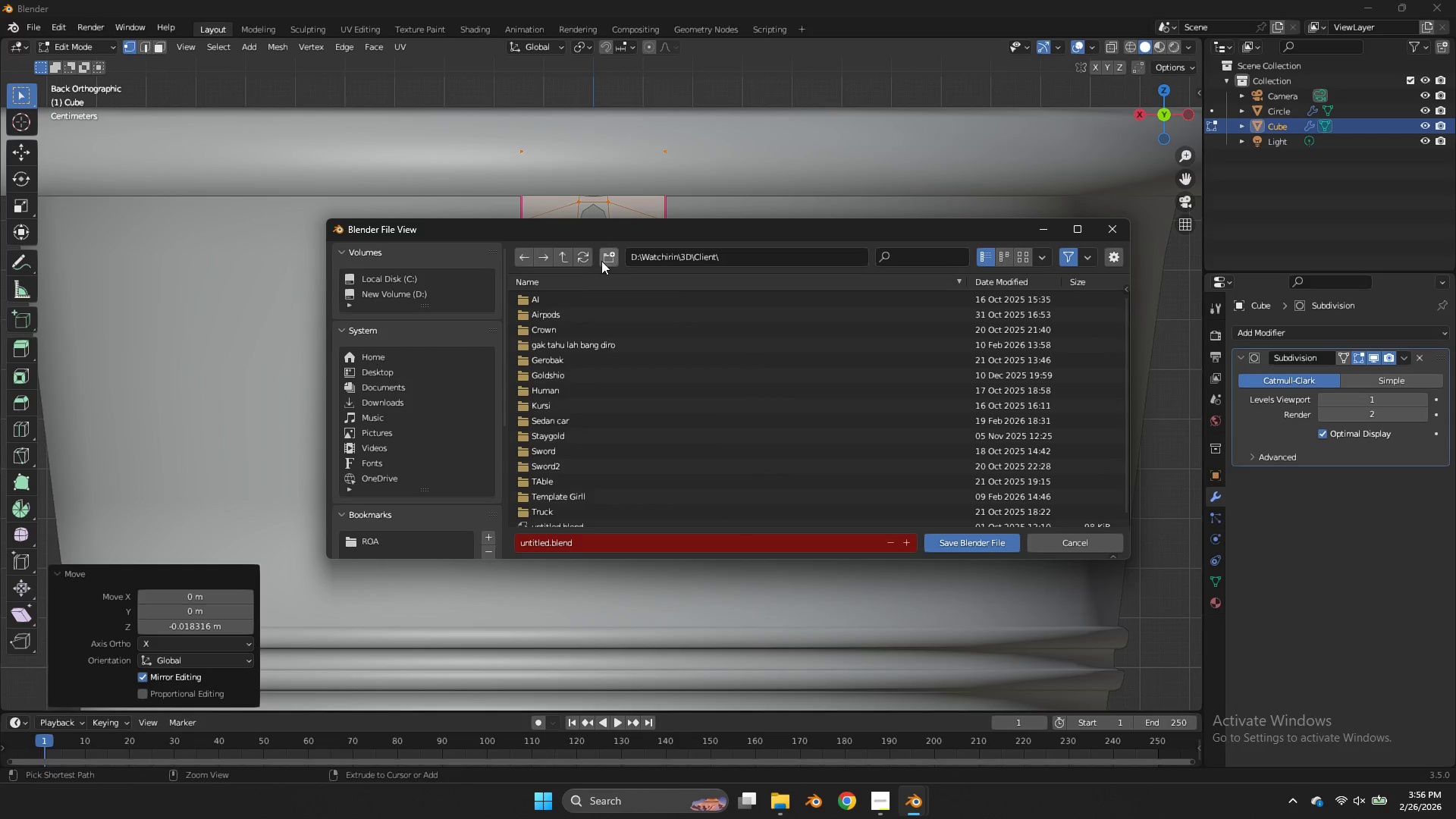 
left_click([601, 261])
 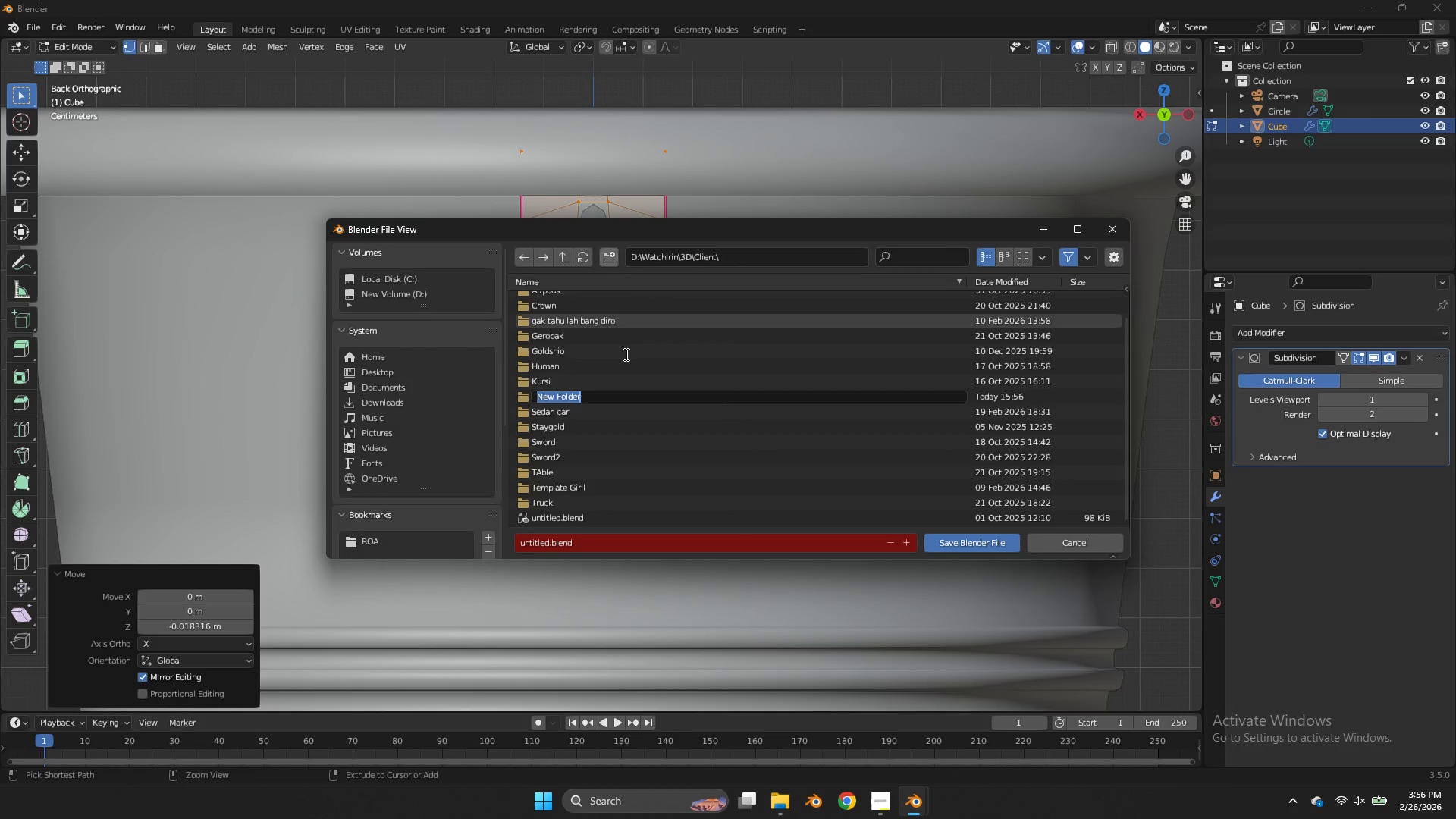 
type(Steel Bucke)
 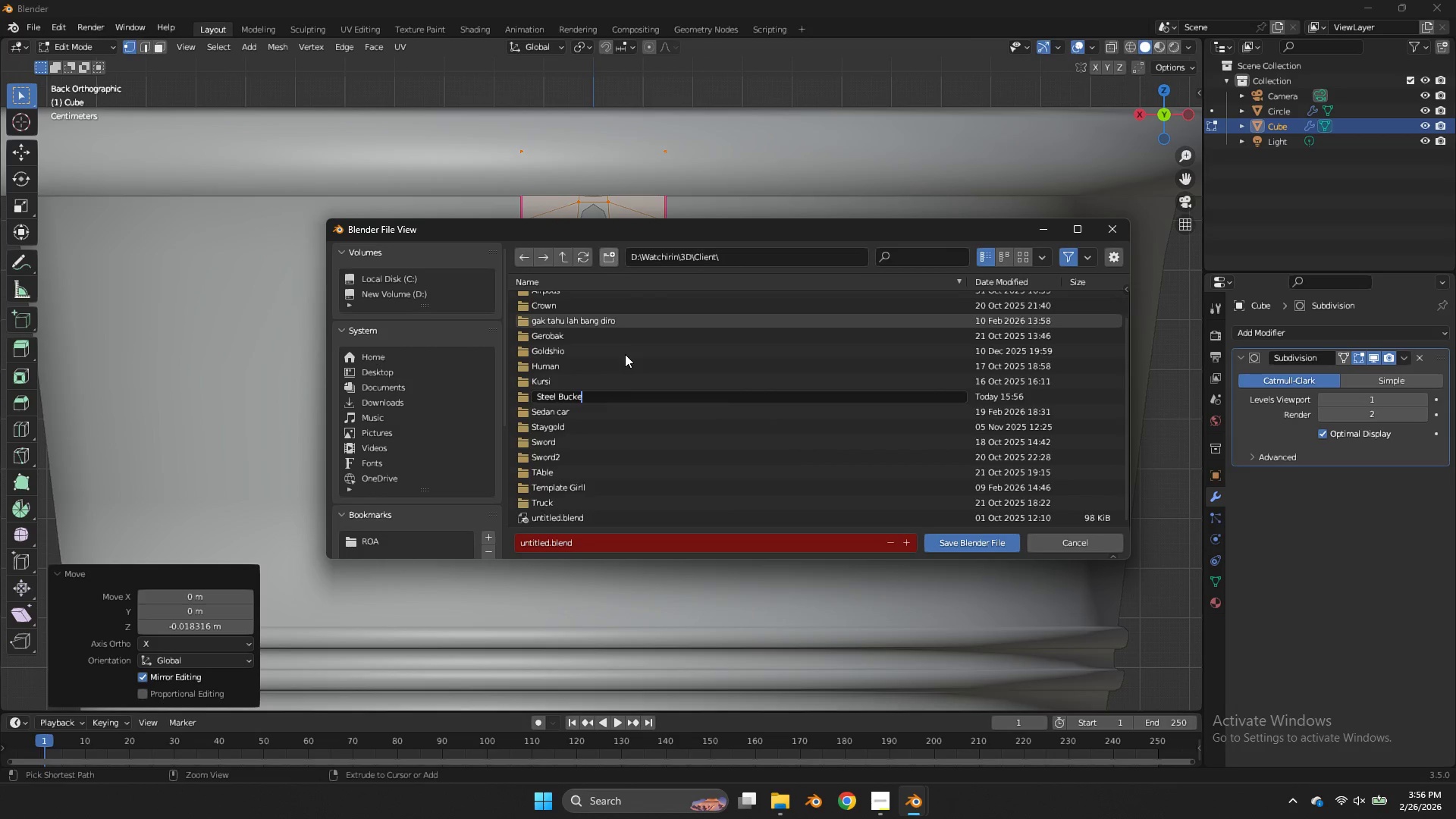 
key(Enter)
 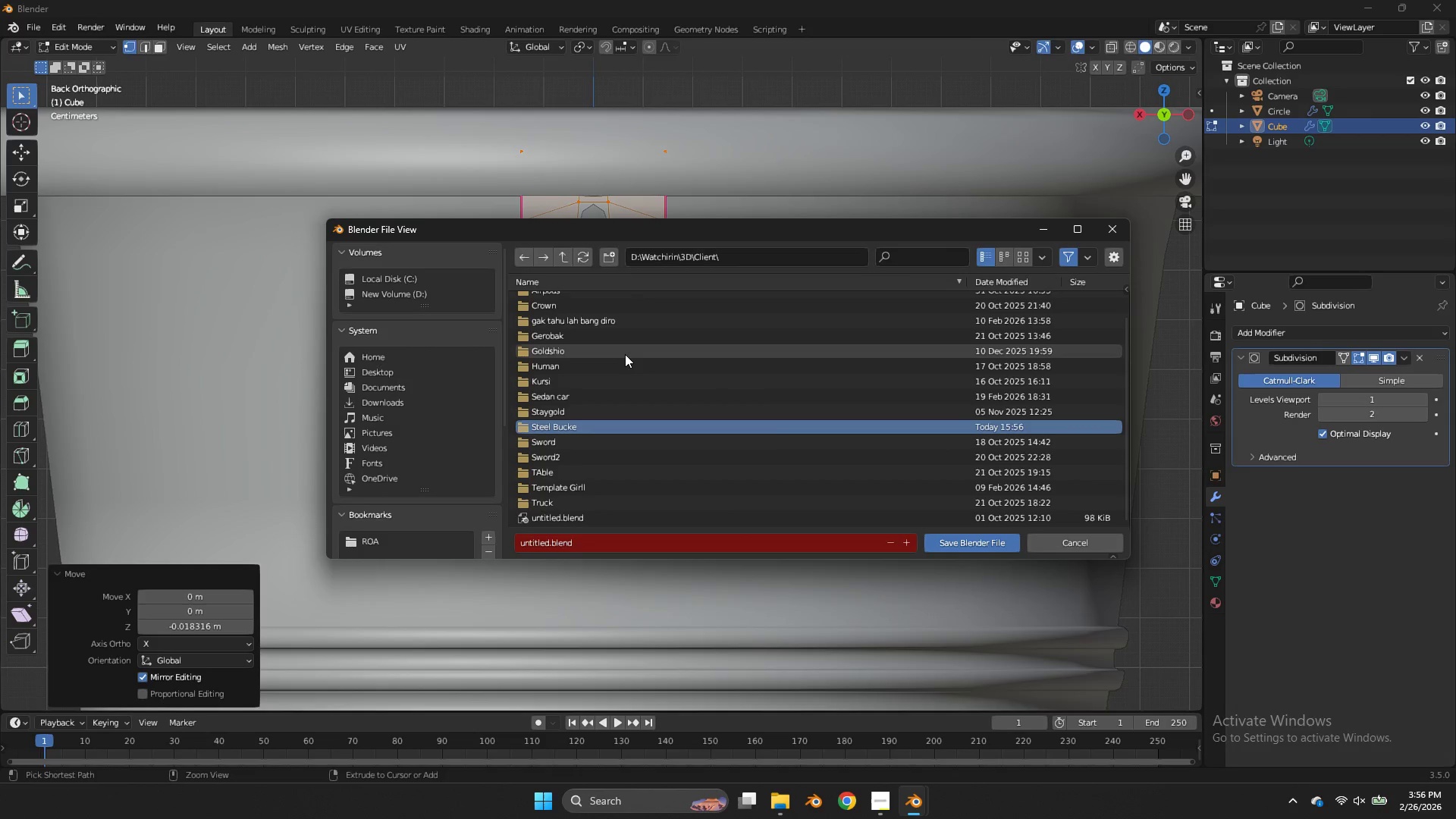 
key(Enter)
 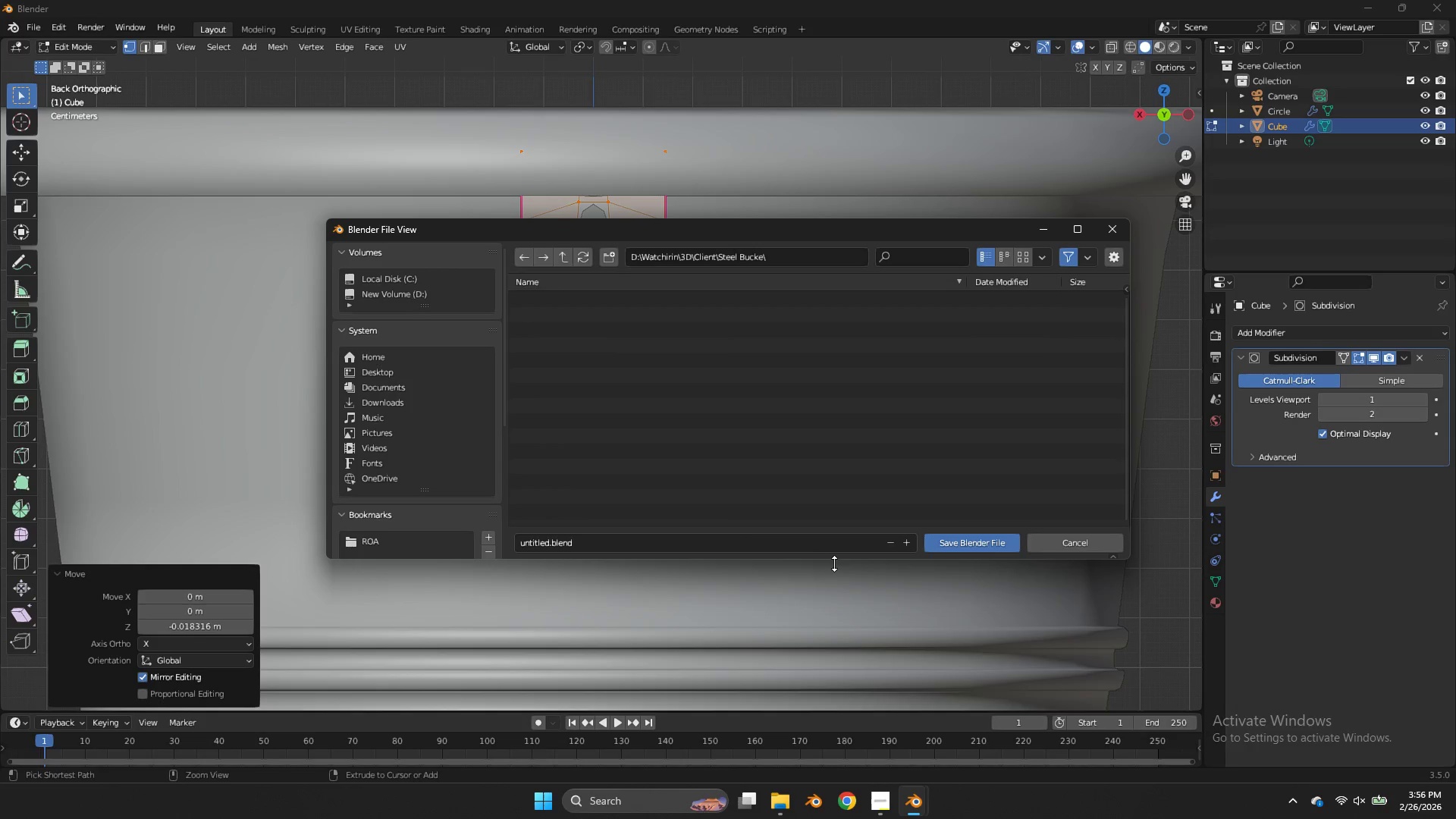 
left_click([794, 549])
 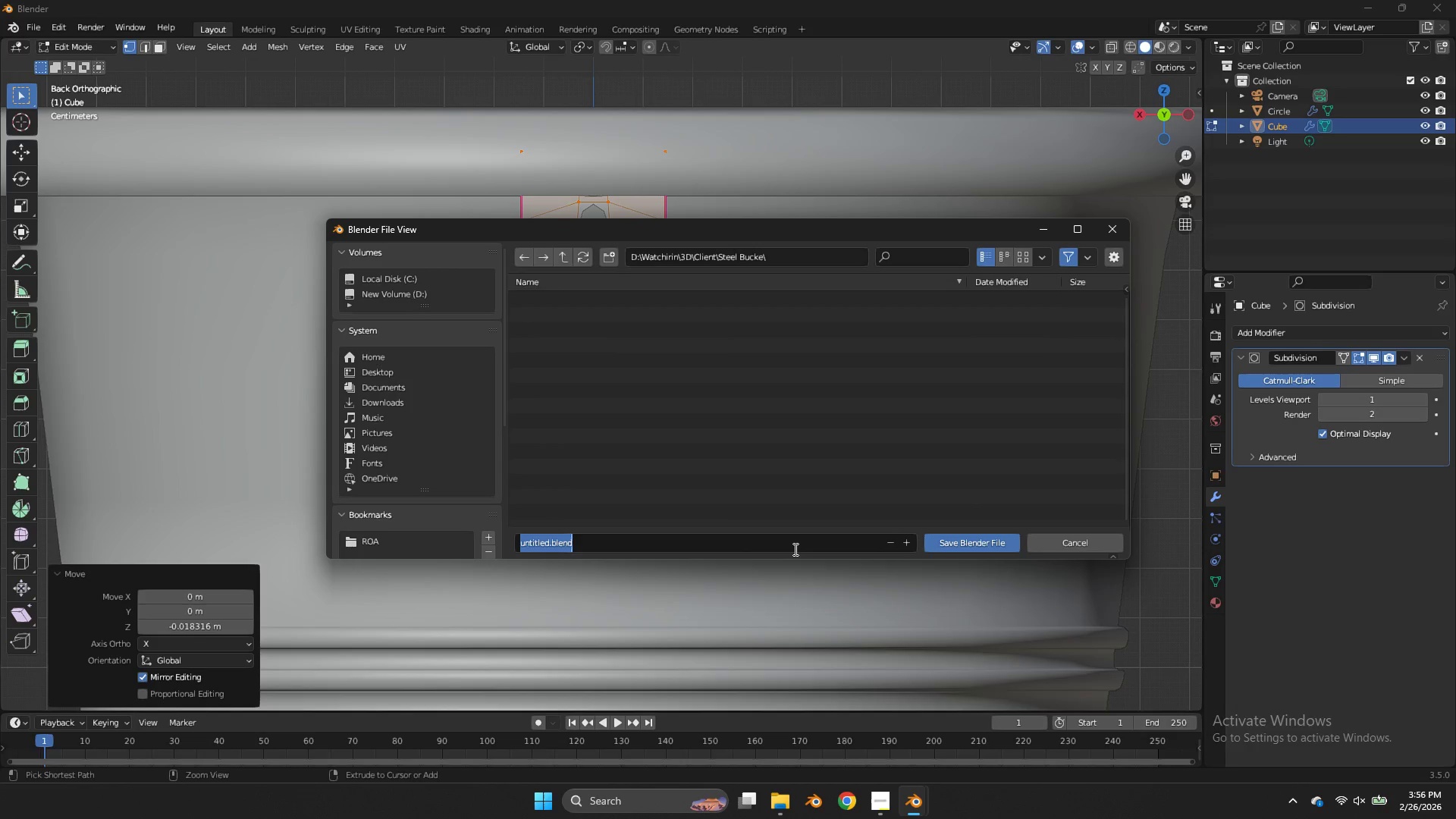 
type(Stel)
key(Backspace)
type(el Bucket)
 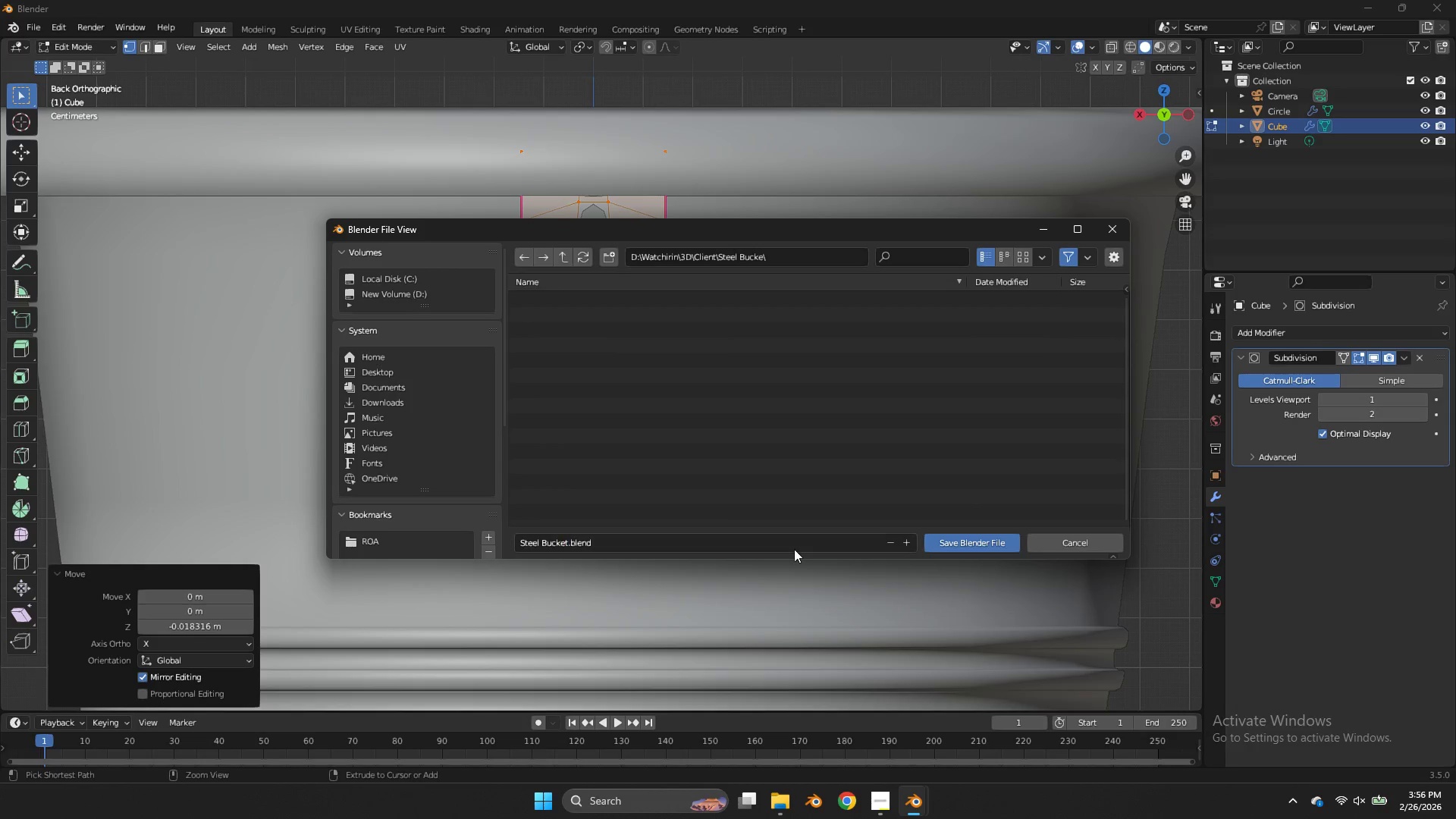 
key(Enter)
 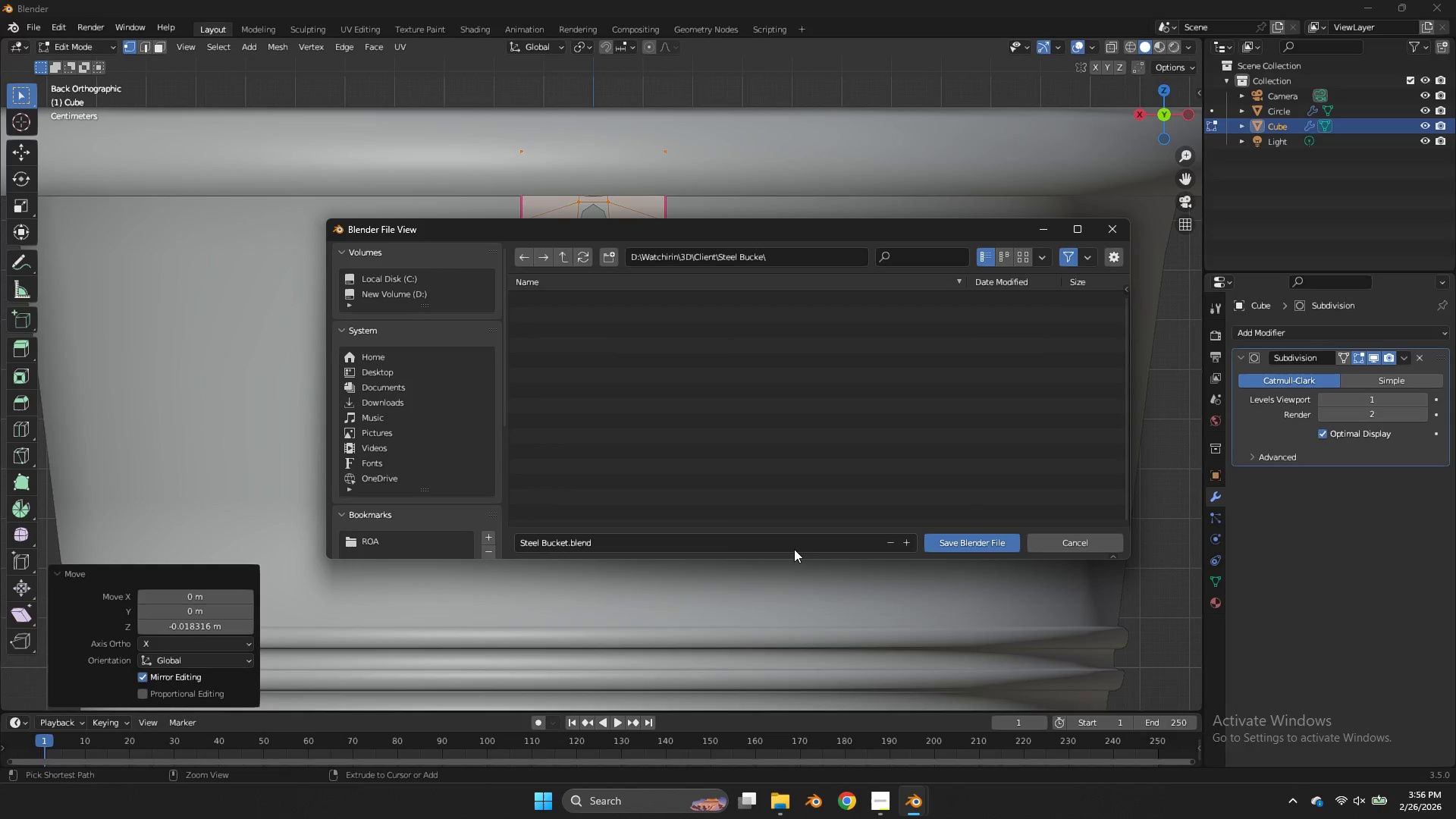 
key(Enter)
 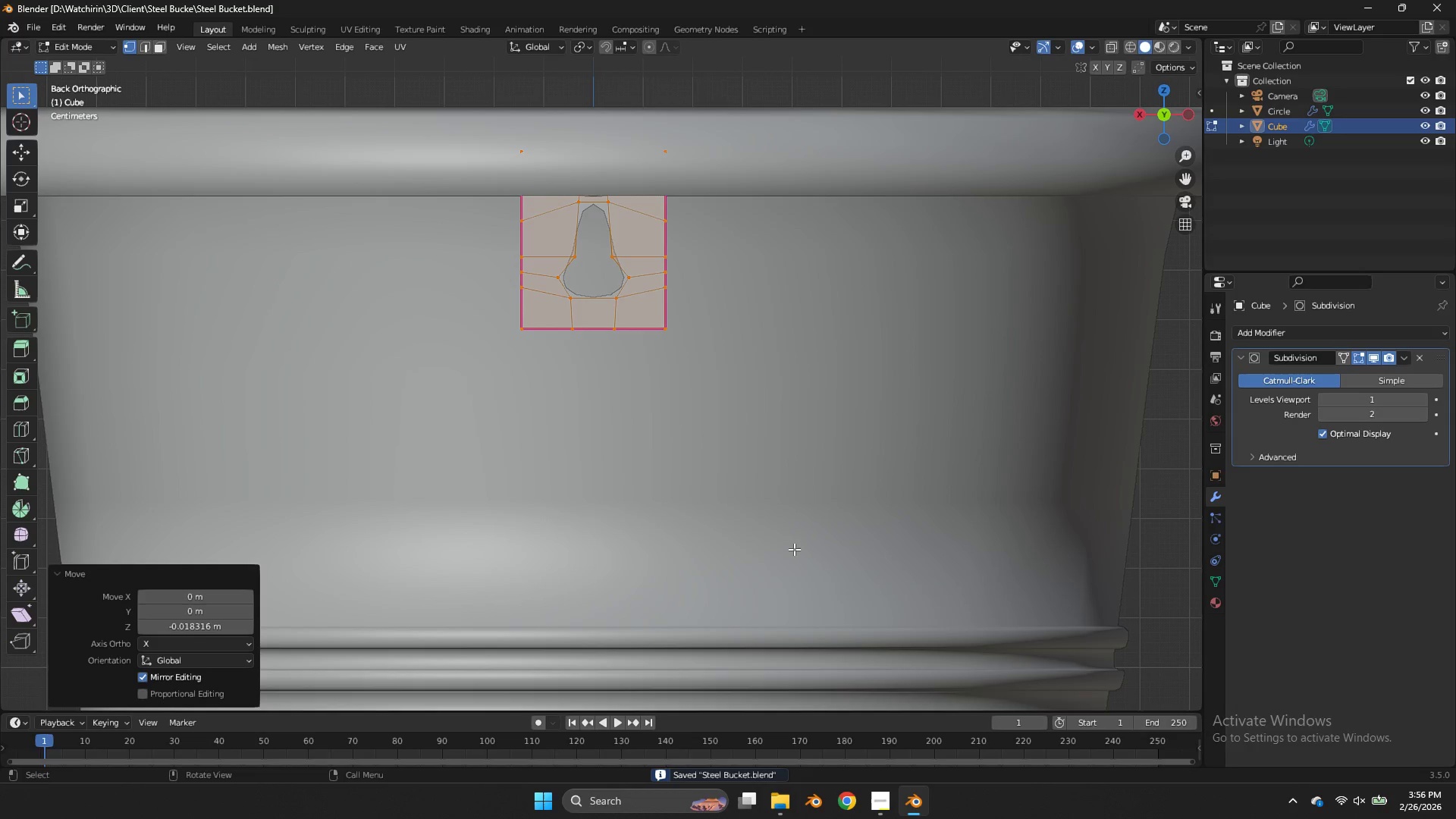 
key(Tab)
 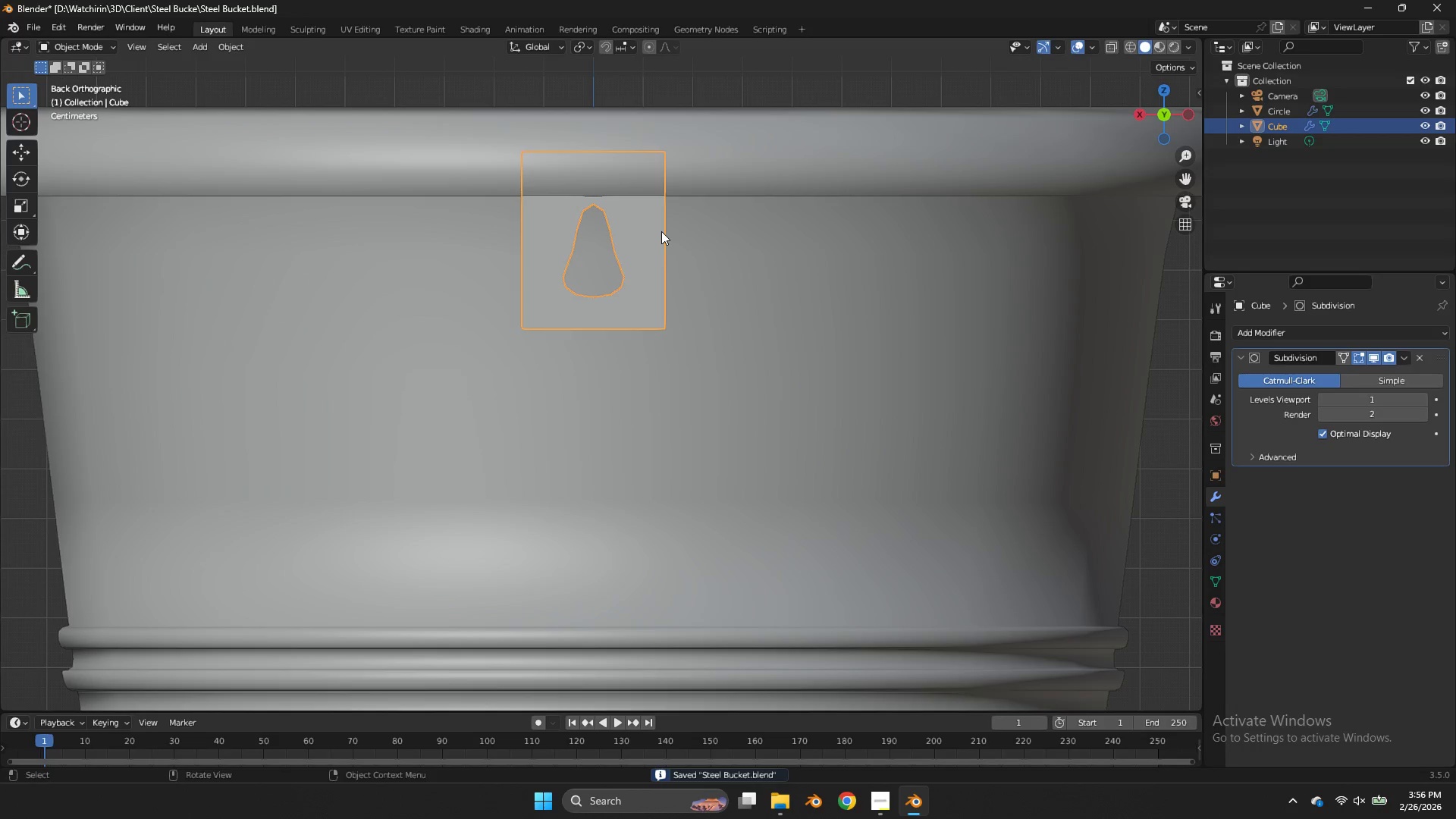 
key(Tab)
 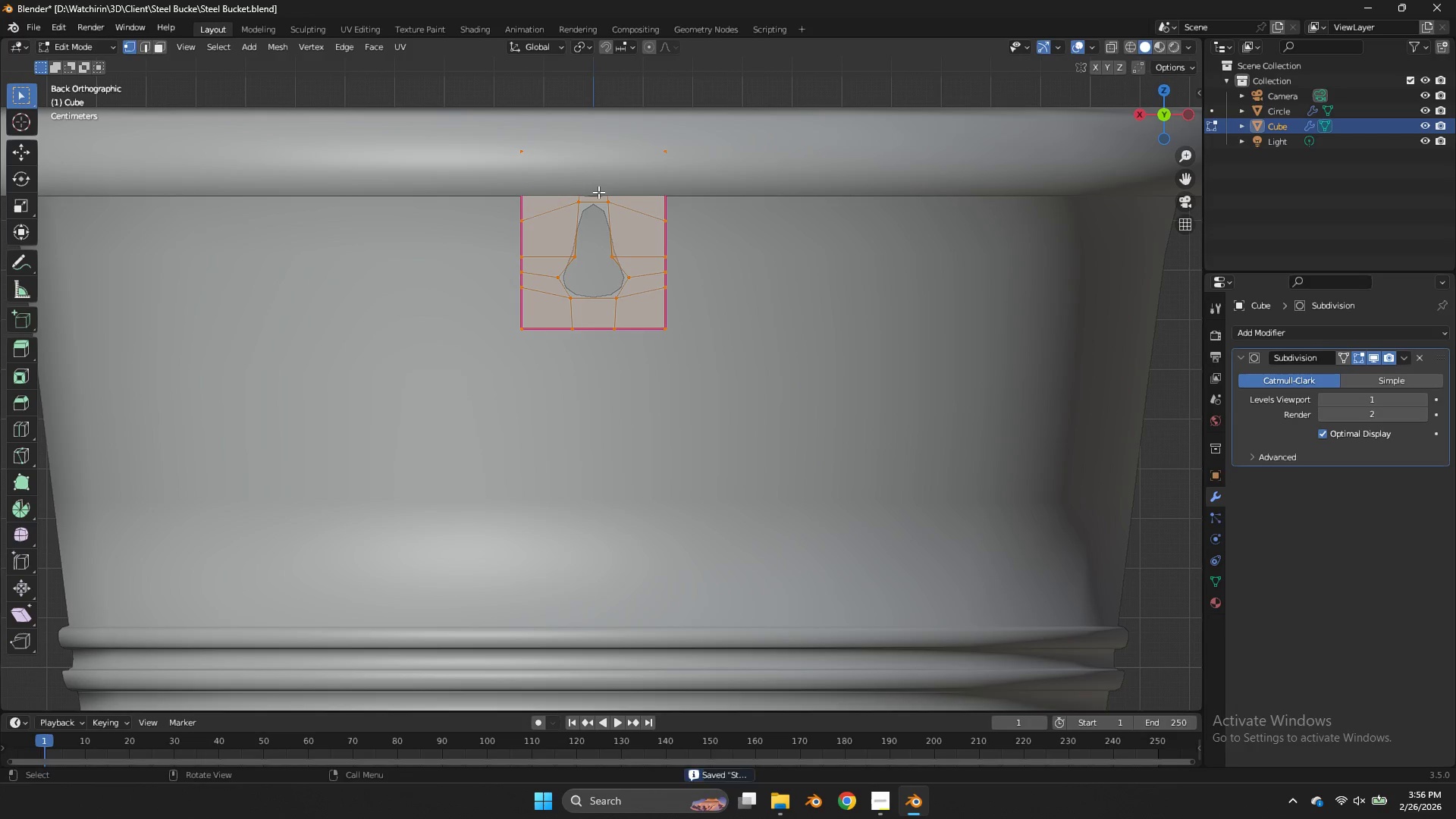 
key(Control+R)
 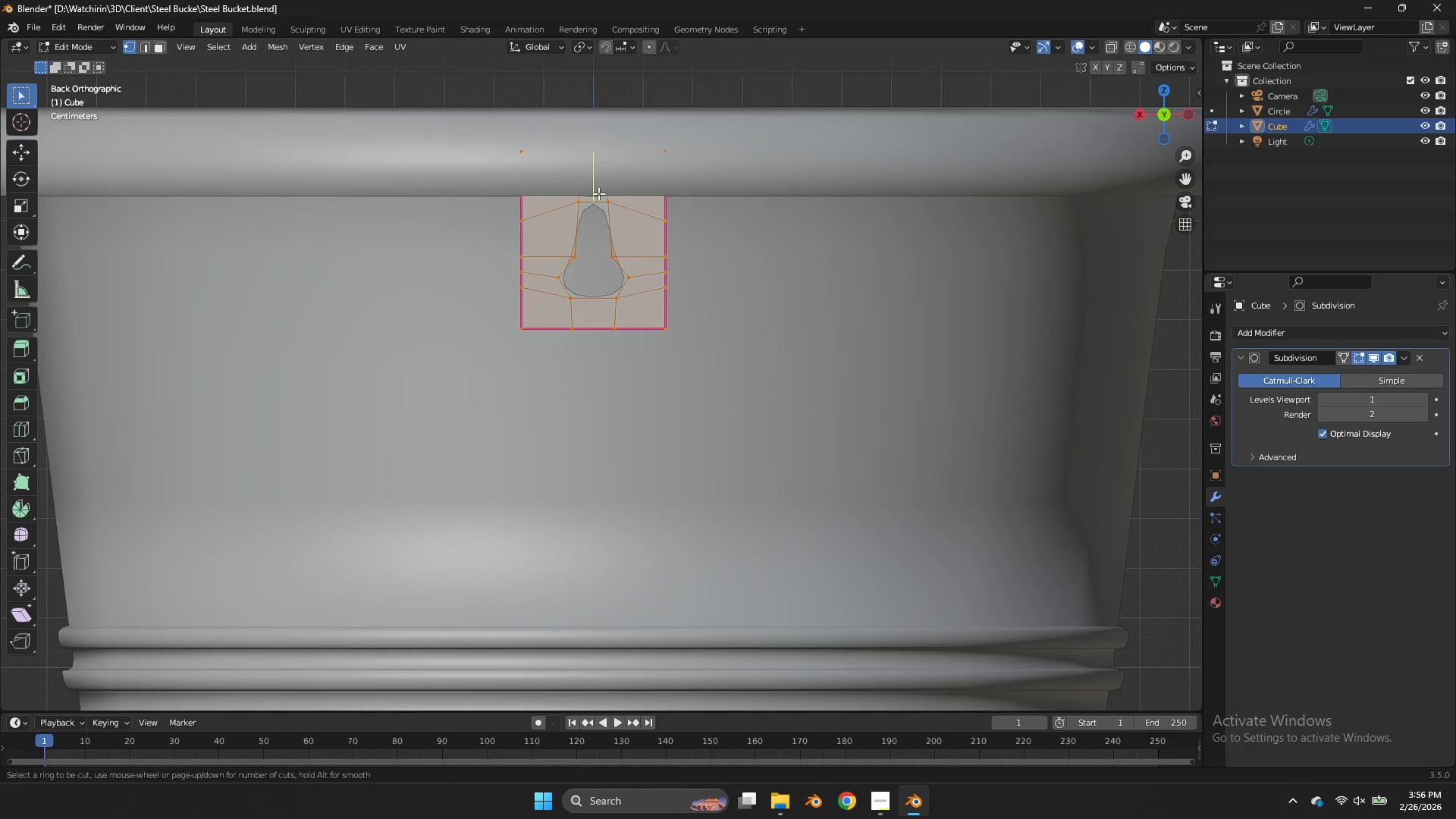 
left_click([598, 193])
 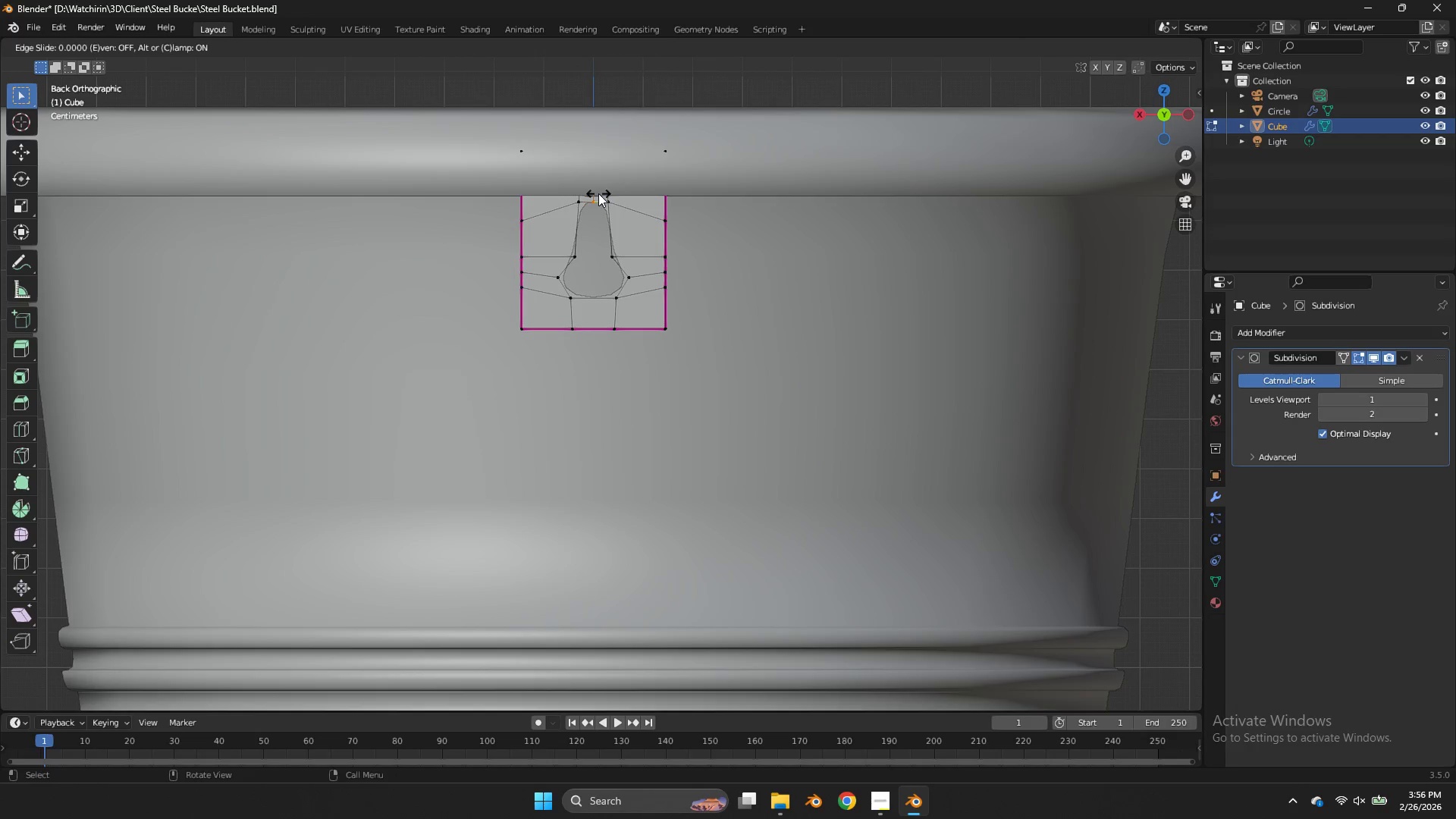 
right_click([598, 193])
 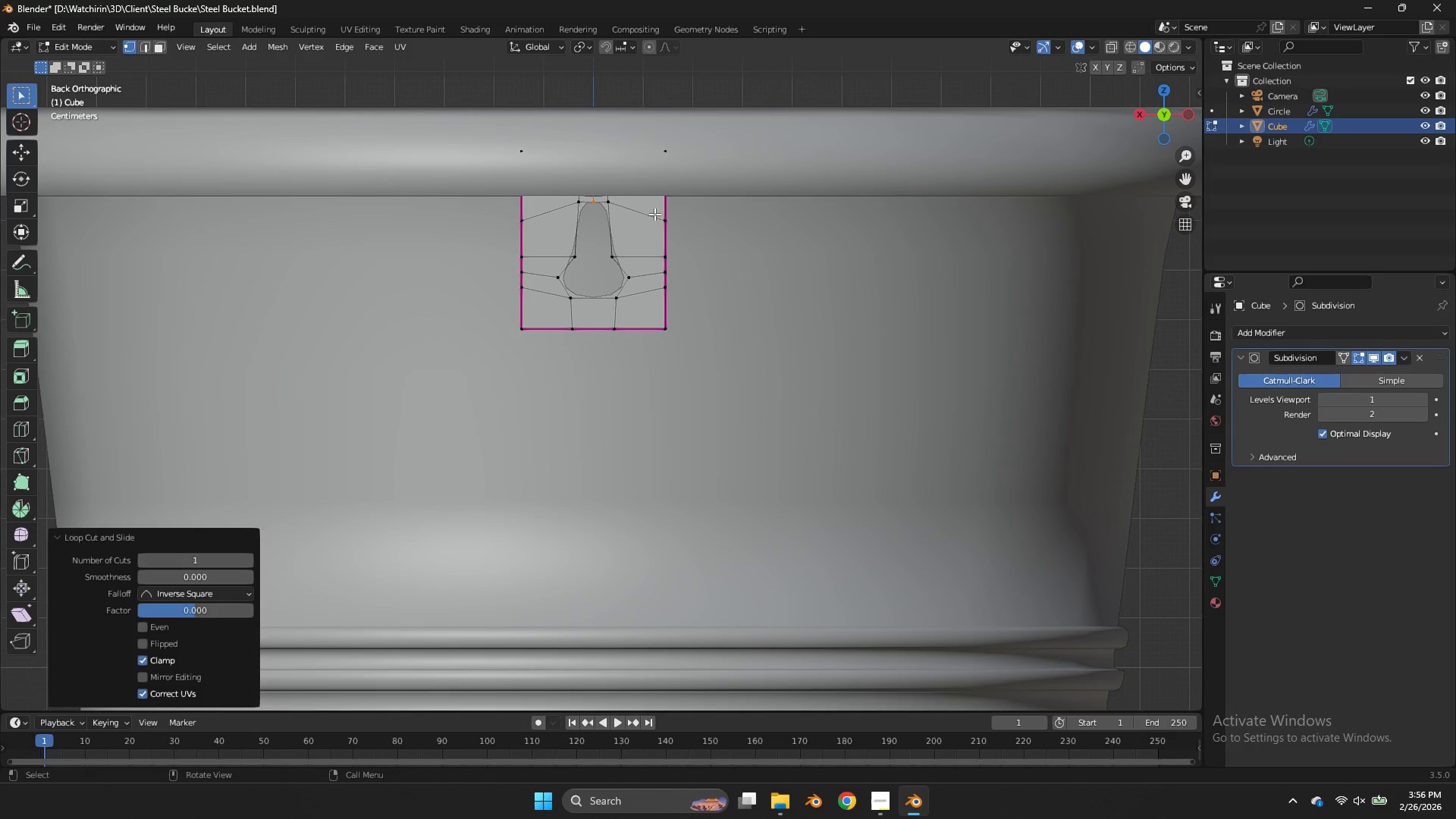 
key(Control+ControlLeft)
 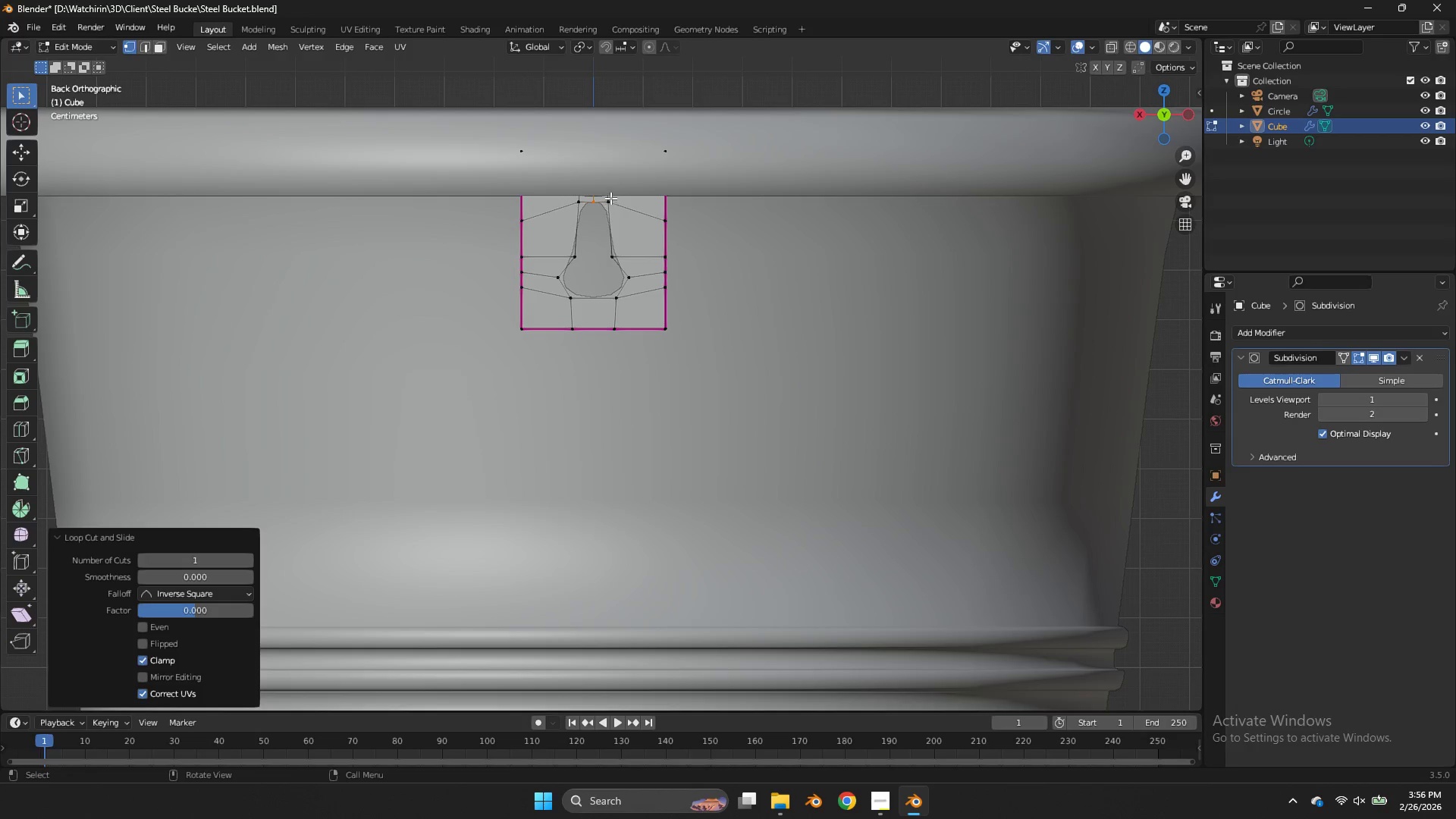 
key(Z)
 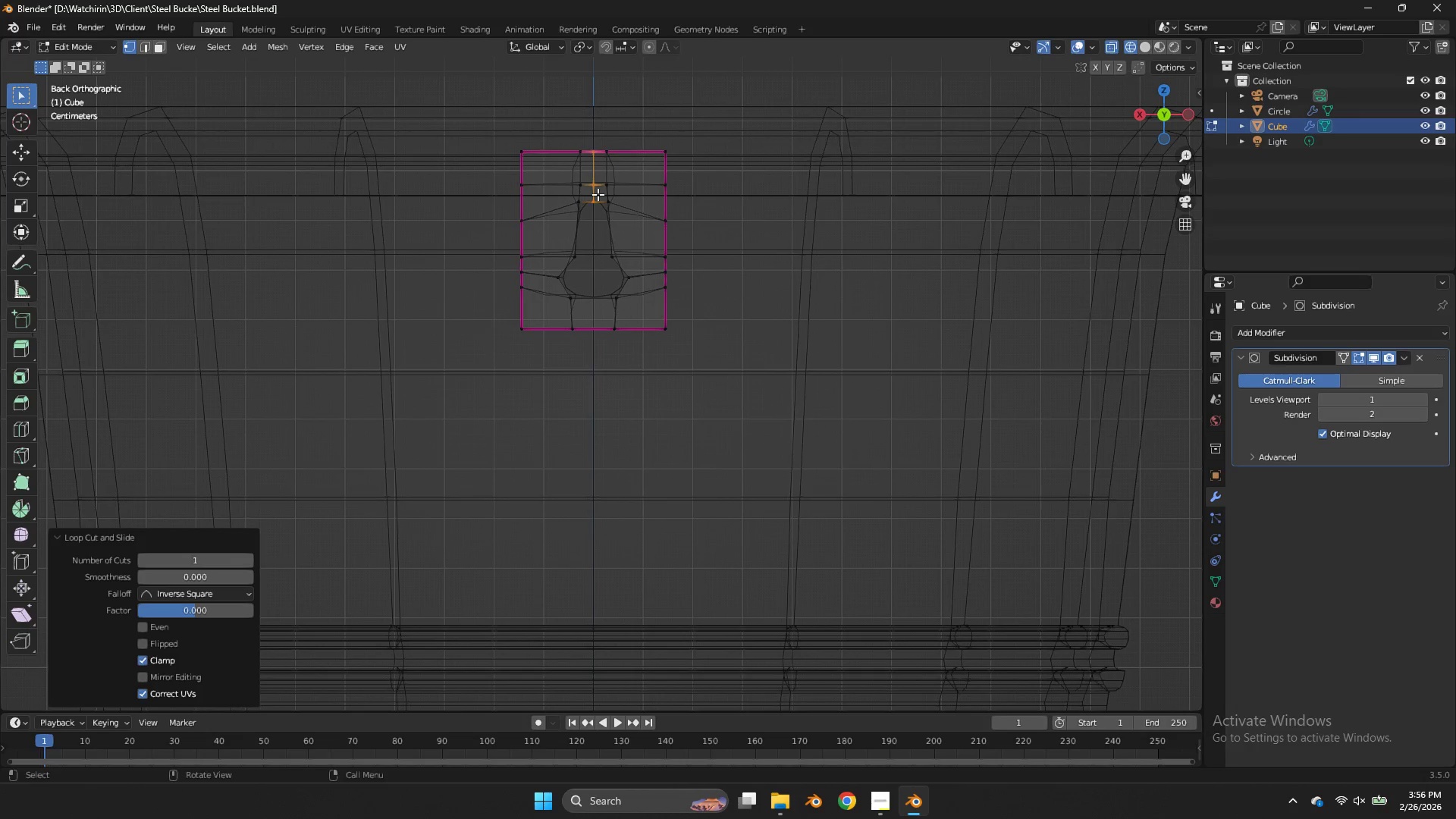 
left_click_drag(start_coordinate=[598, 194], to_coordinate=[589, 206])
 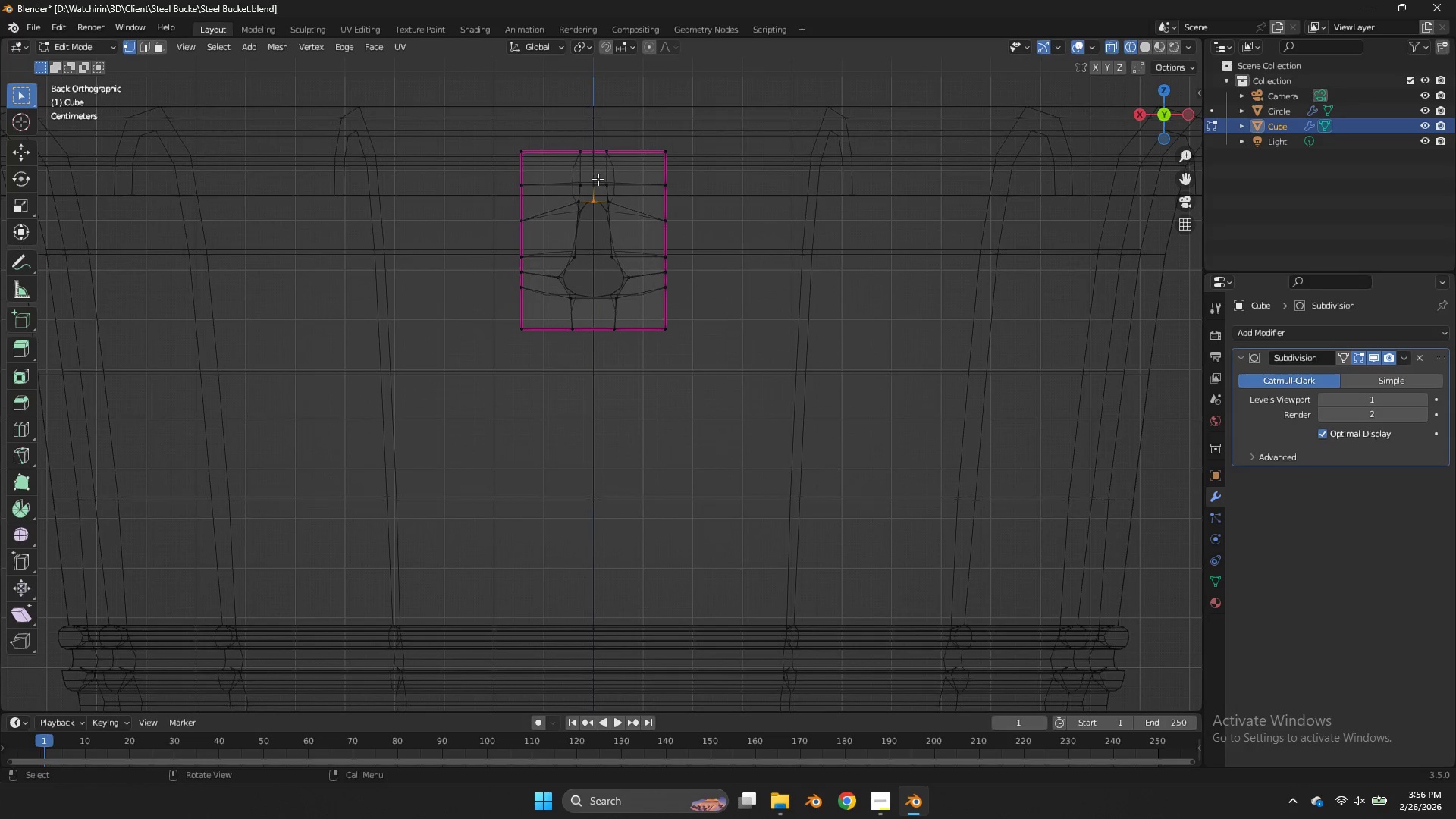 
left_click_drag(start_coordinate=[598, 174], to_coordinate=[588, 218])
 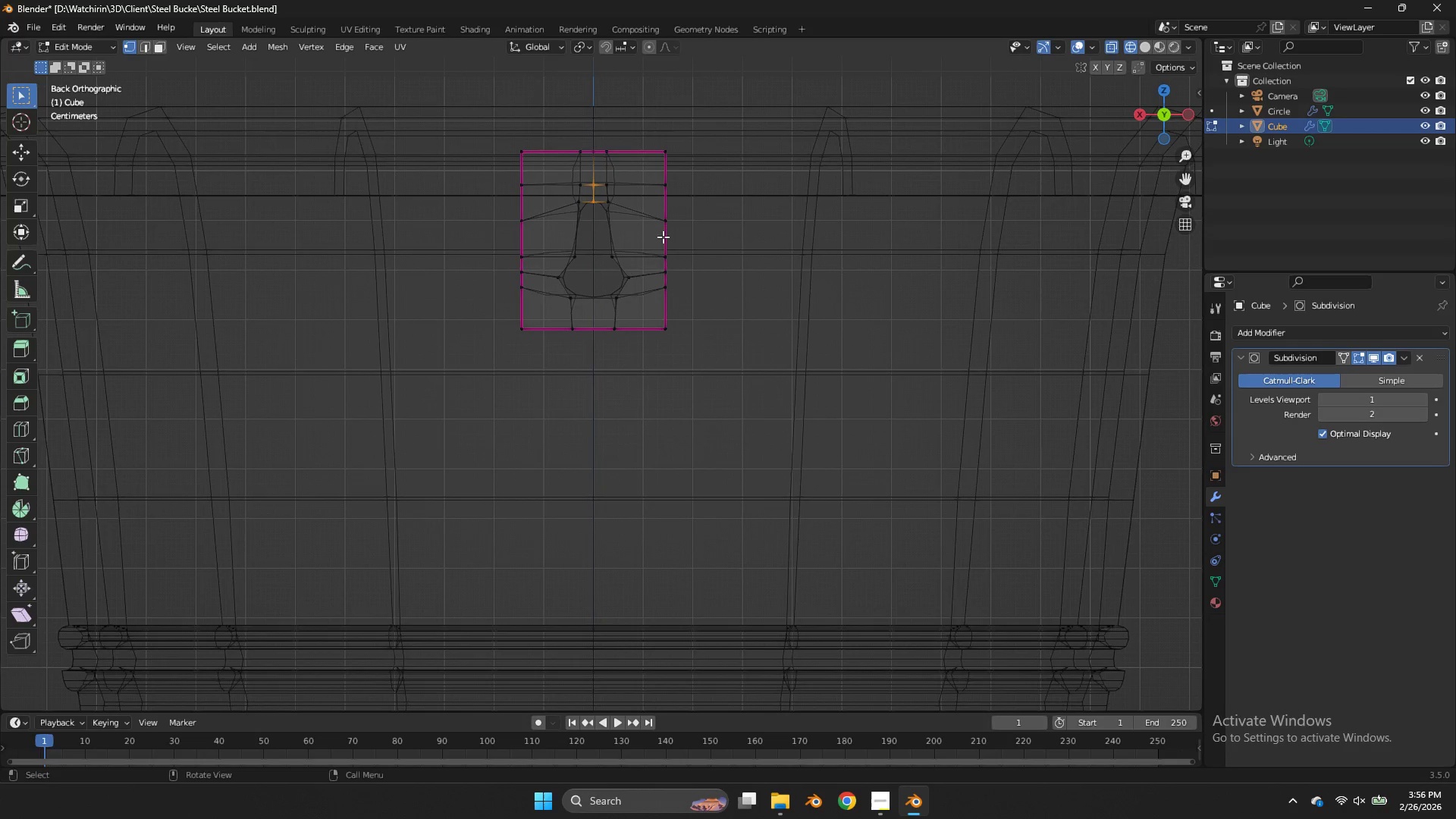 
type(gz)
 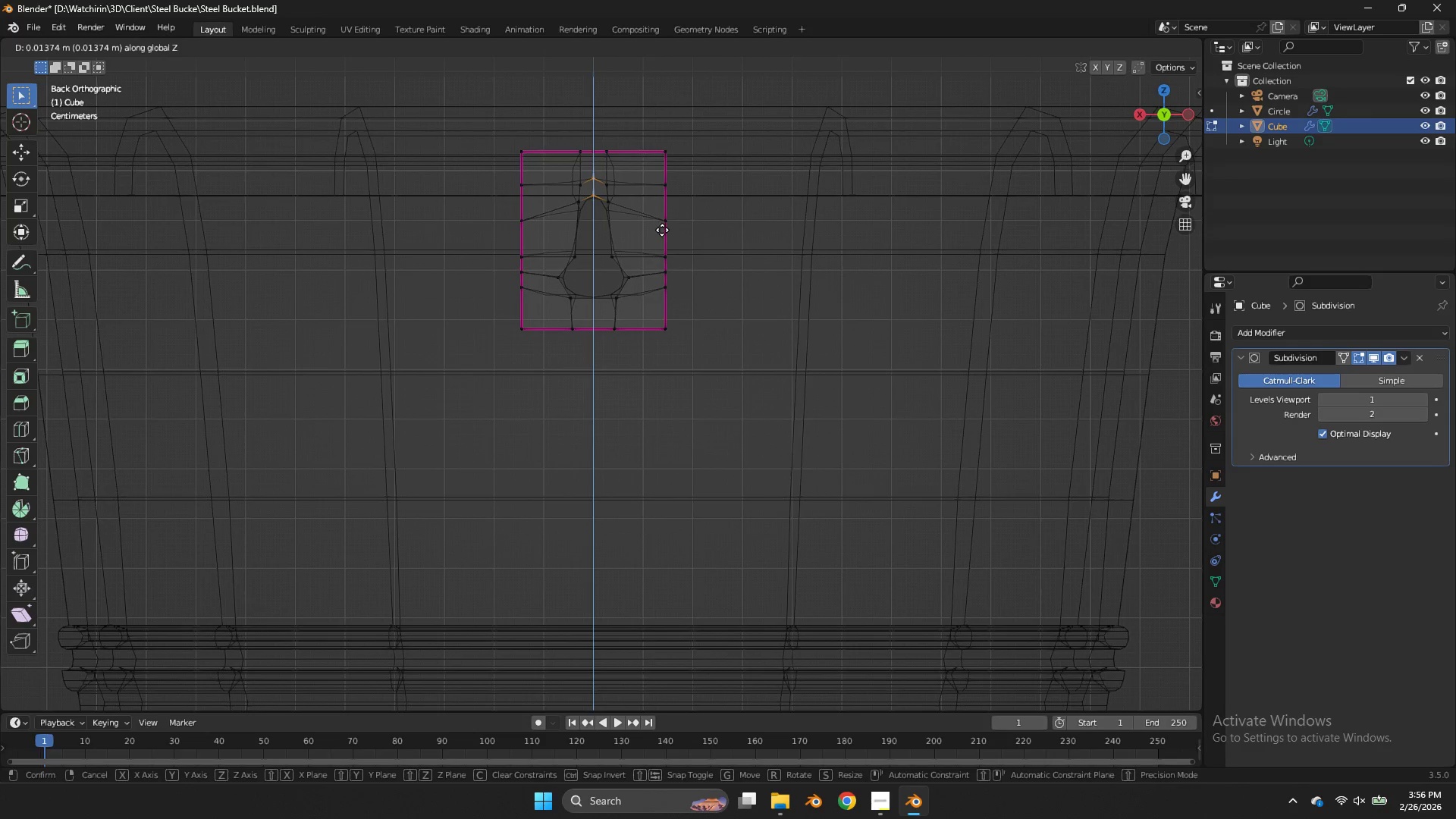 
left_click([662, 230])
 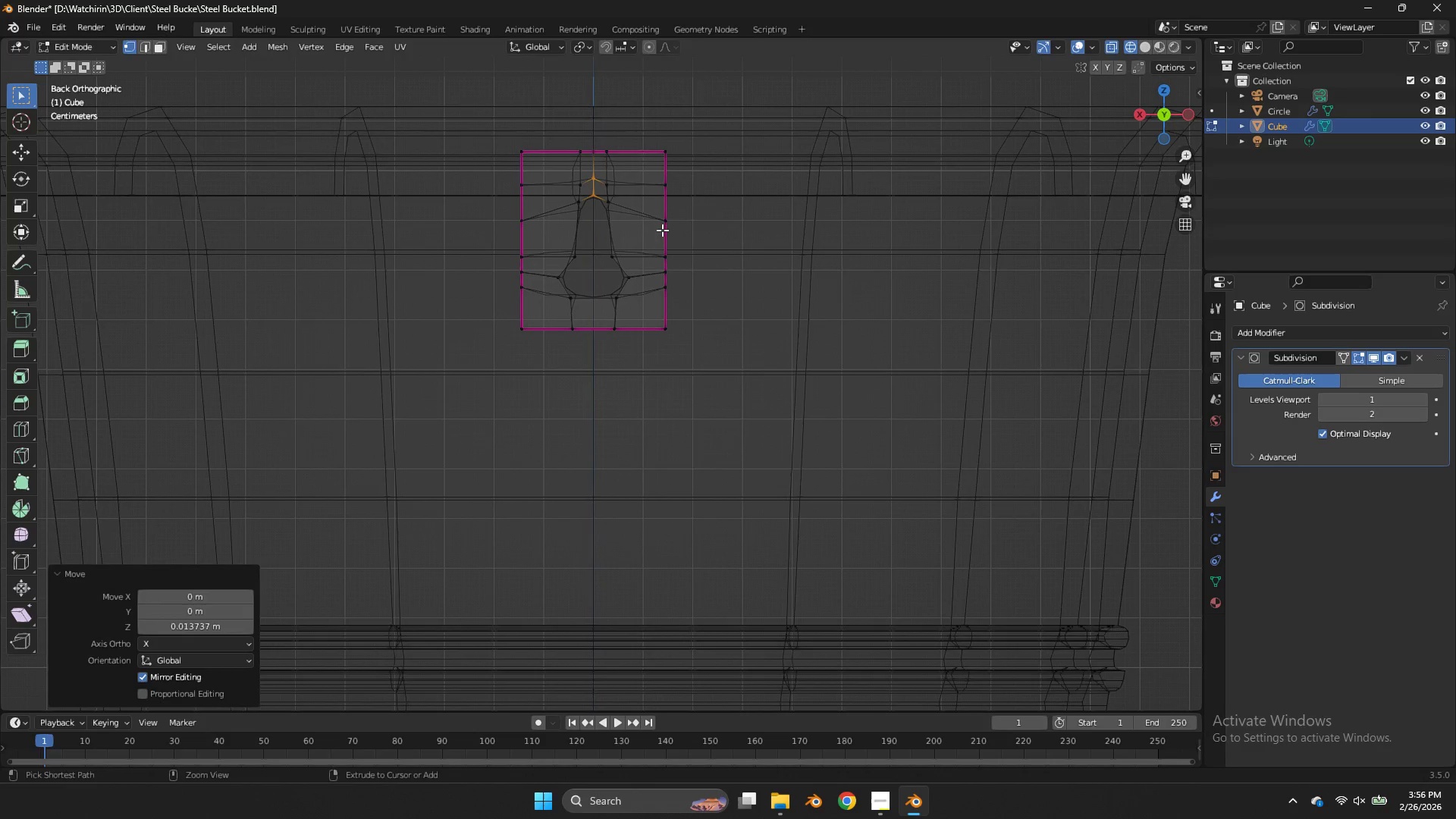 
key(Control+ControlLeft)
 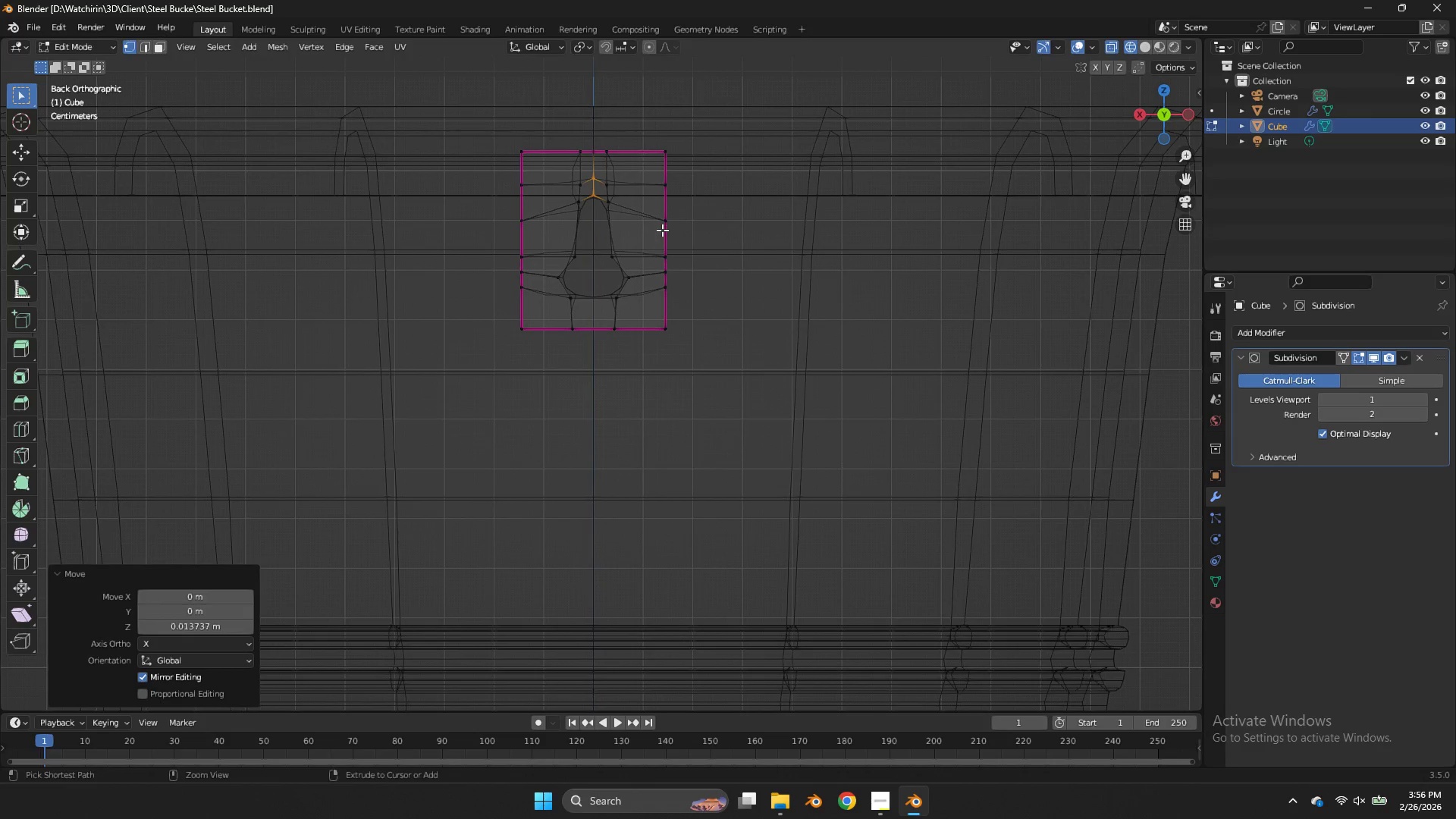 
key(Control+S)
 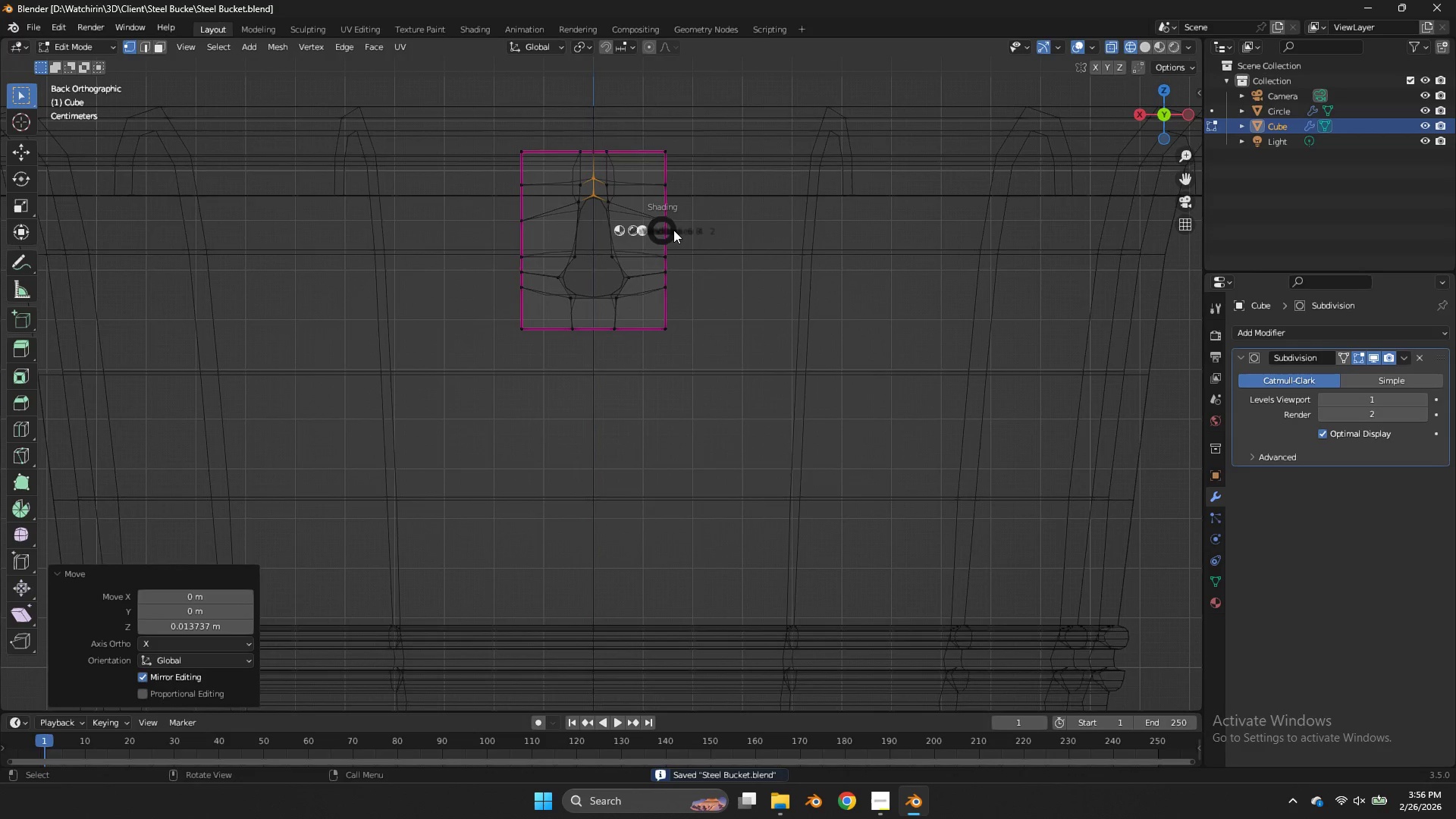 
key(Z)
 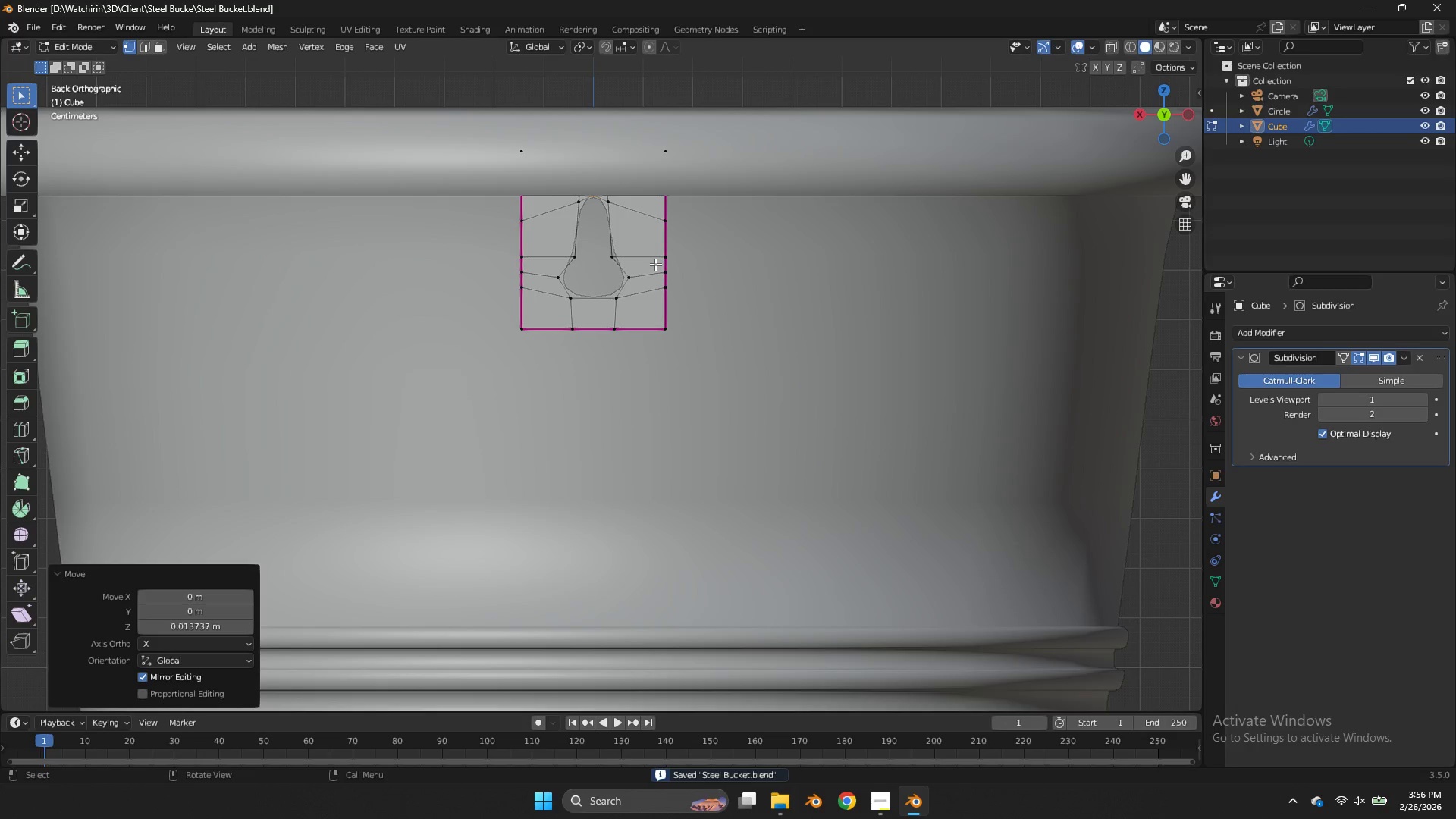 
key(Tab)
 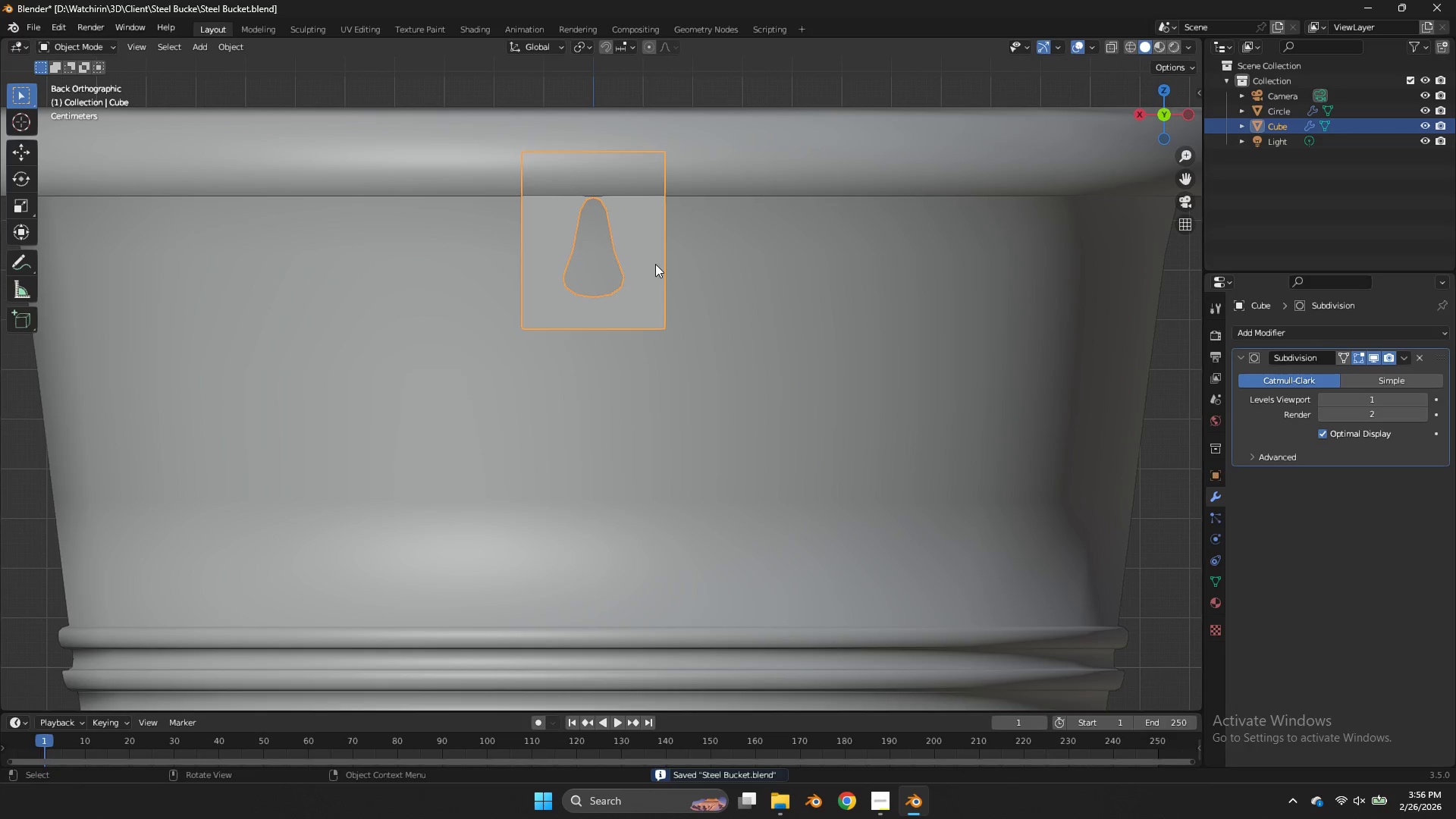 
key(Tab)
 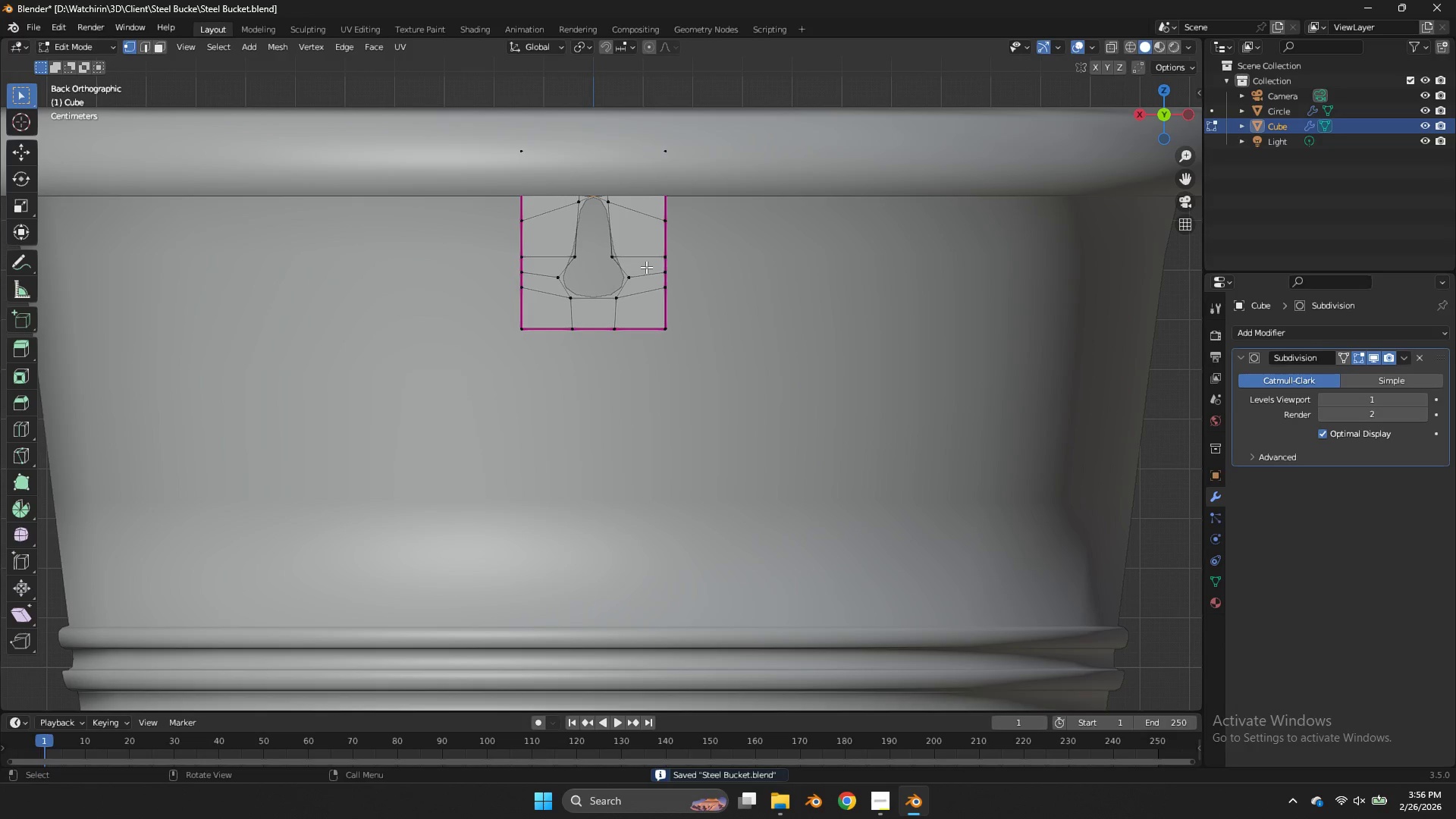 
type(zsx)
 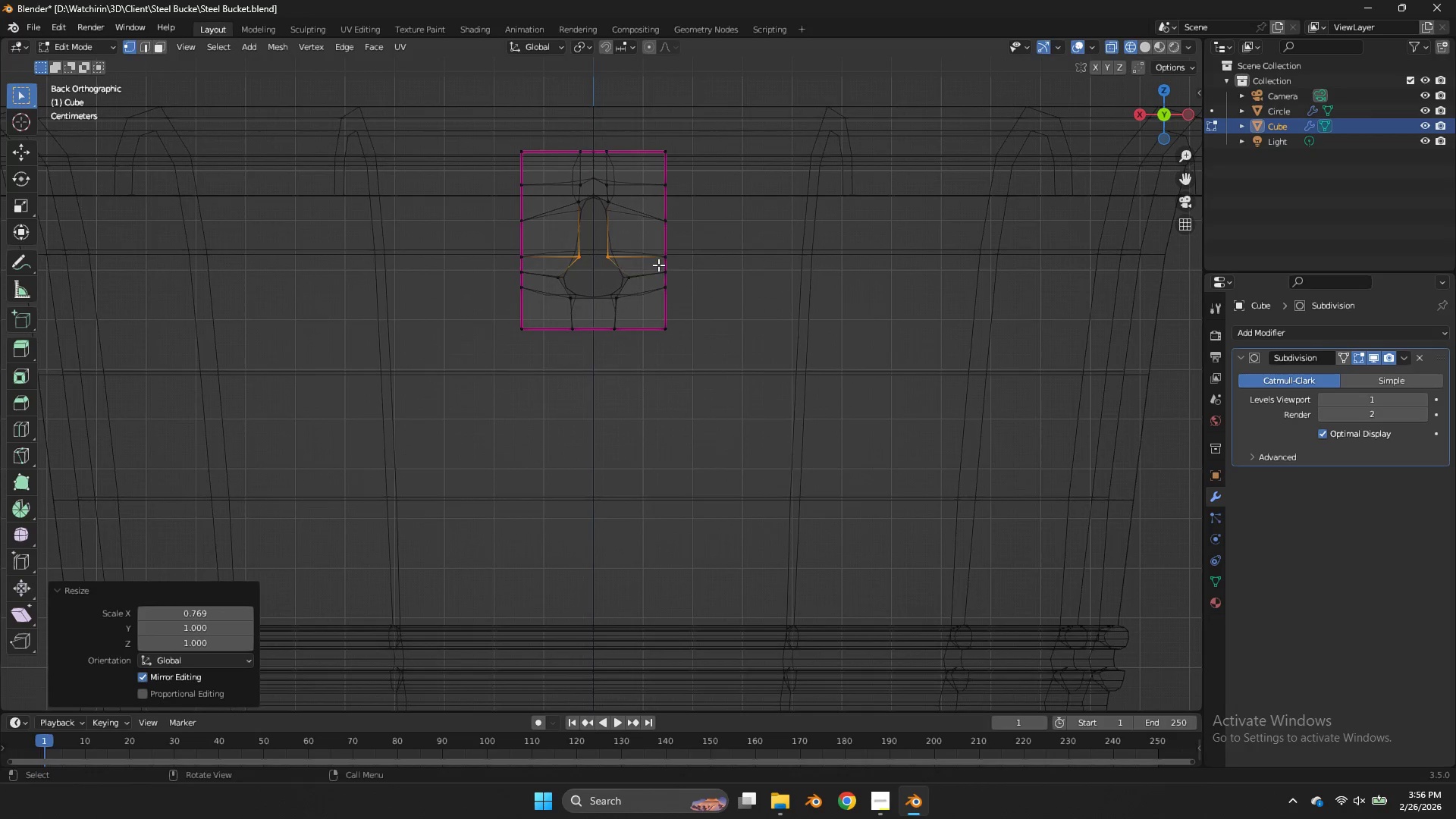 
left_click_drag(start_coordinate=[626, 243], to_coordinate=[552, 270])
 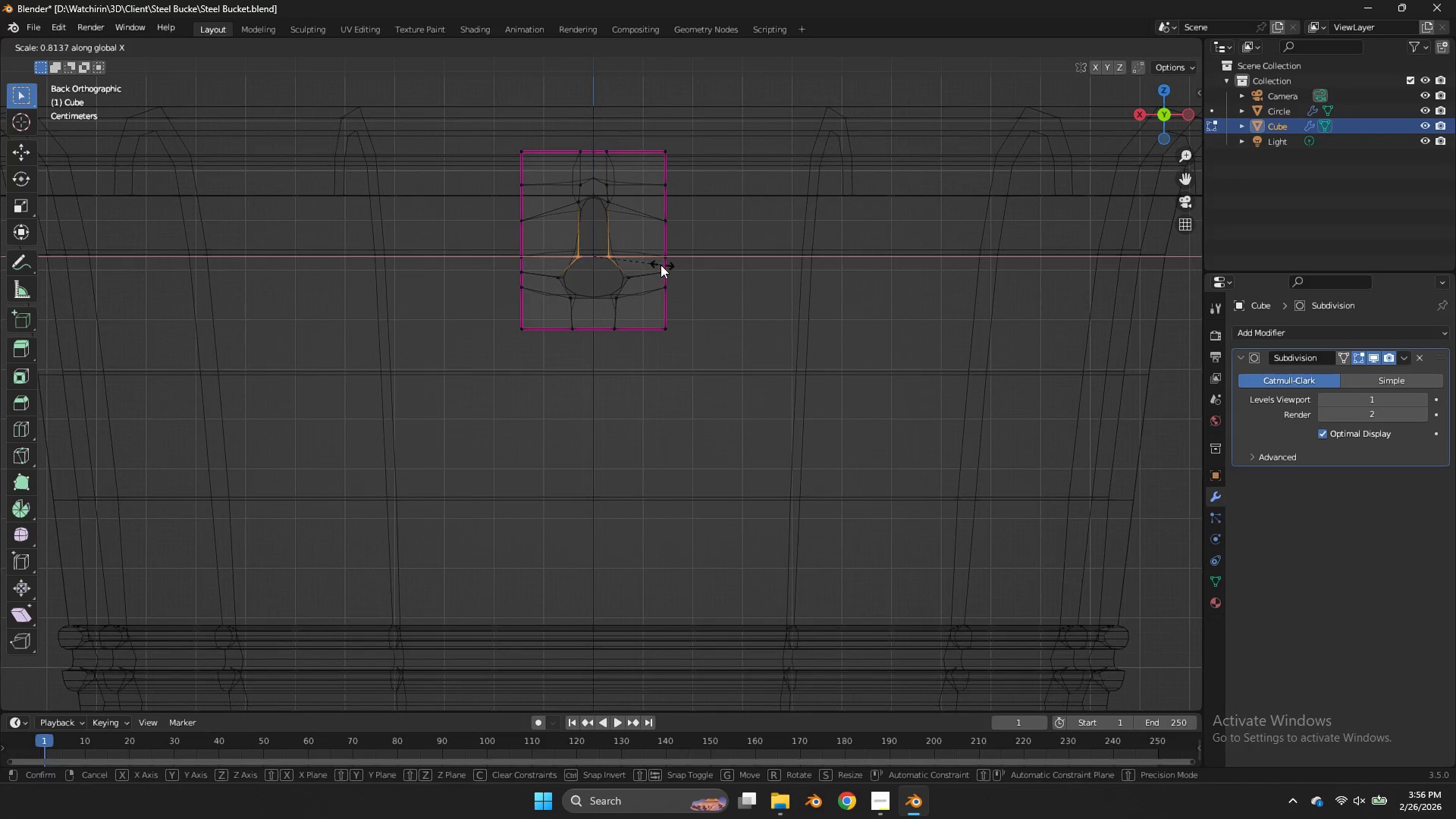 
left_click([658, 265])
 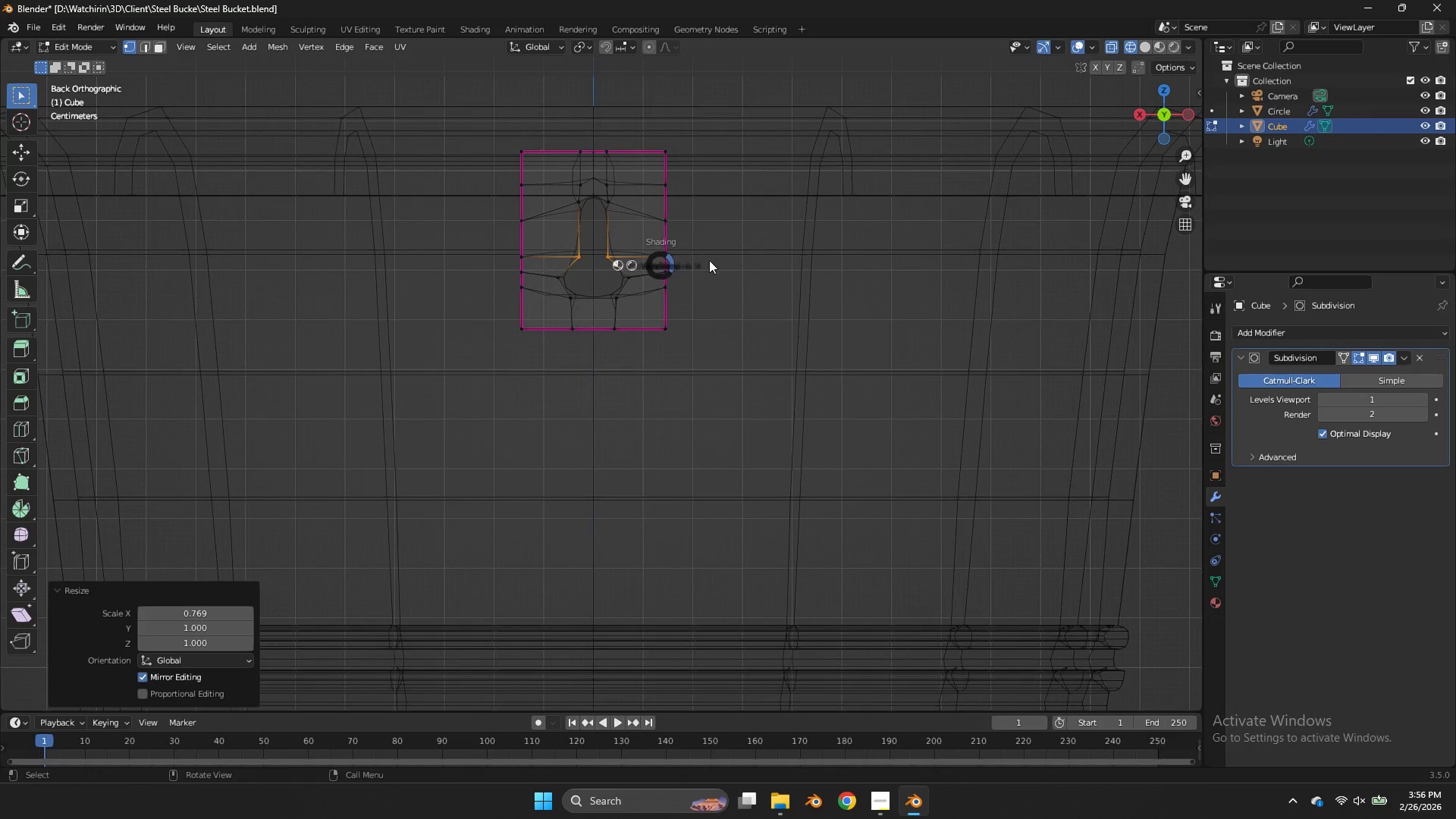 
key(Z)
 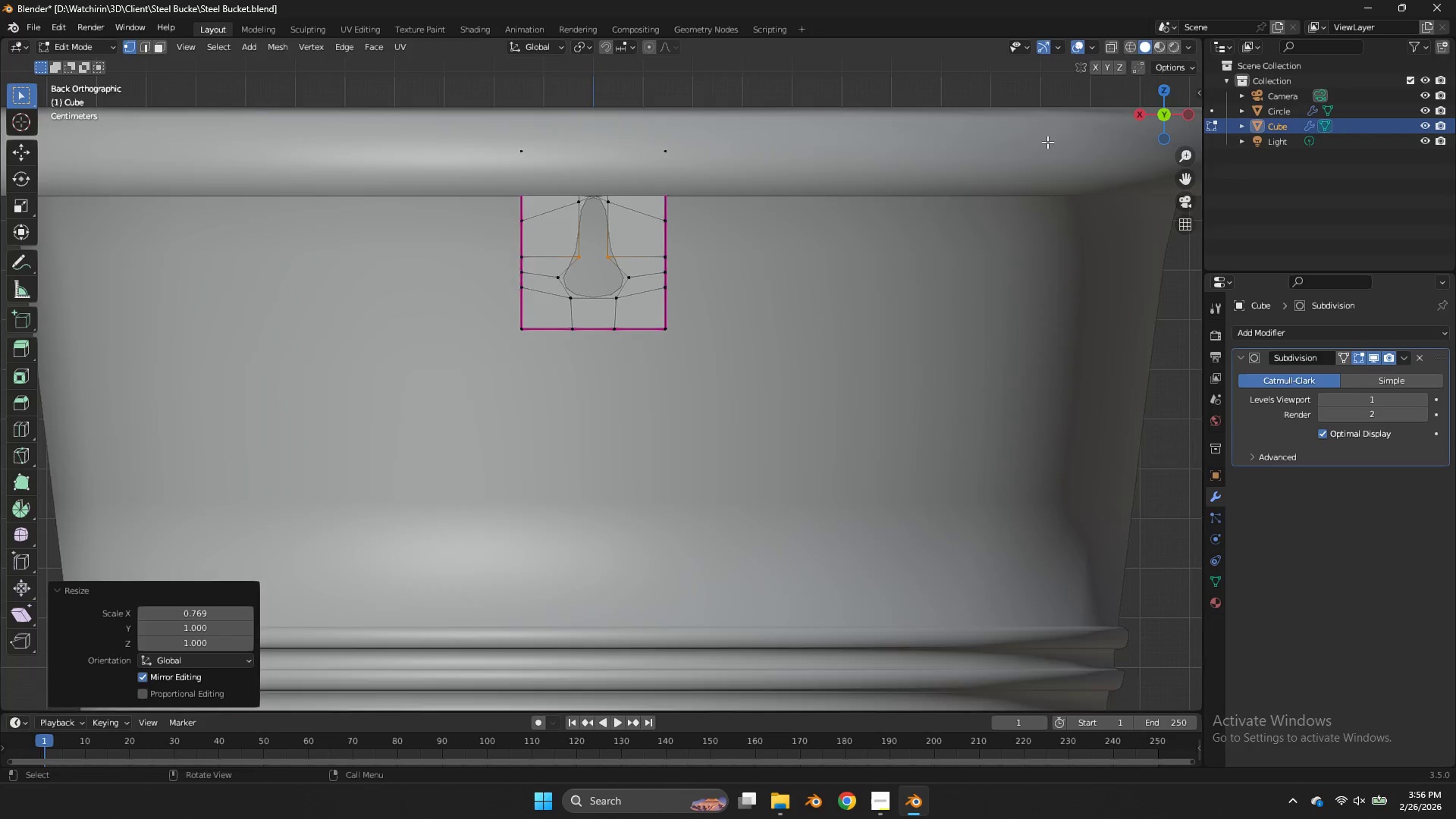 
left_click_drag(start_coordinate=[1160, 110], to_coordinate=[1125, 157])
 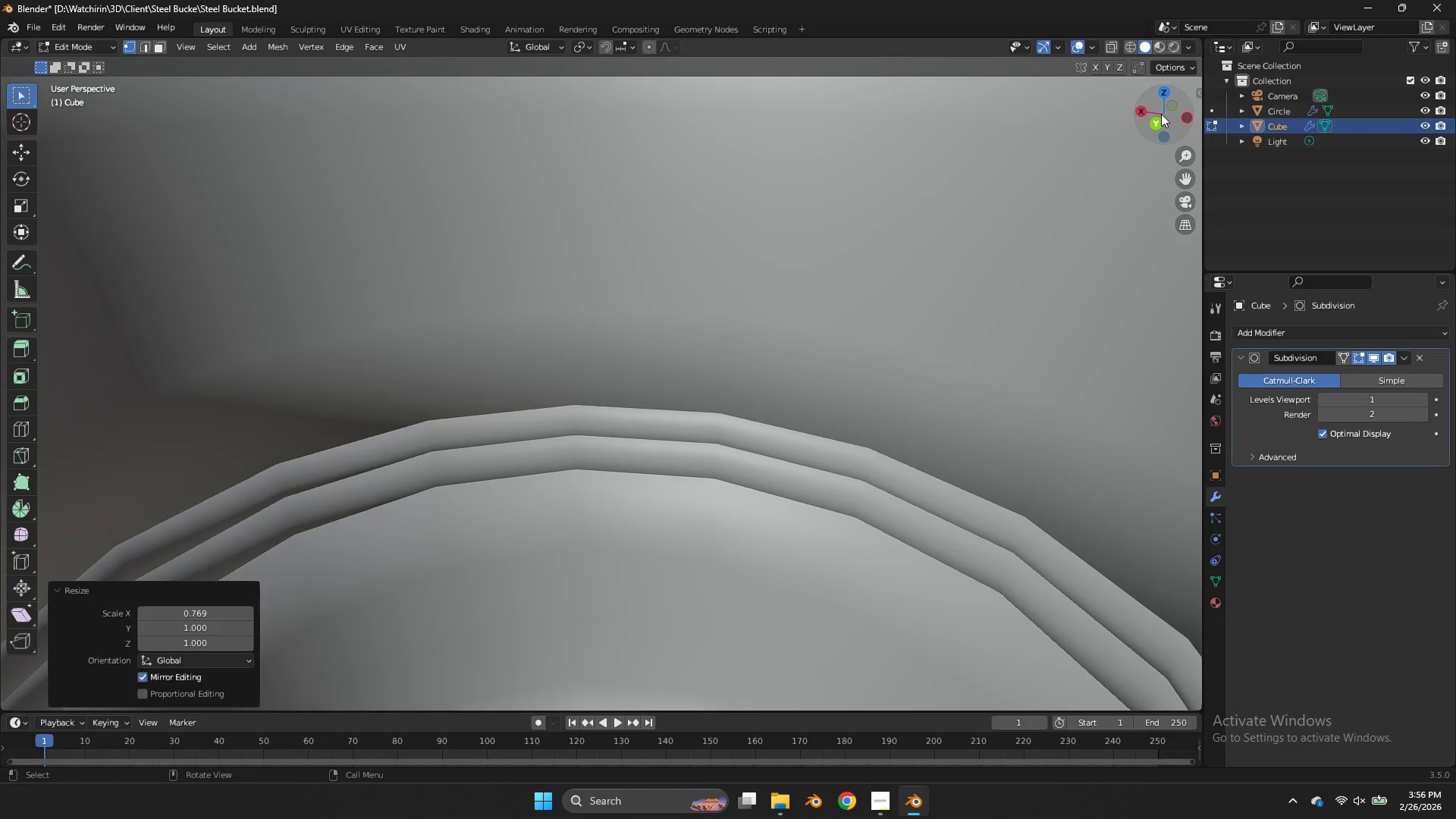 
scroll: coordinate [1047, 142], scroll_direction: up, amount: 2.0
 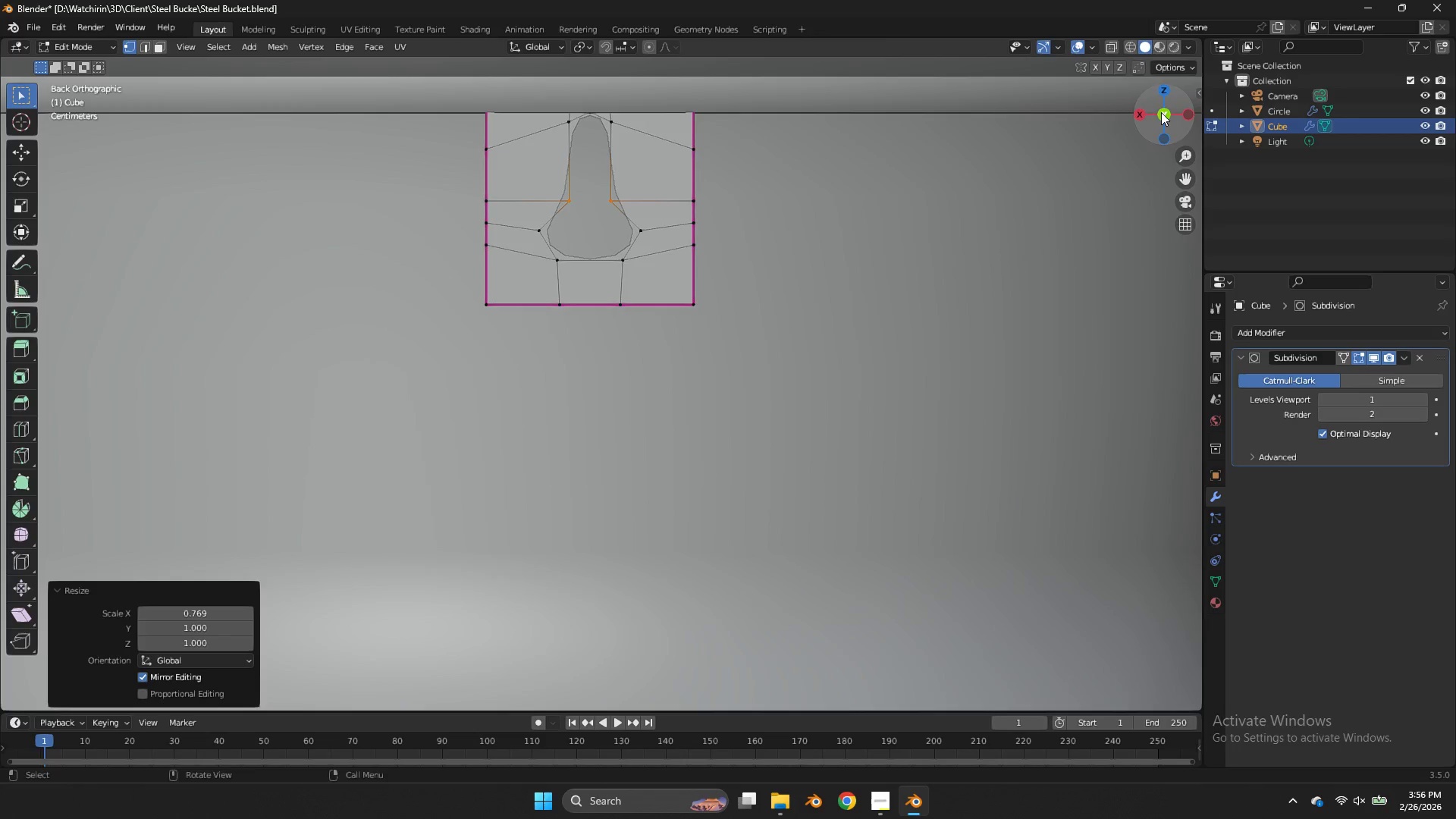 
key(NumpadDivide)
 